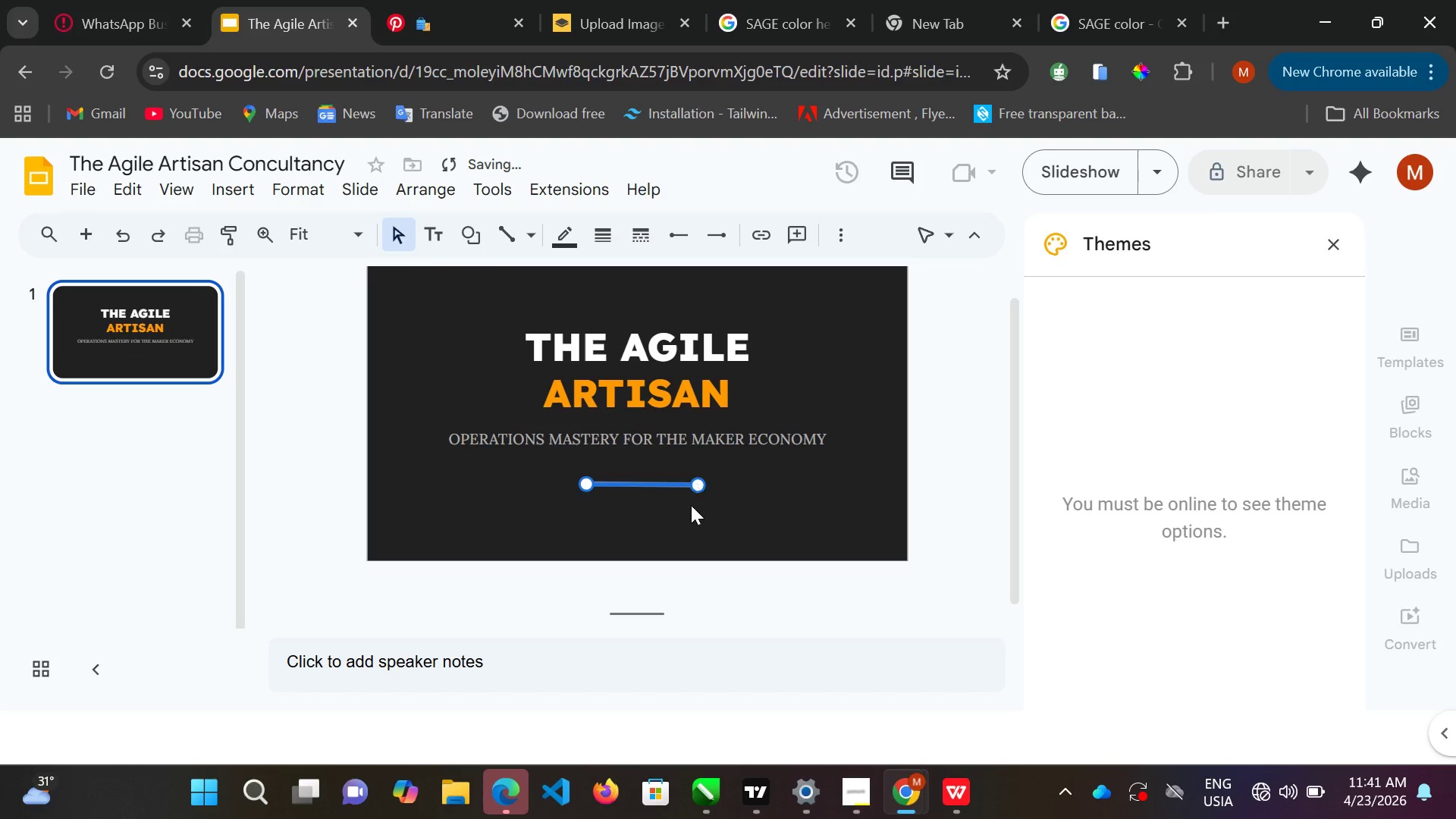 
key(Control+ControlLeft)
 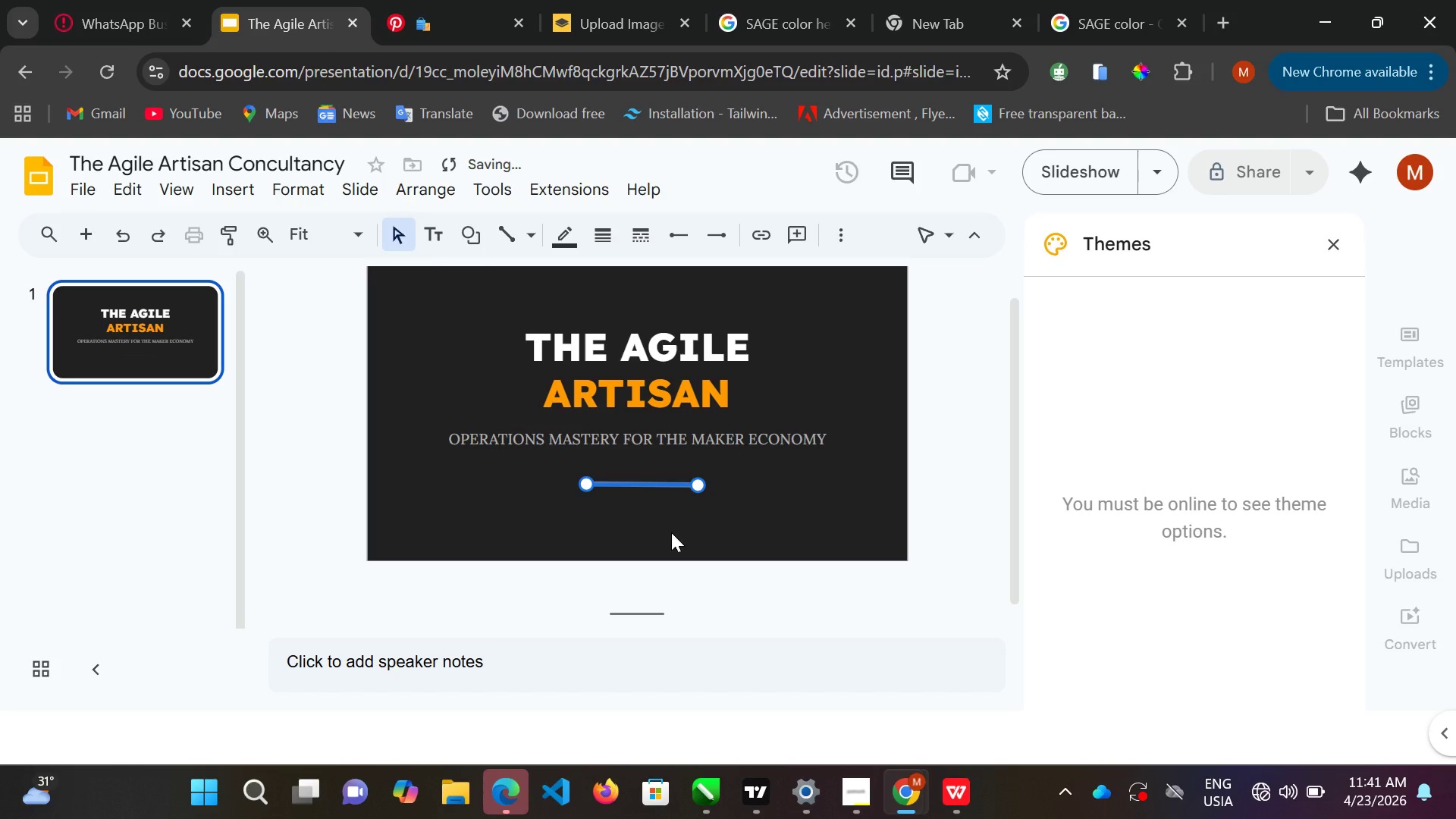 
left_click([672, 532])
 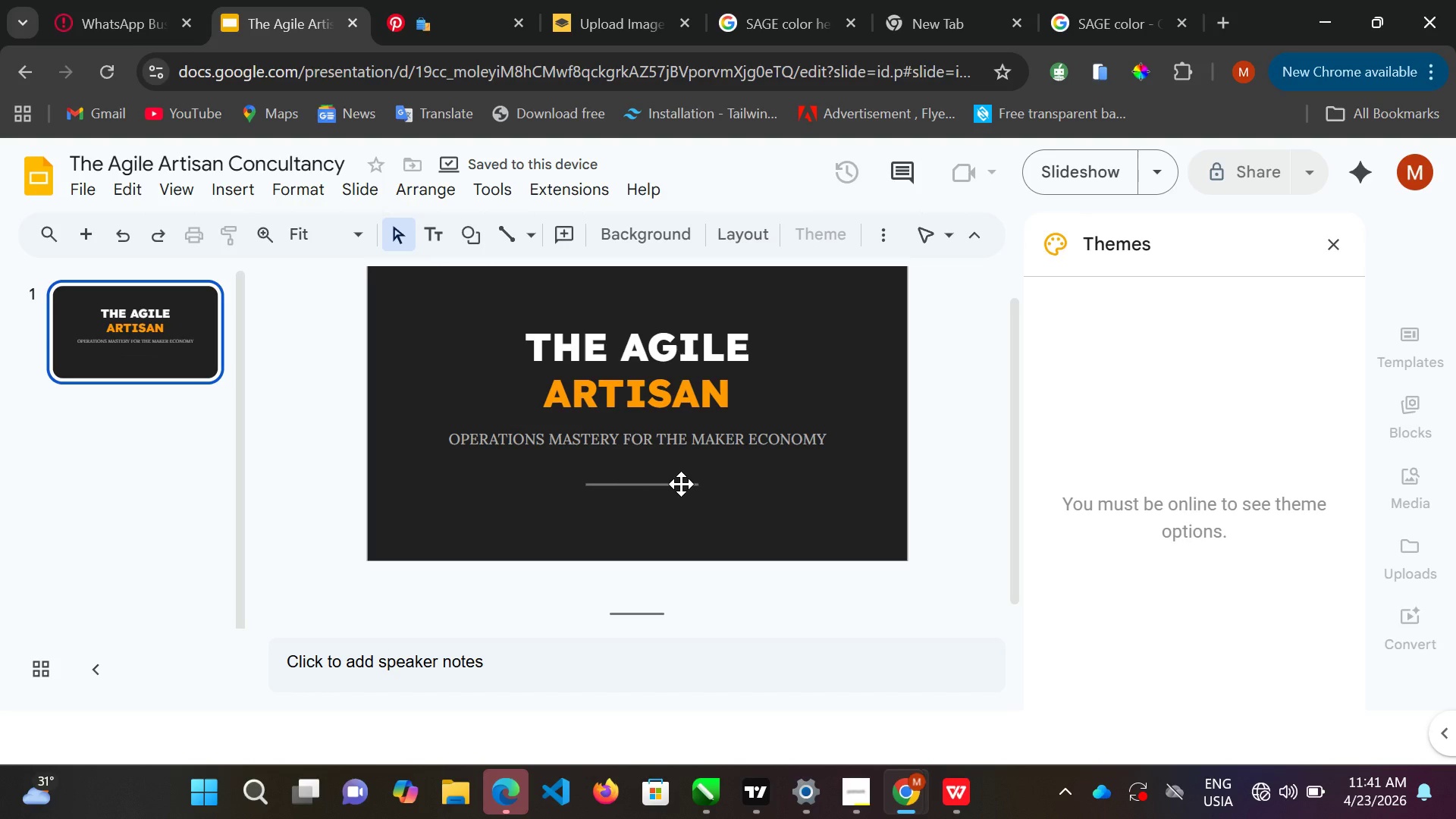 
left_click([680, 485])
 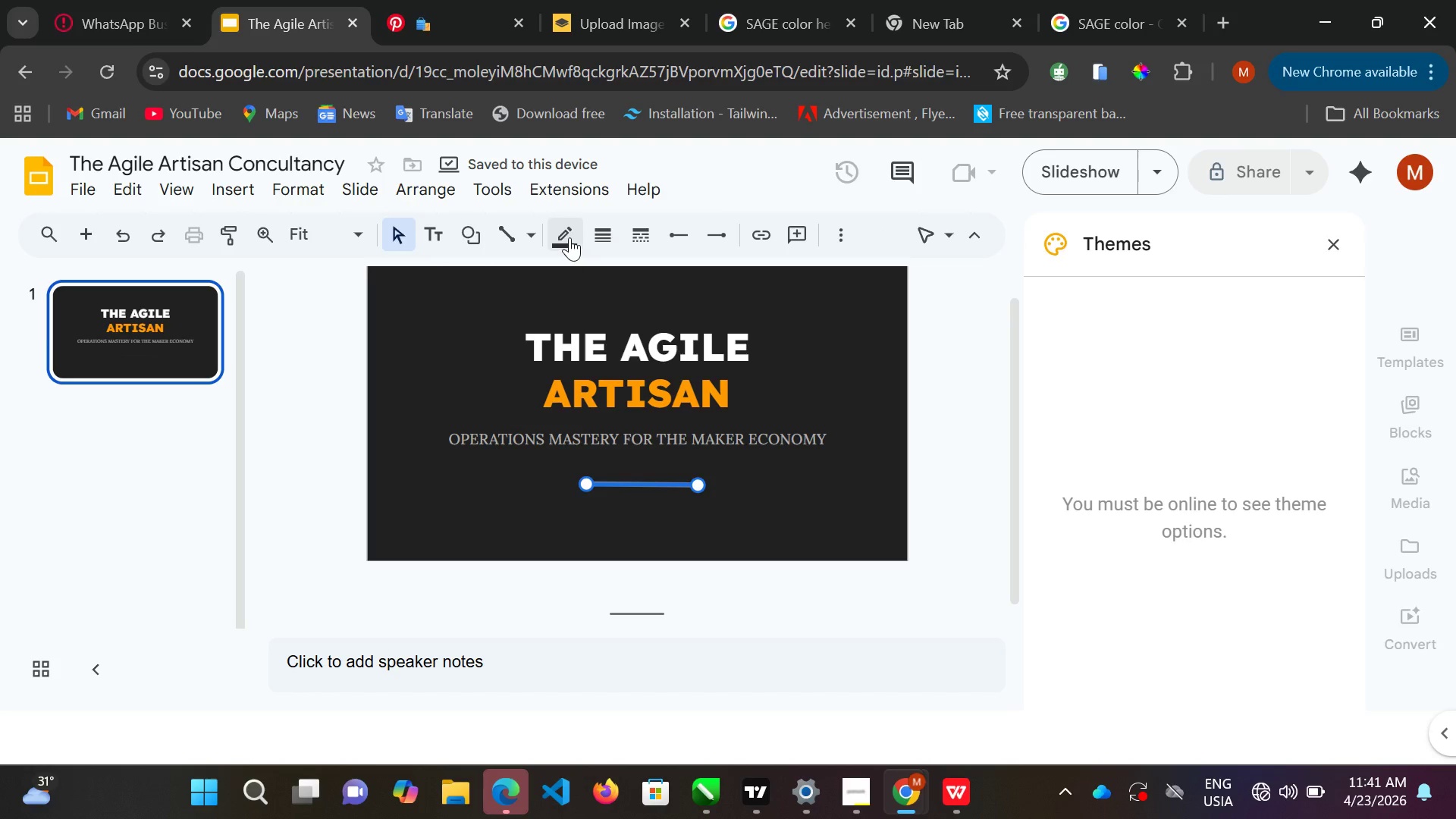 
left_click([570, 237])
 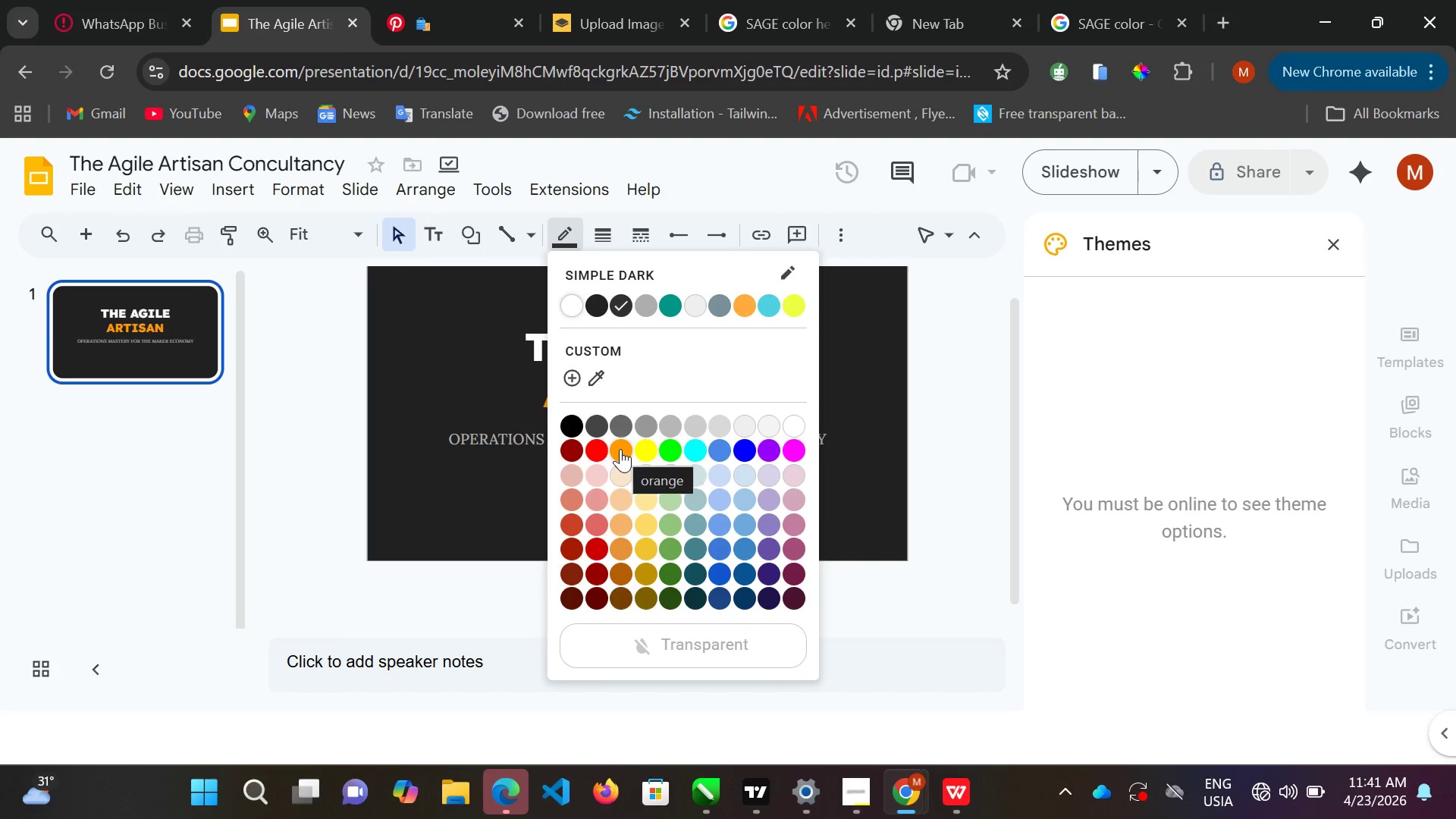 
left_click([620, 449])
 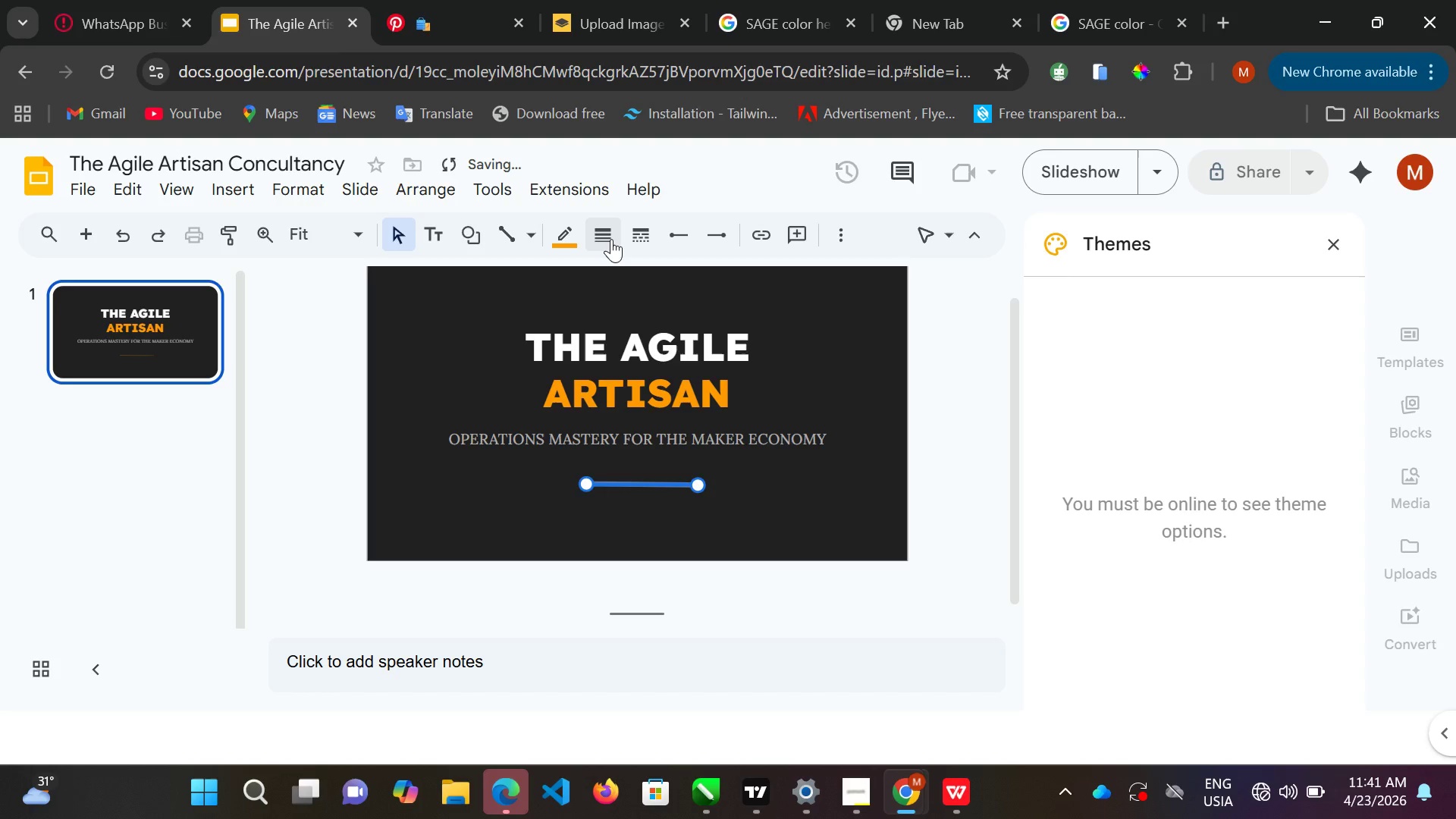 
left_click([611, 239])
 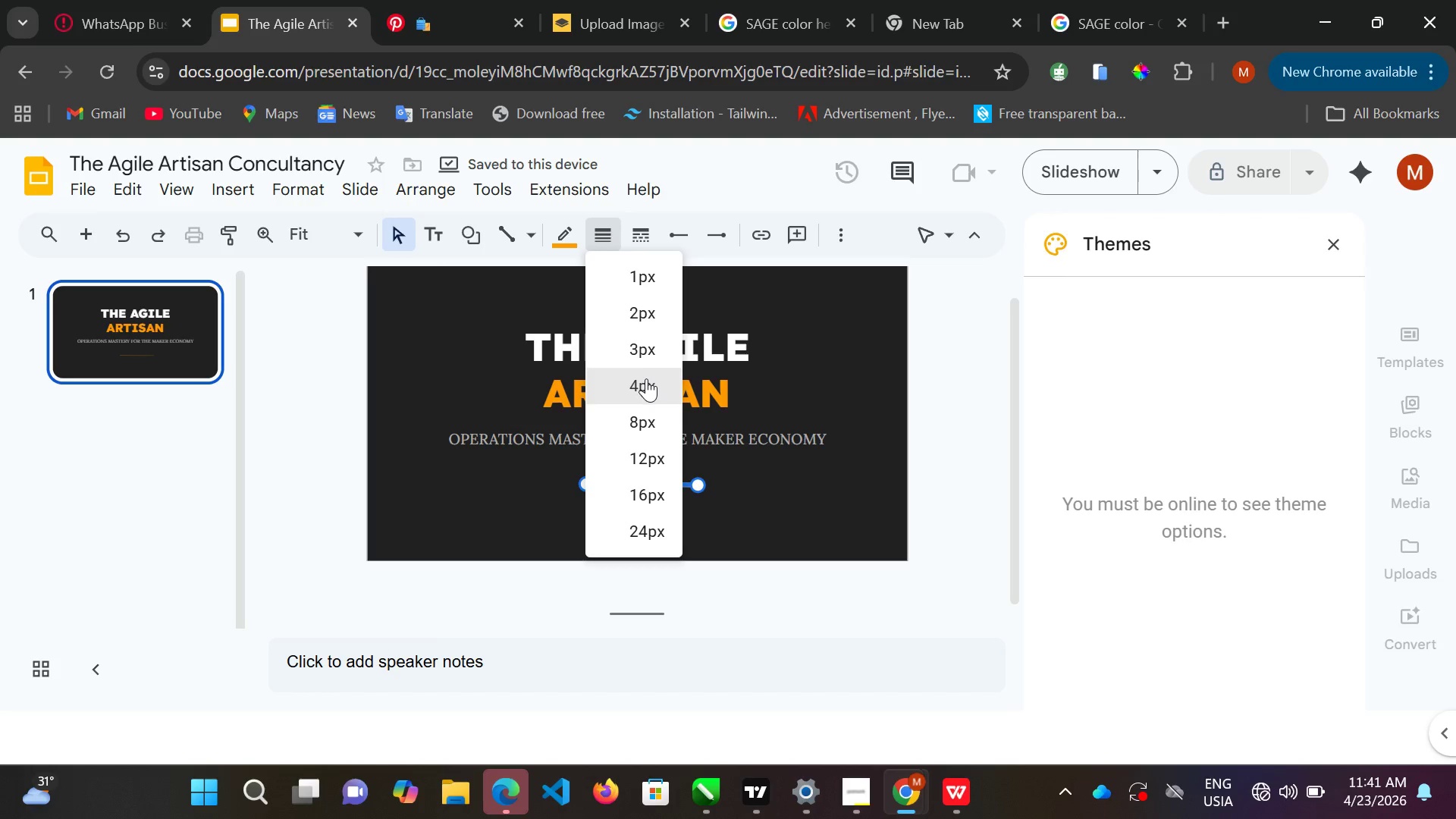 
left_click([646, 378])
 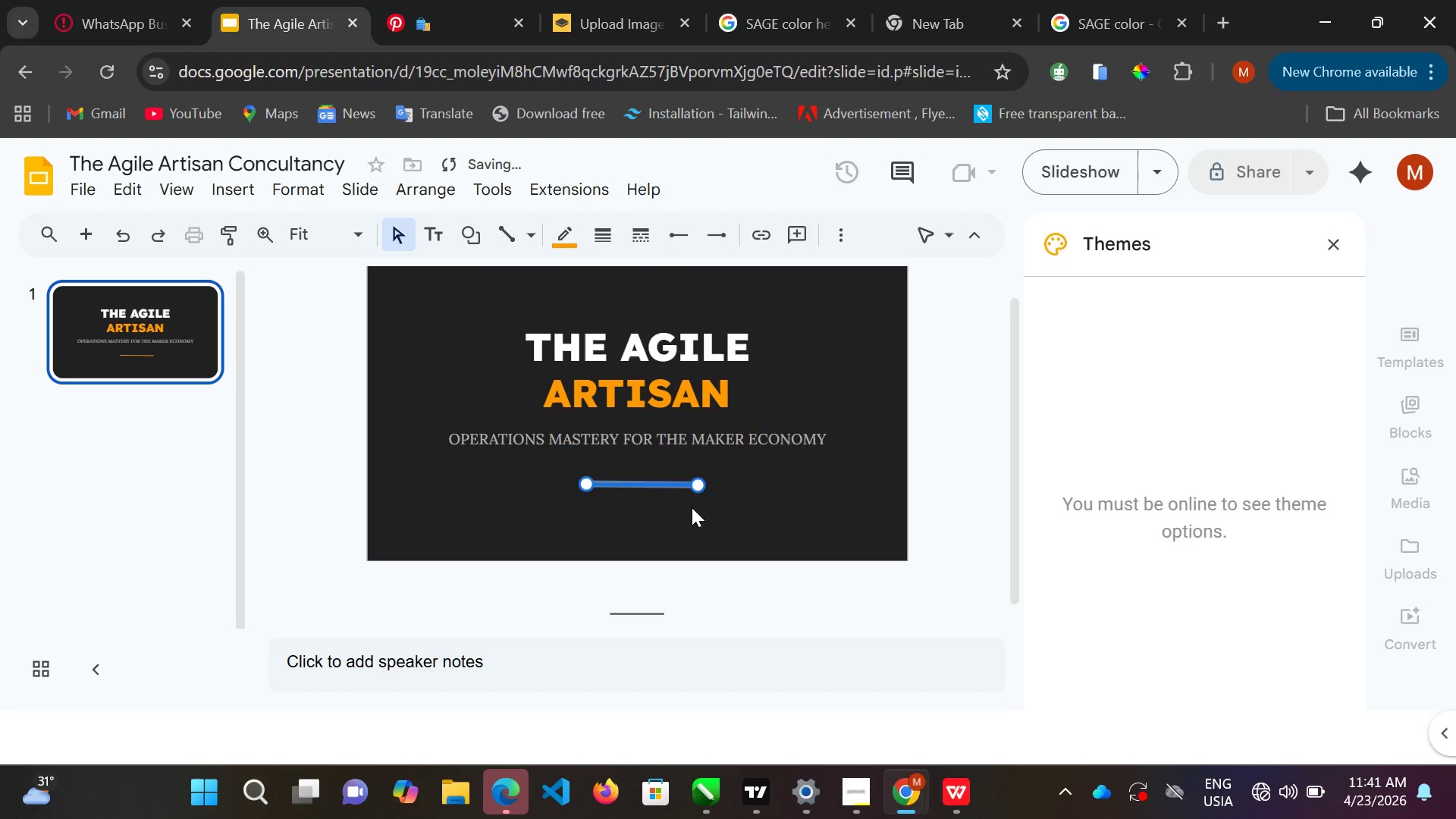 
double_click([692, 507])
 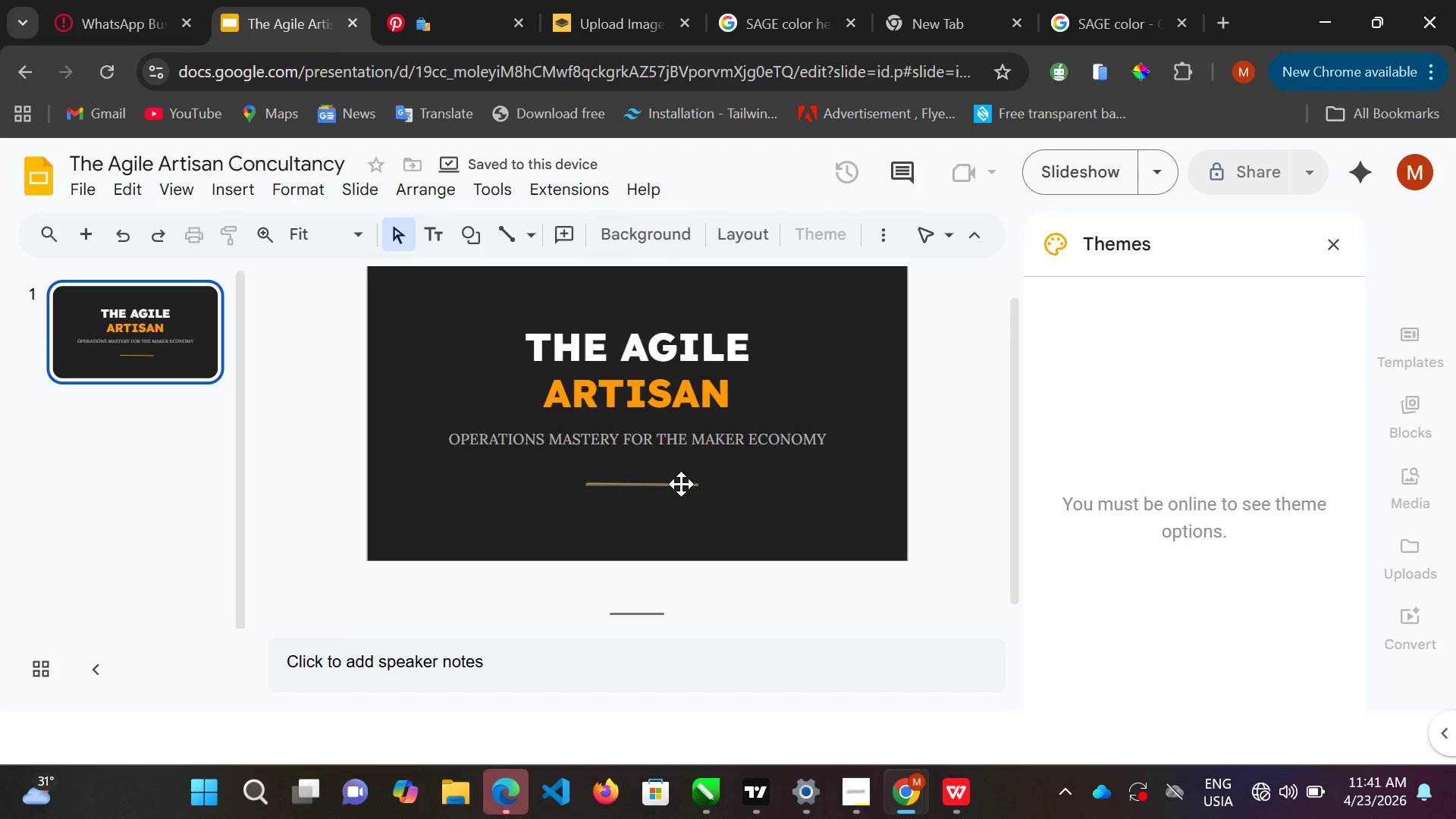 
left_click([695, 484])
 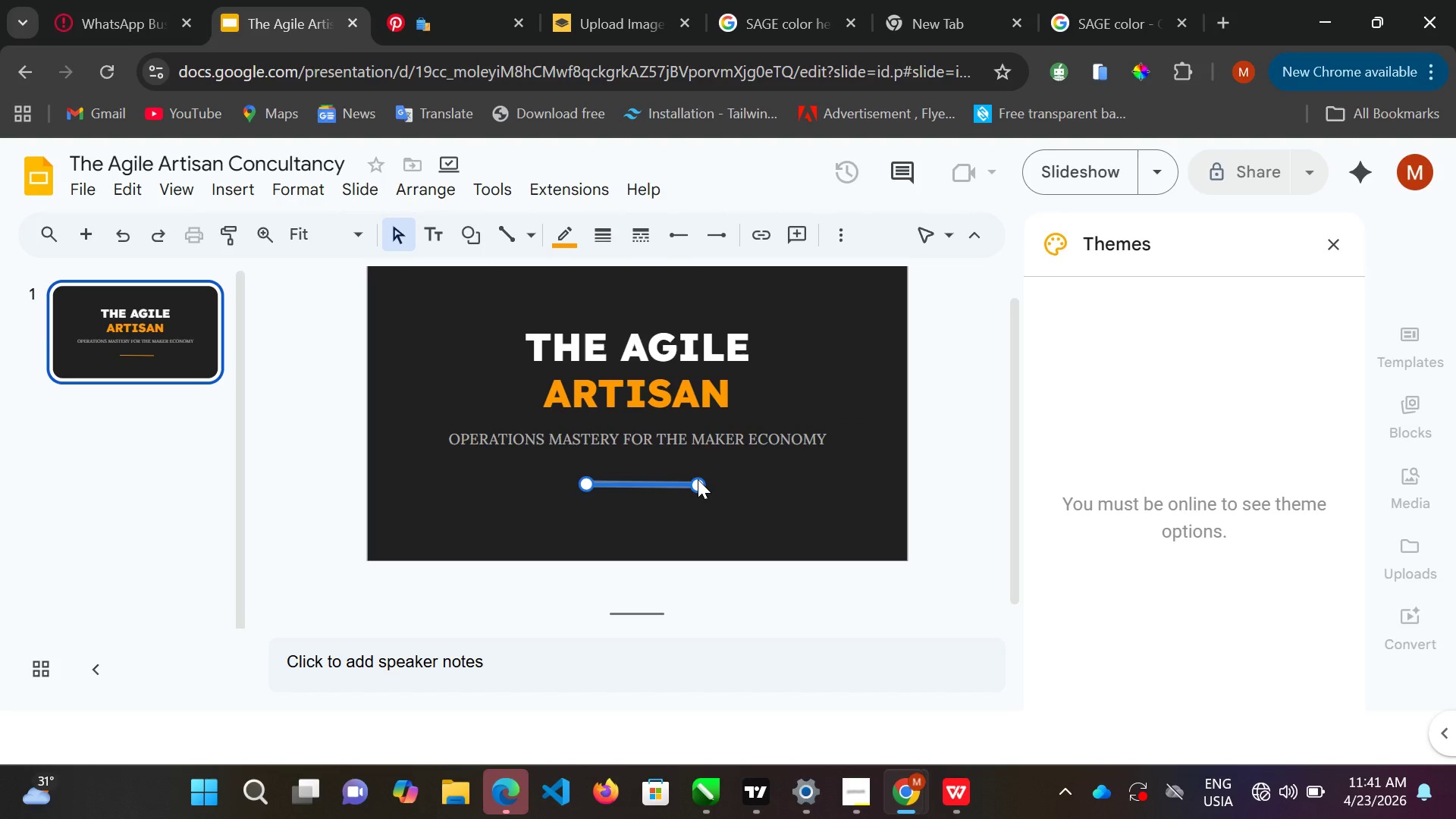 
hold_key(key=ControlLeft, duration=1.53)
left_click([698, 479])
 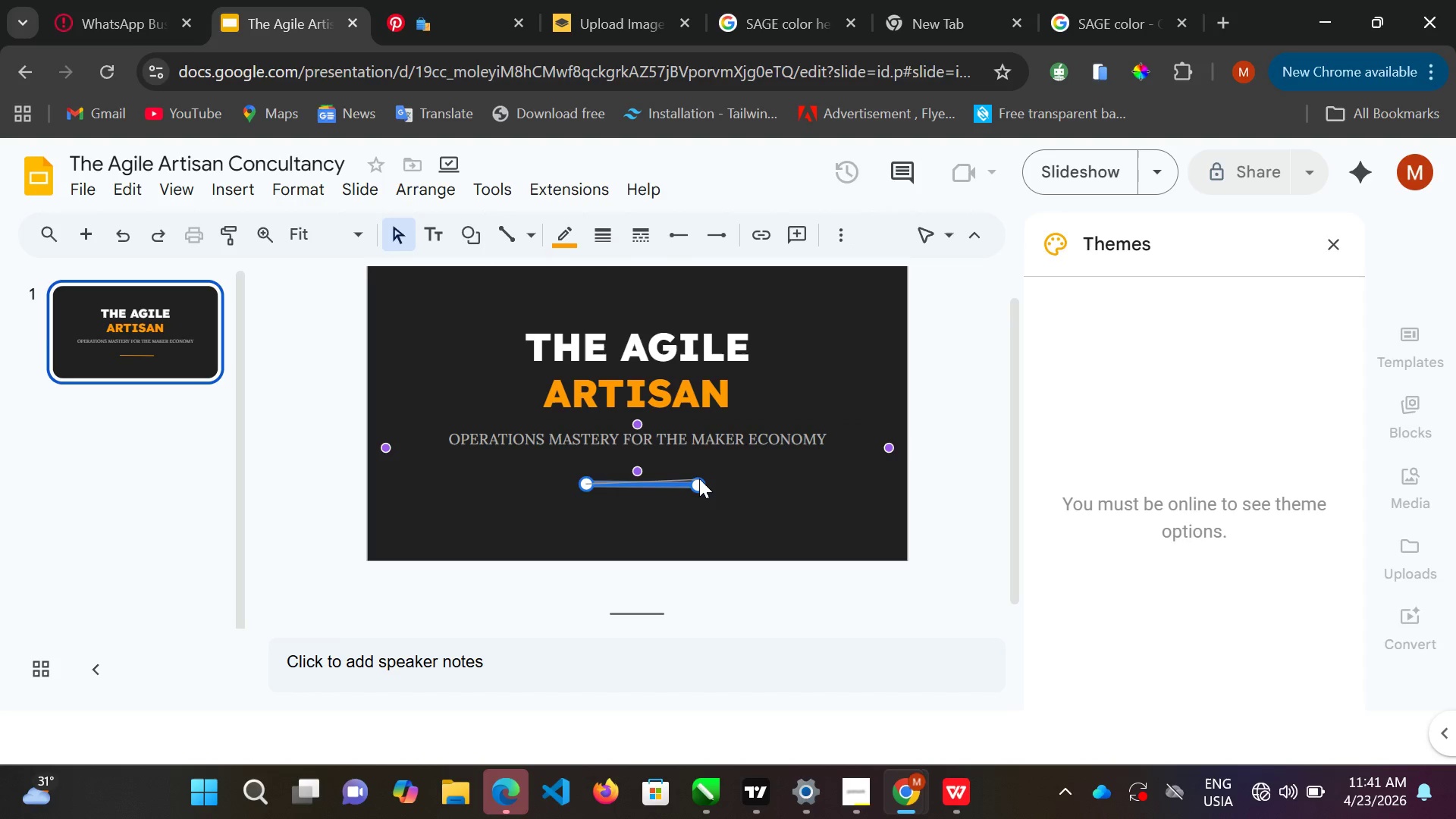 
hold_key(key=ControlLeft, duration=1.31)
left_click([698, 481])
 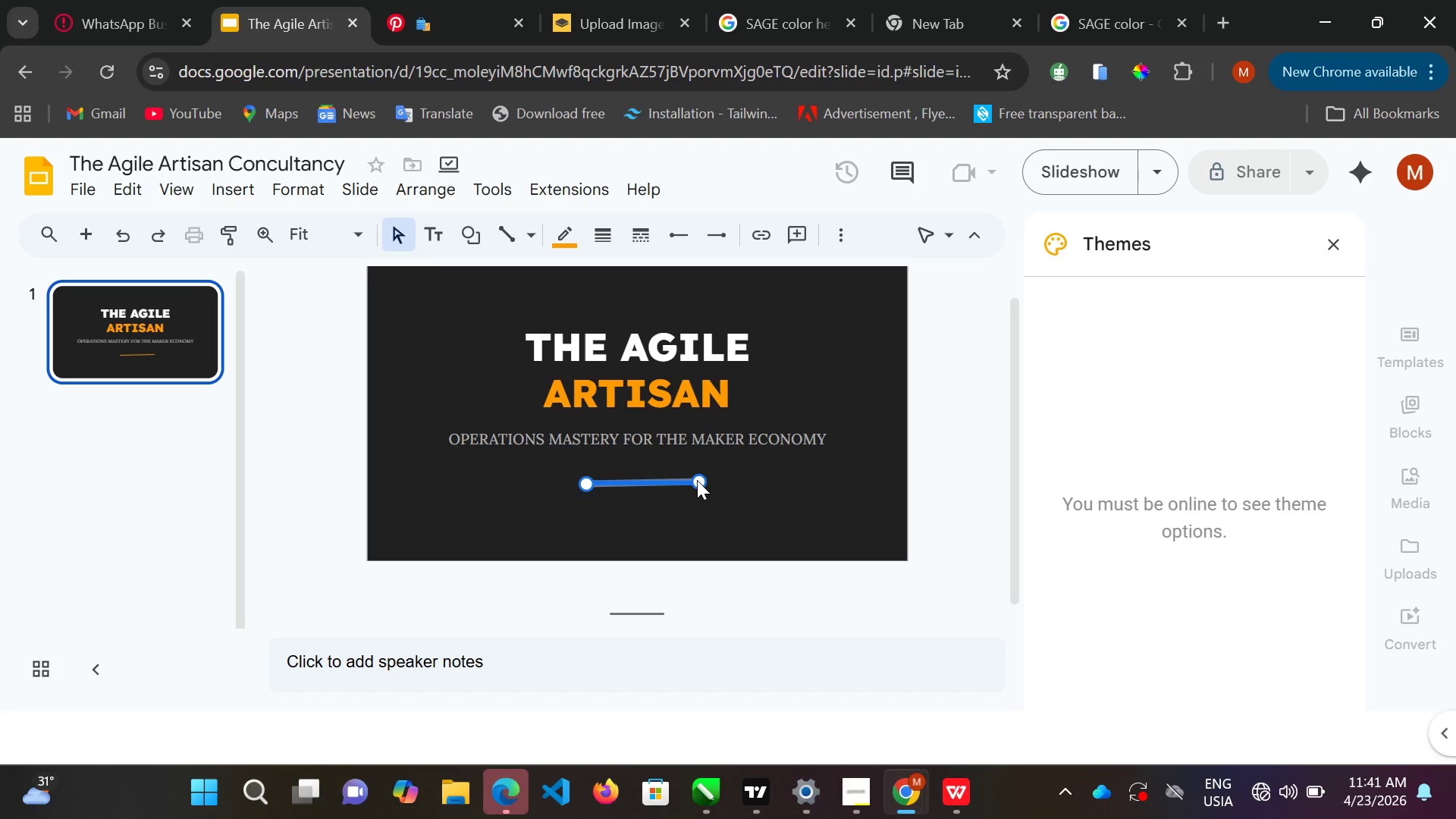 
wait(11.61)
 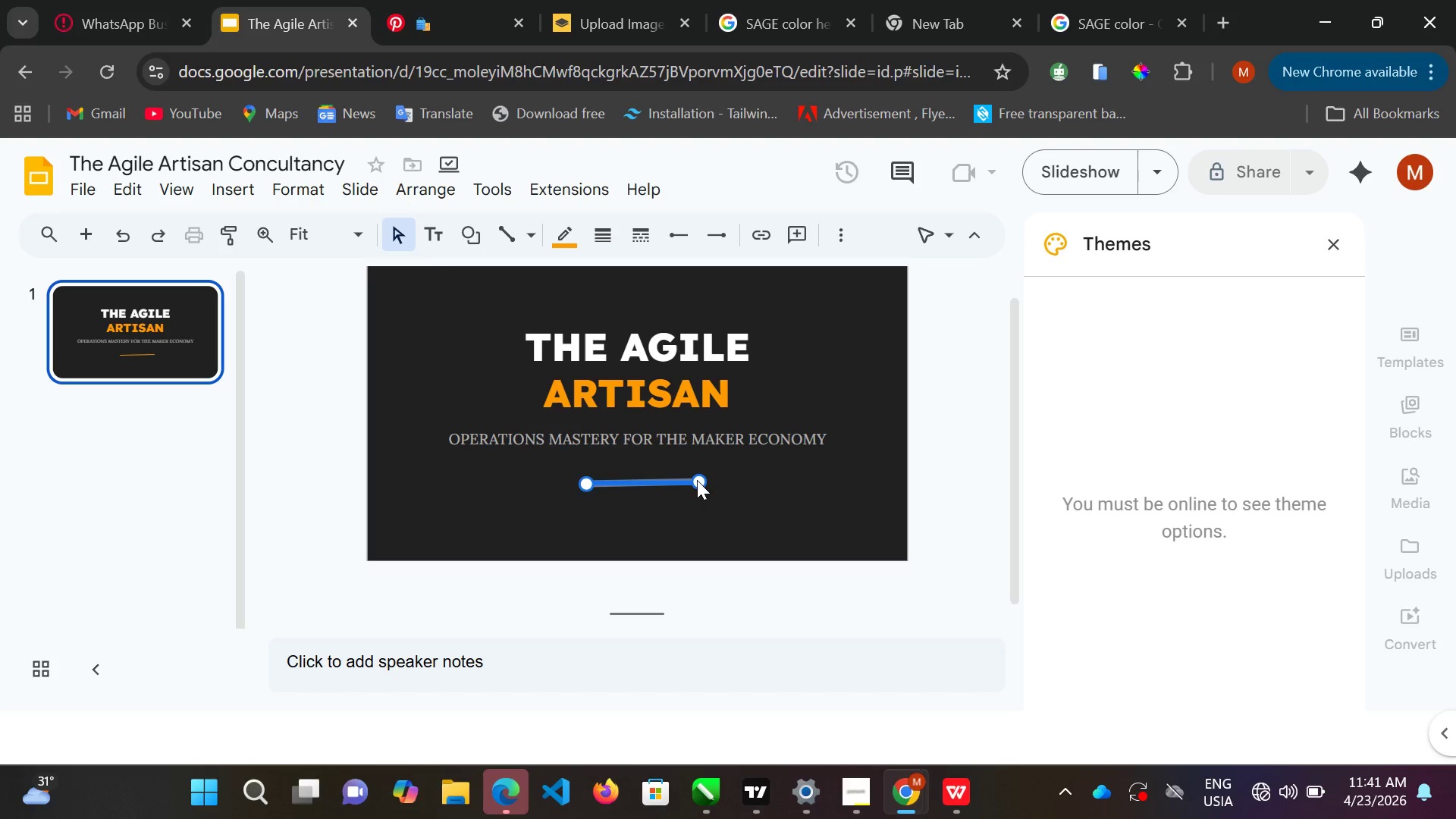 
double_click([701, 479])
 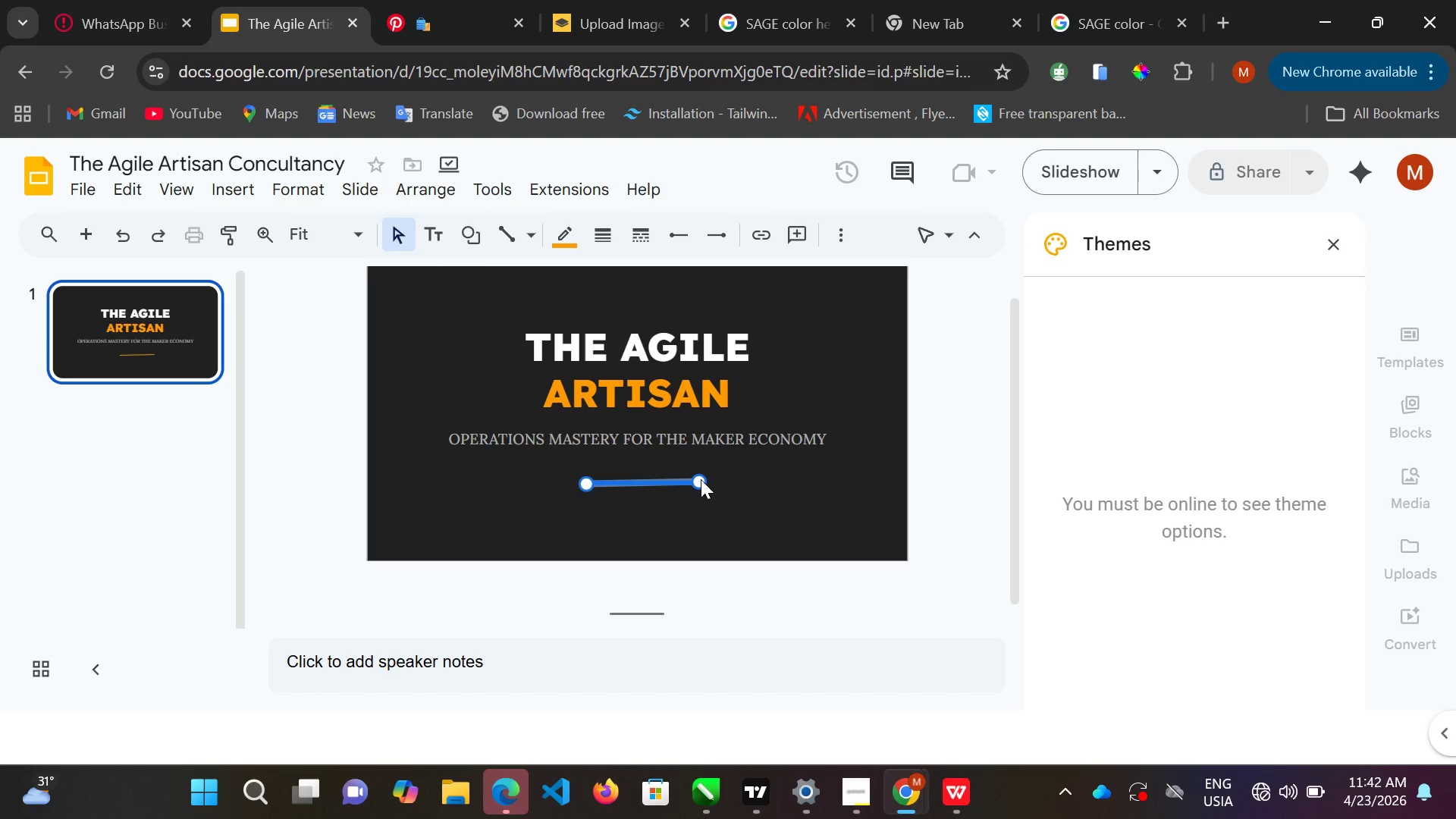 
left_click_drag(start_coordinate=[701, 479], to_coordinate=[698, 485])
 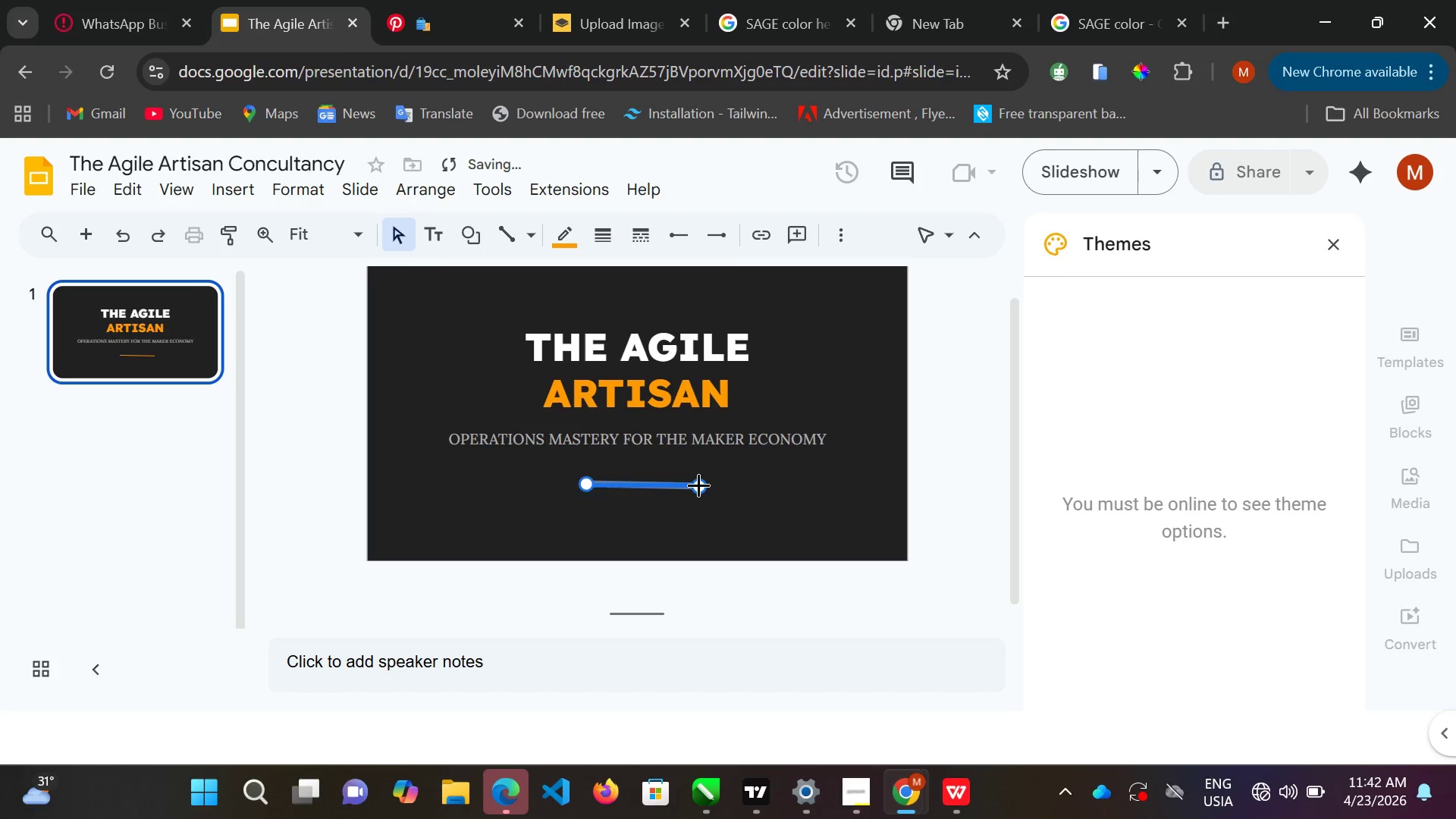 
left_click([698, 485])
 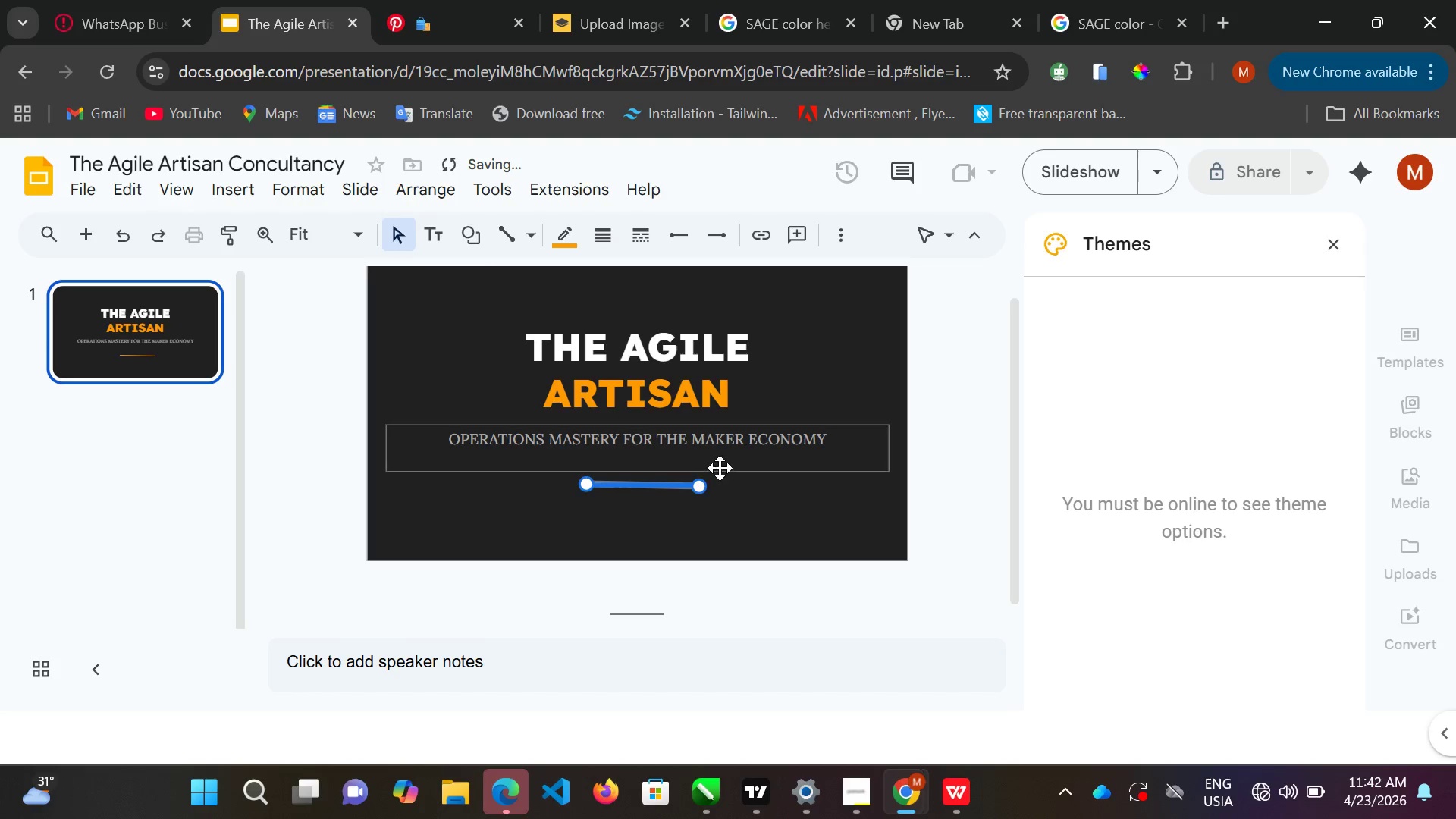 
left_click([720, 468])
 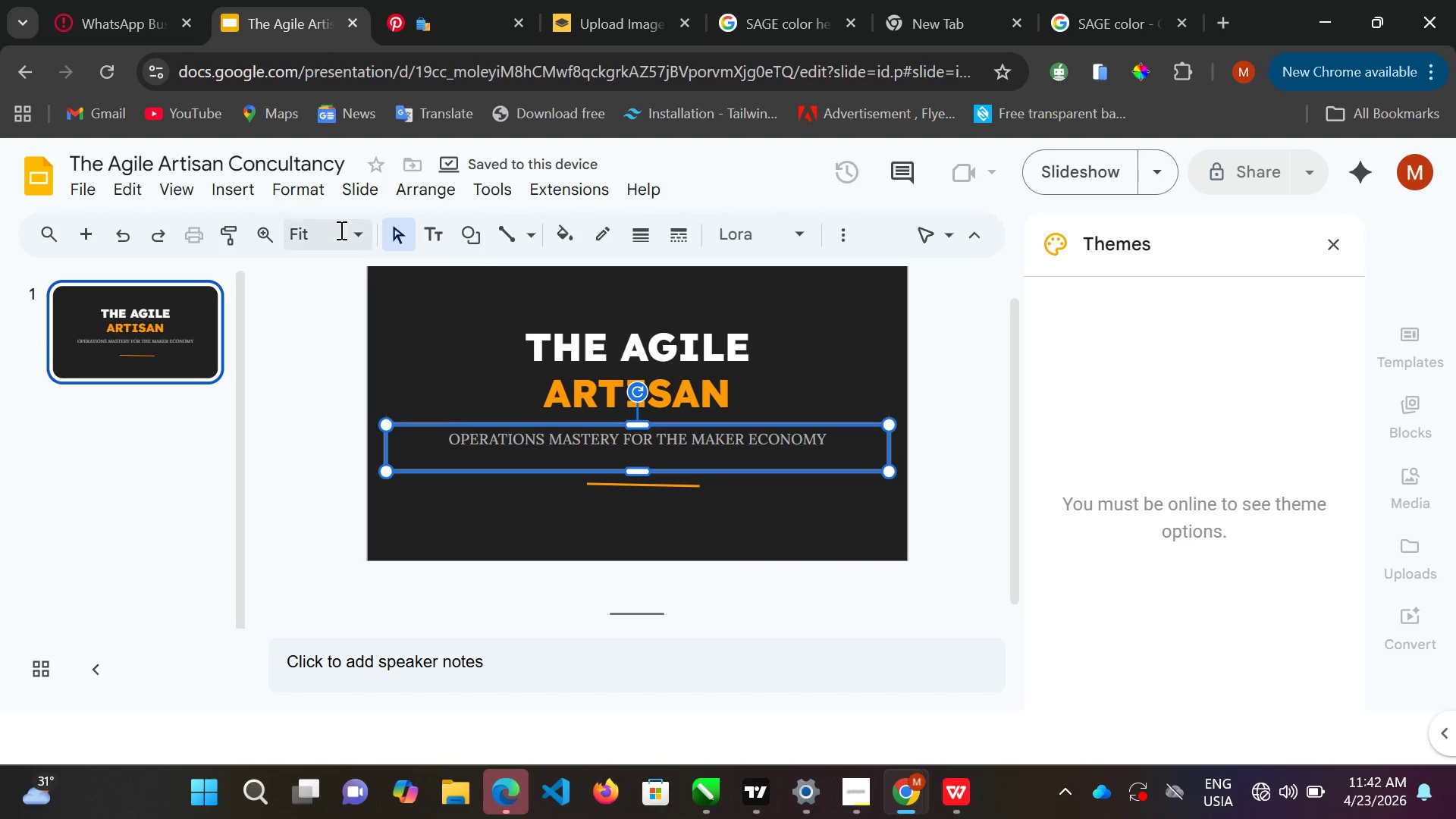 
left_click([268, 221])
 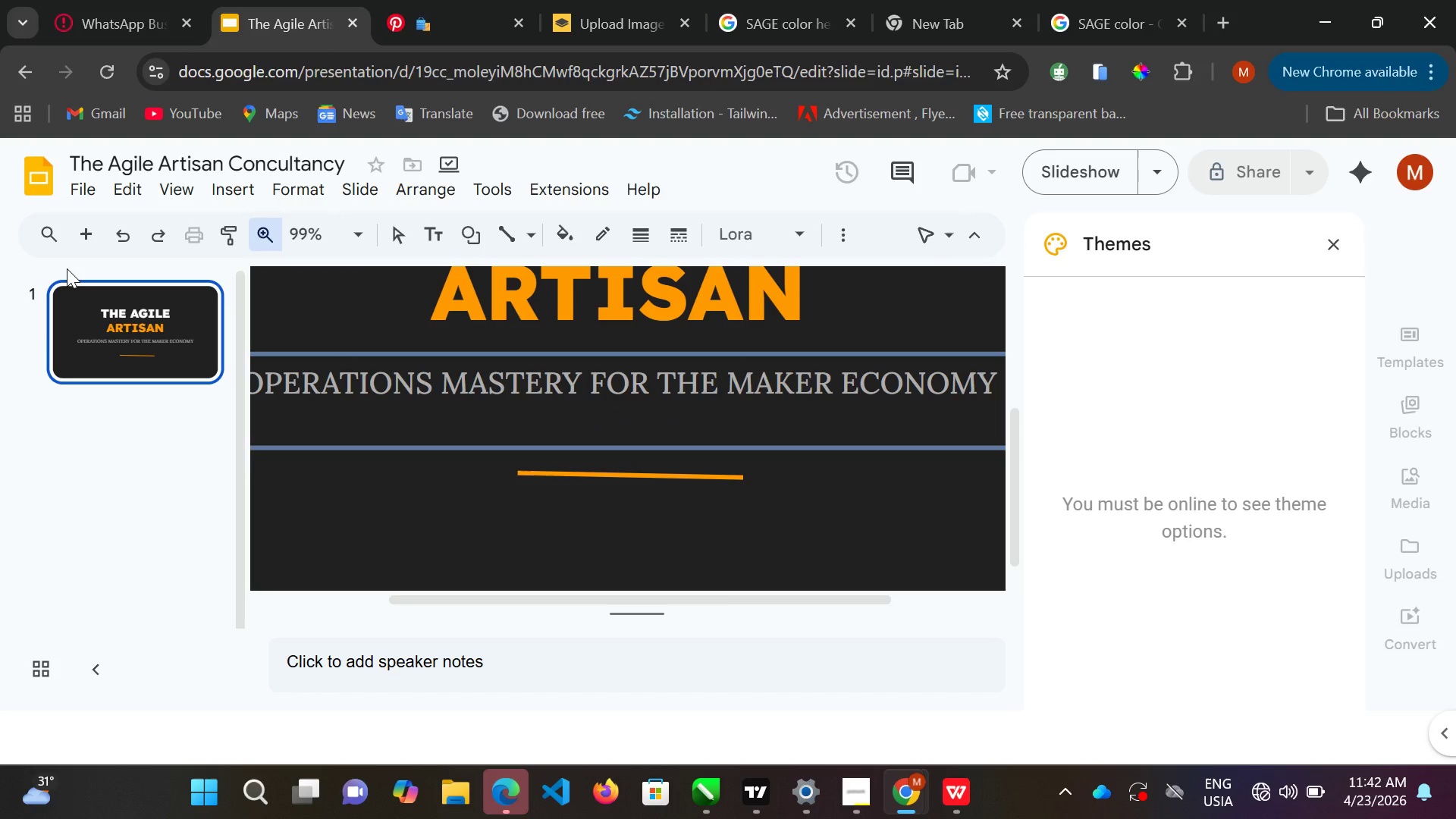 
double_click([400, 231])
 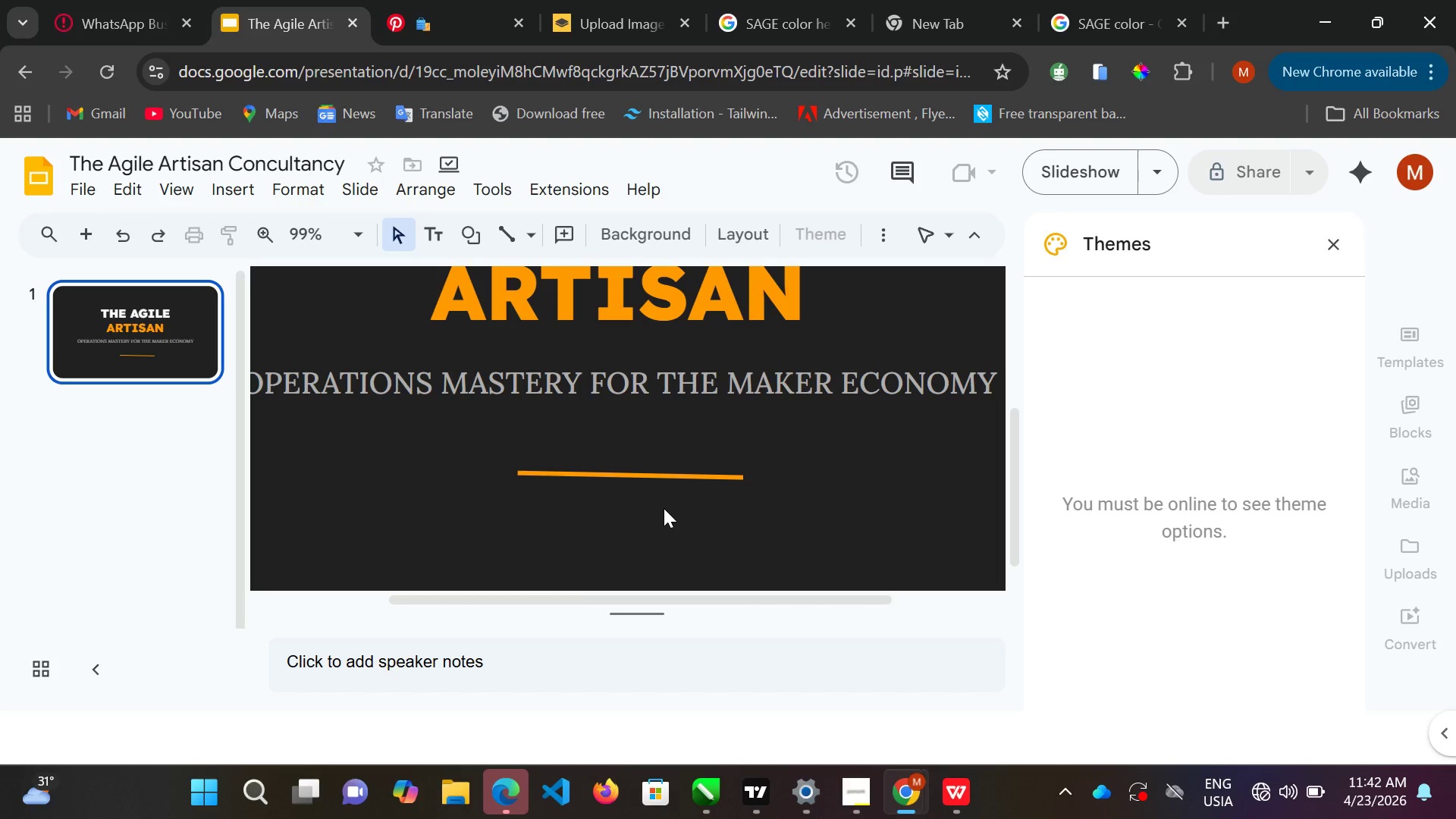 
wait(6.45)
 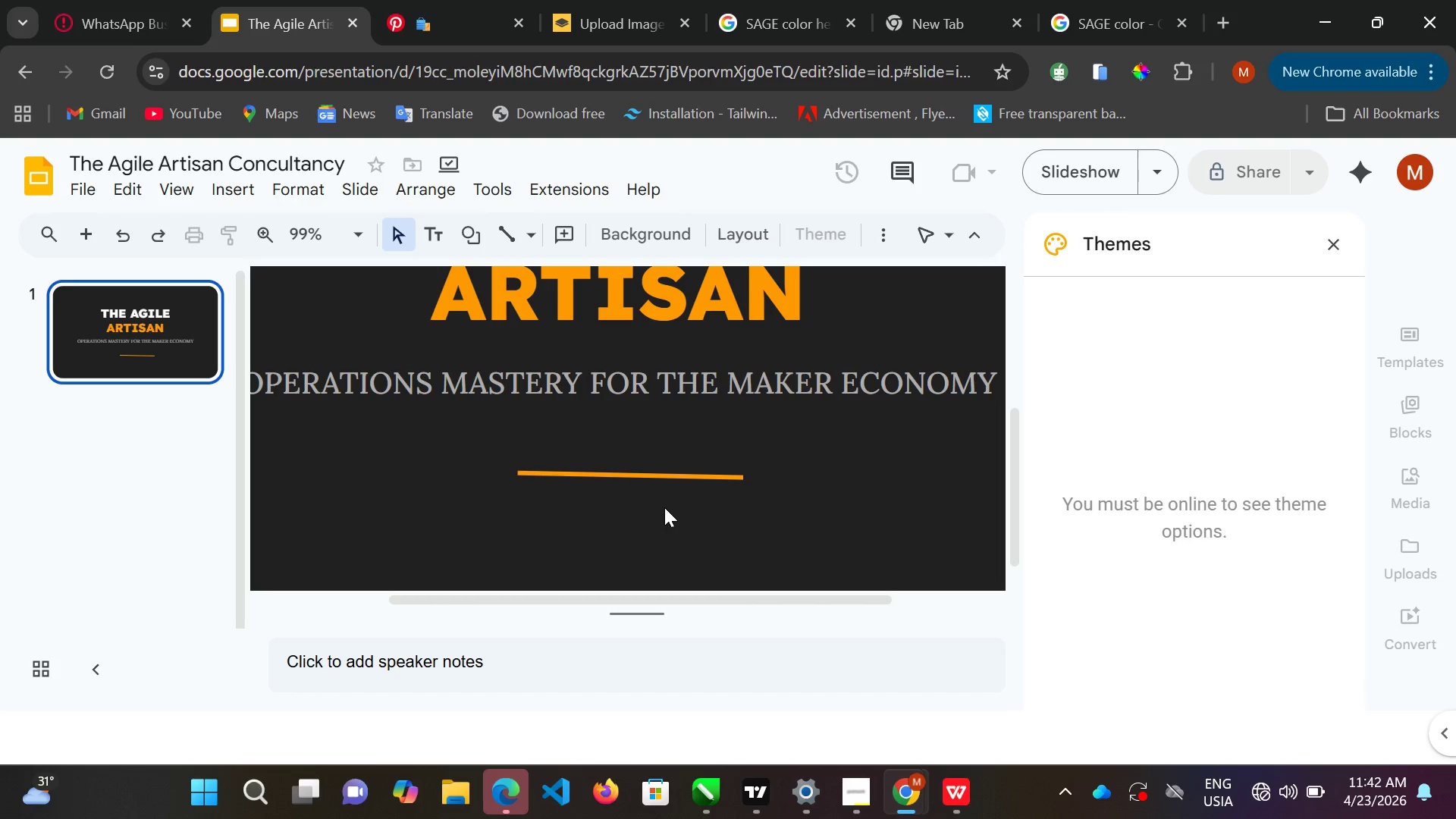 
left_click([739, 479])
 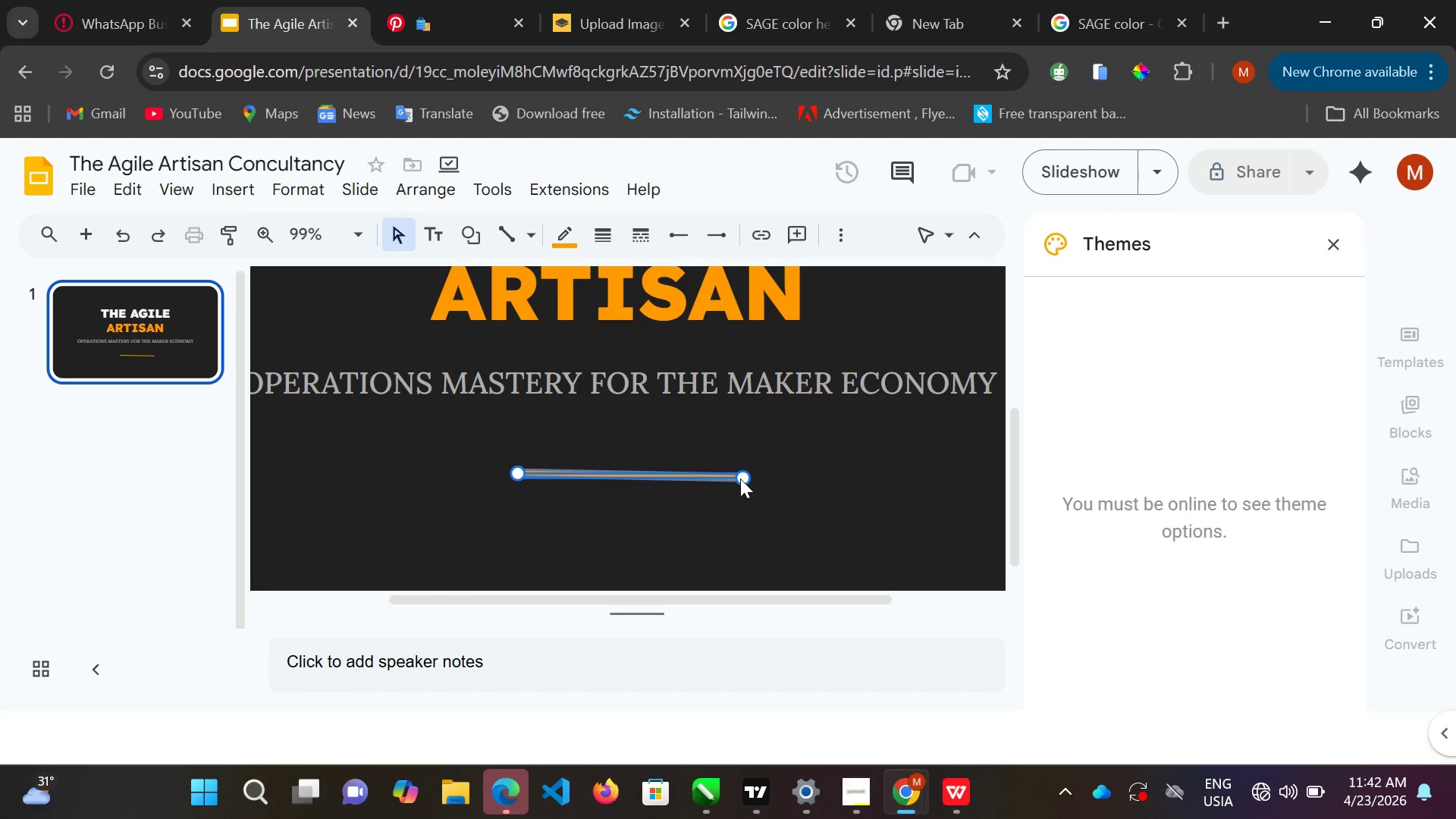 
hold_key(key=ControlLeft, duration=1.47)
left_click([740, 479])
 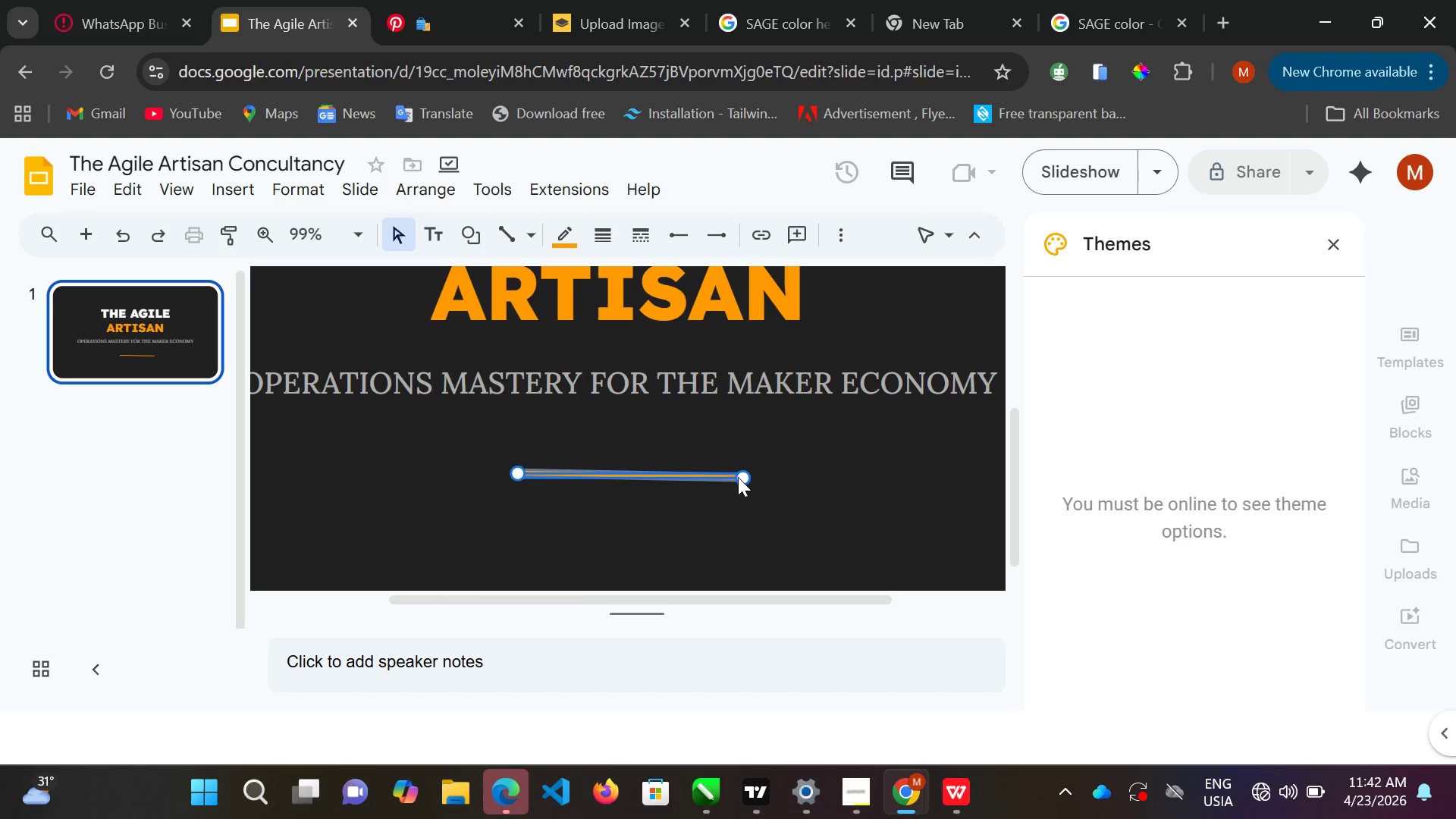 
left_click_drag(start_coordinate=[740, 479], to_coordinate=[736, 472])
 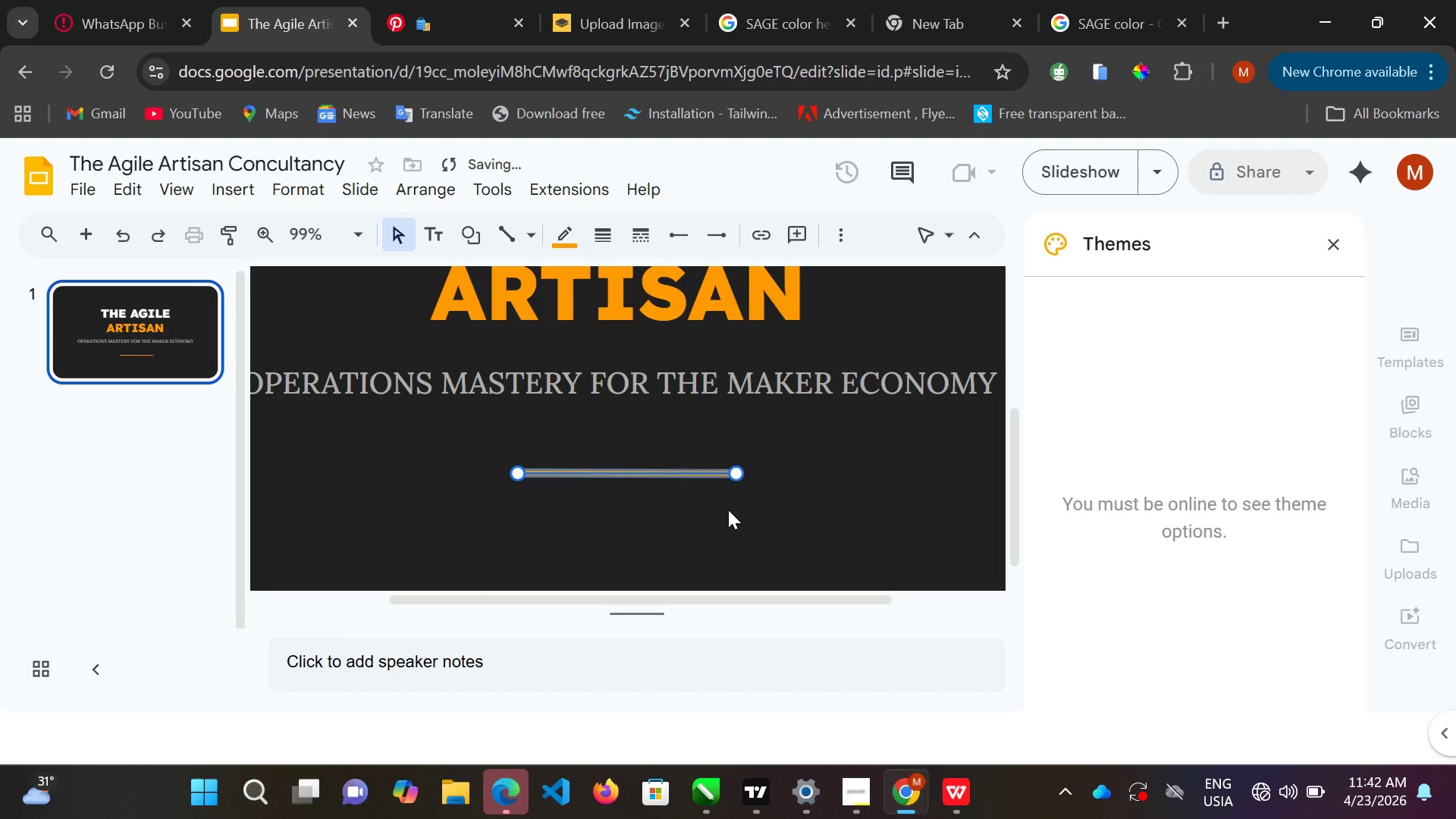 
left_click([726, 510])
 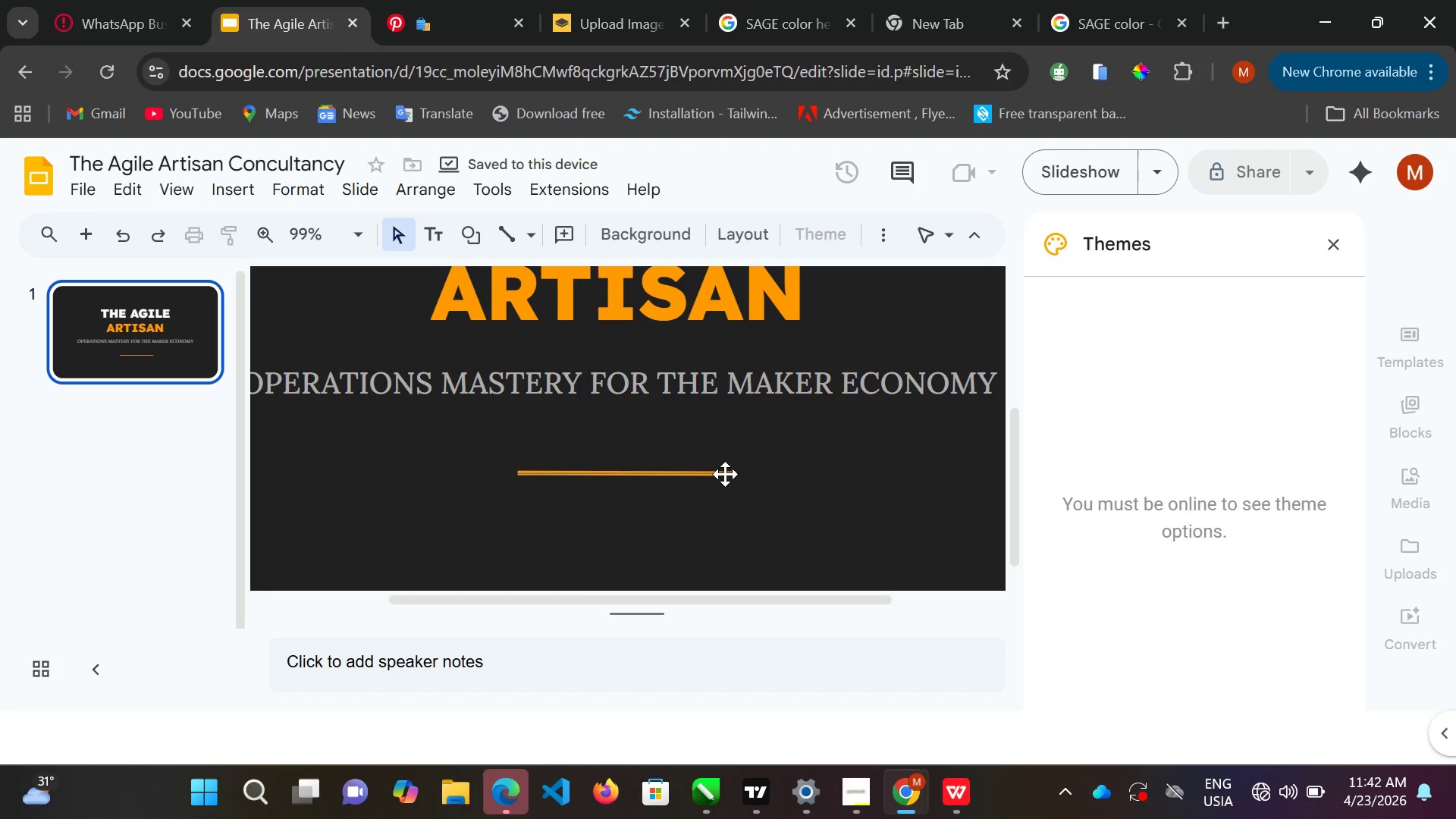 
double_click([725, 474])
 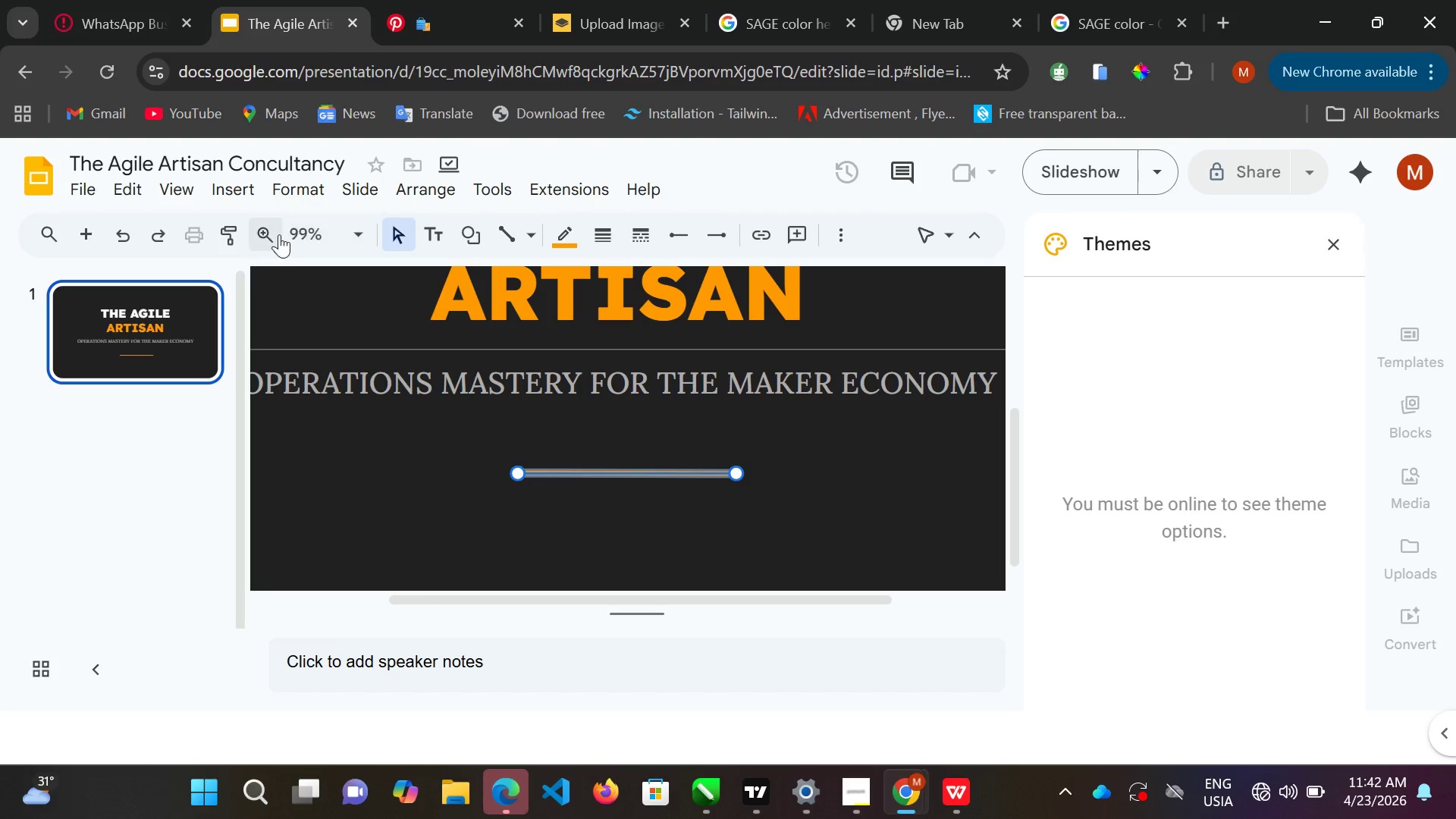 
double_click([274, 233])
 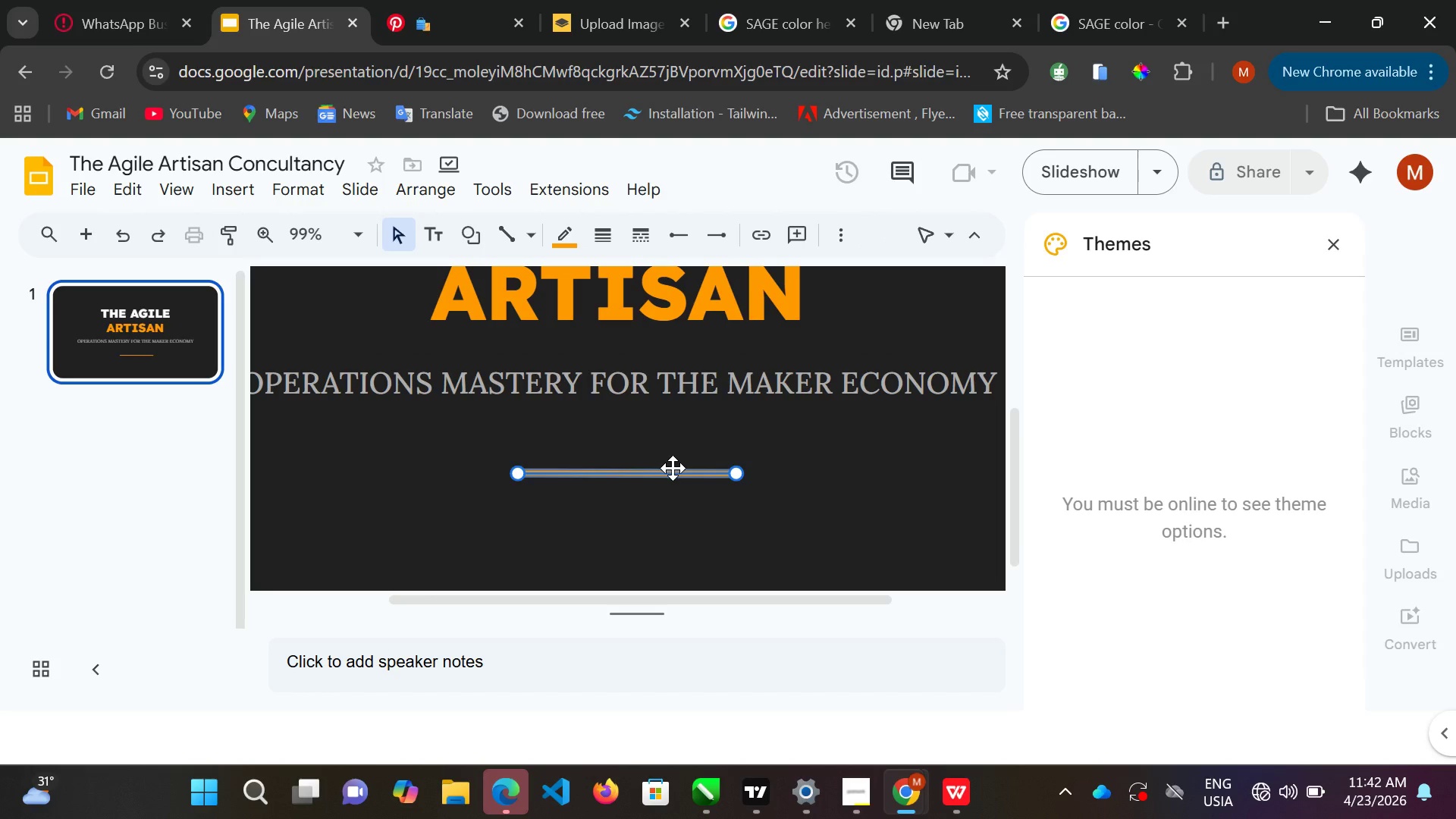 
left_click([673, 468])
 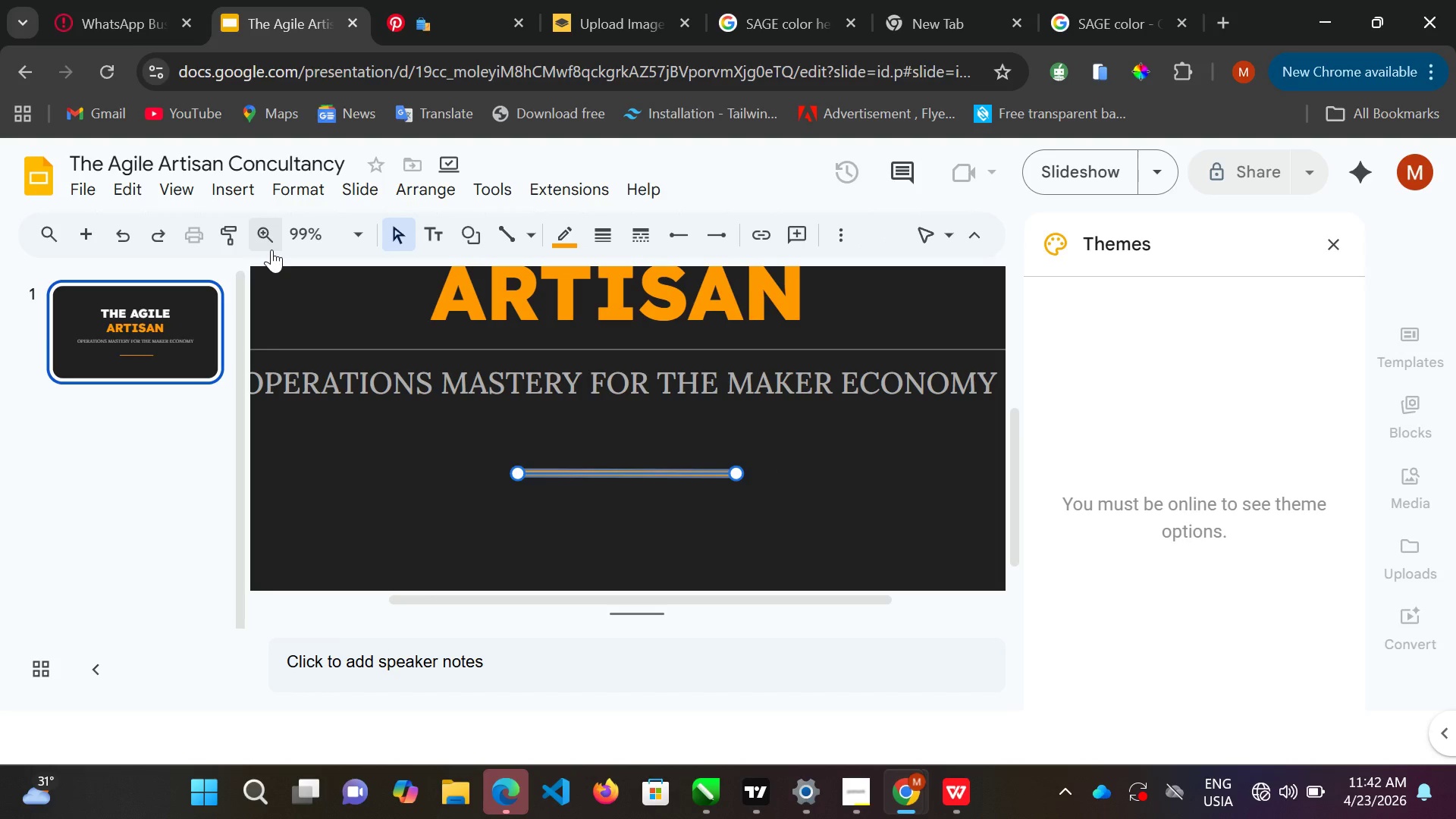 
left_click([265, 238])
 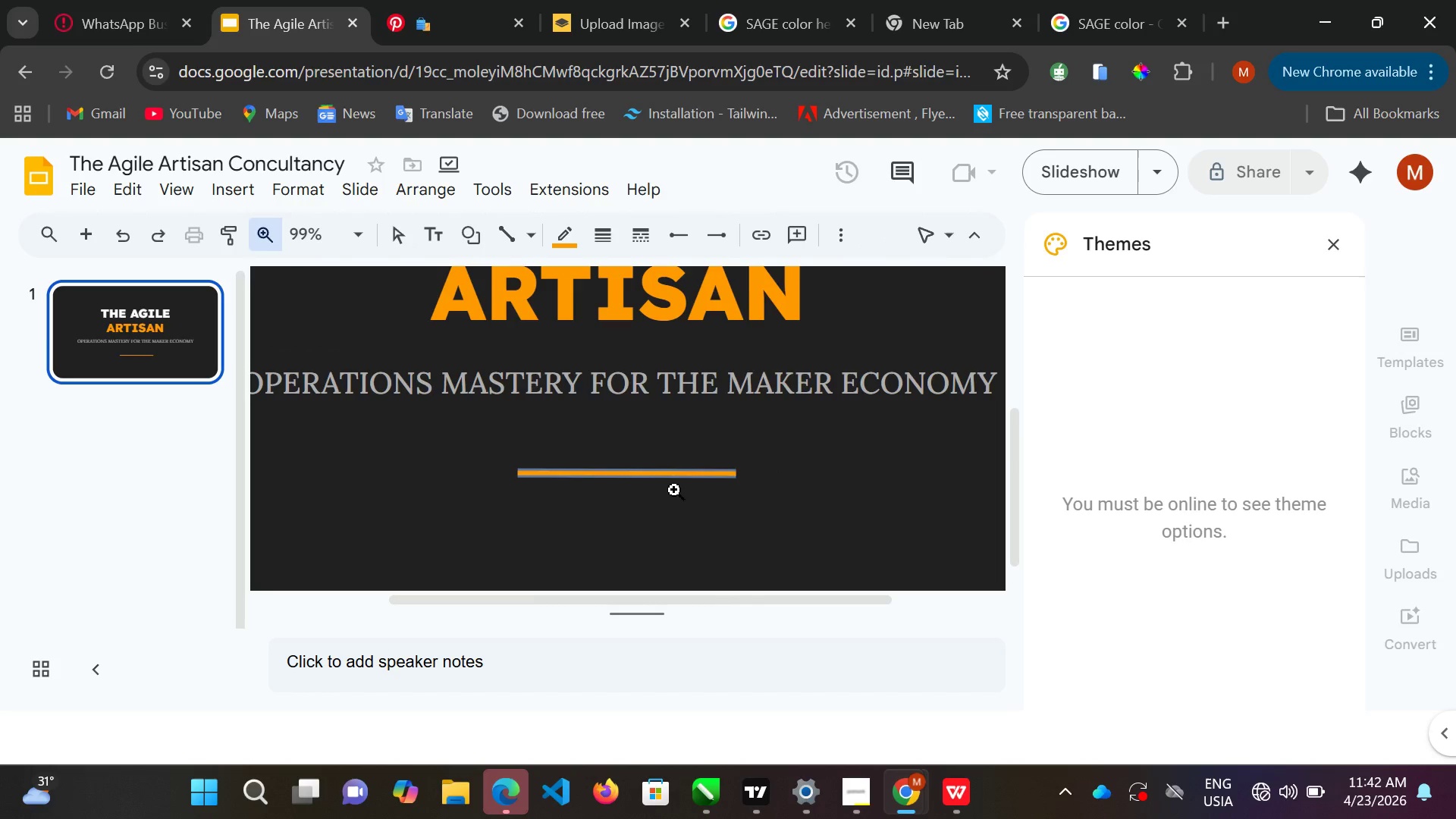 
left_click([674, 486])
 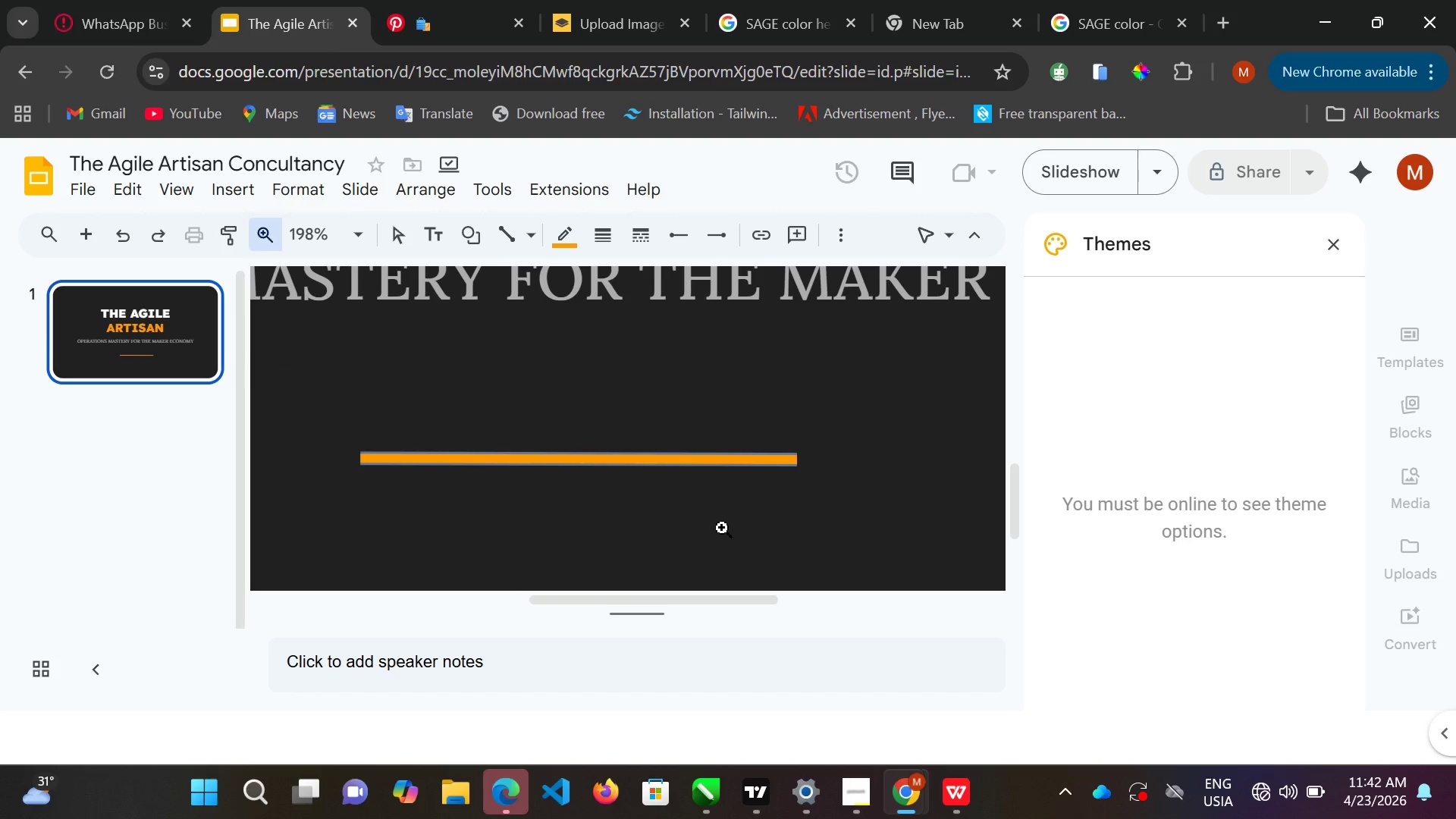 
double_click([722, 528])
 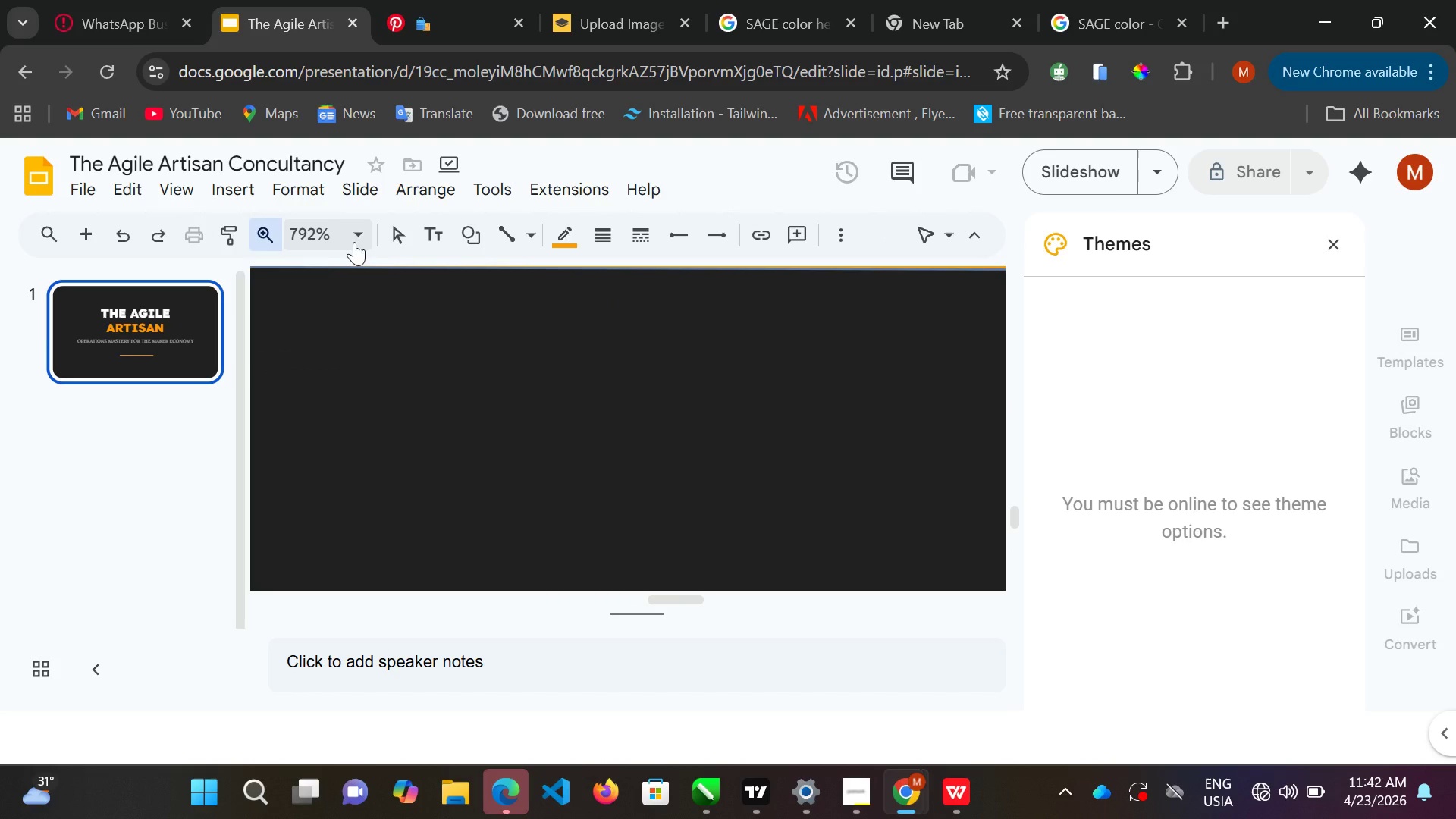 
double_click([354, 235])
 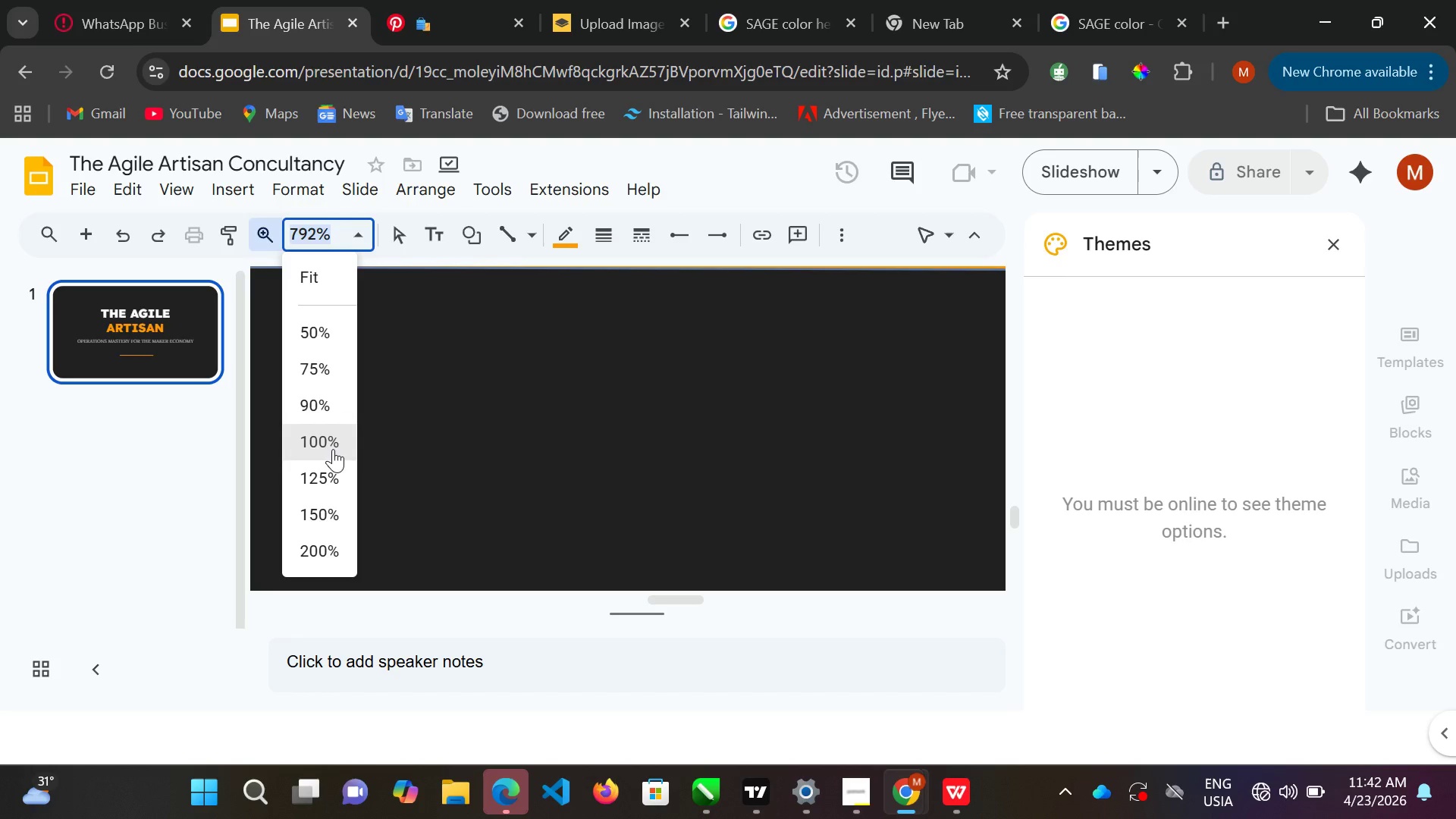 
left_click([333, 449])
 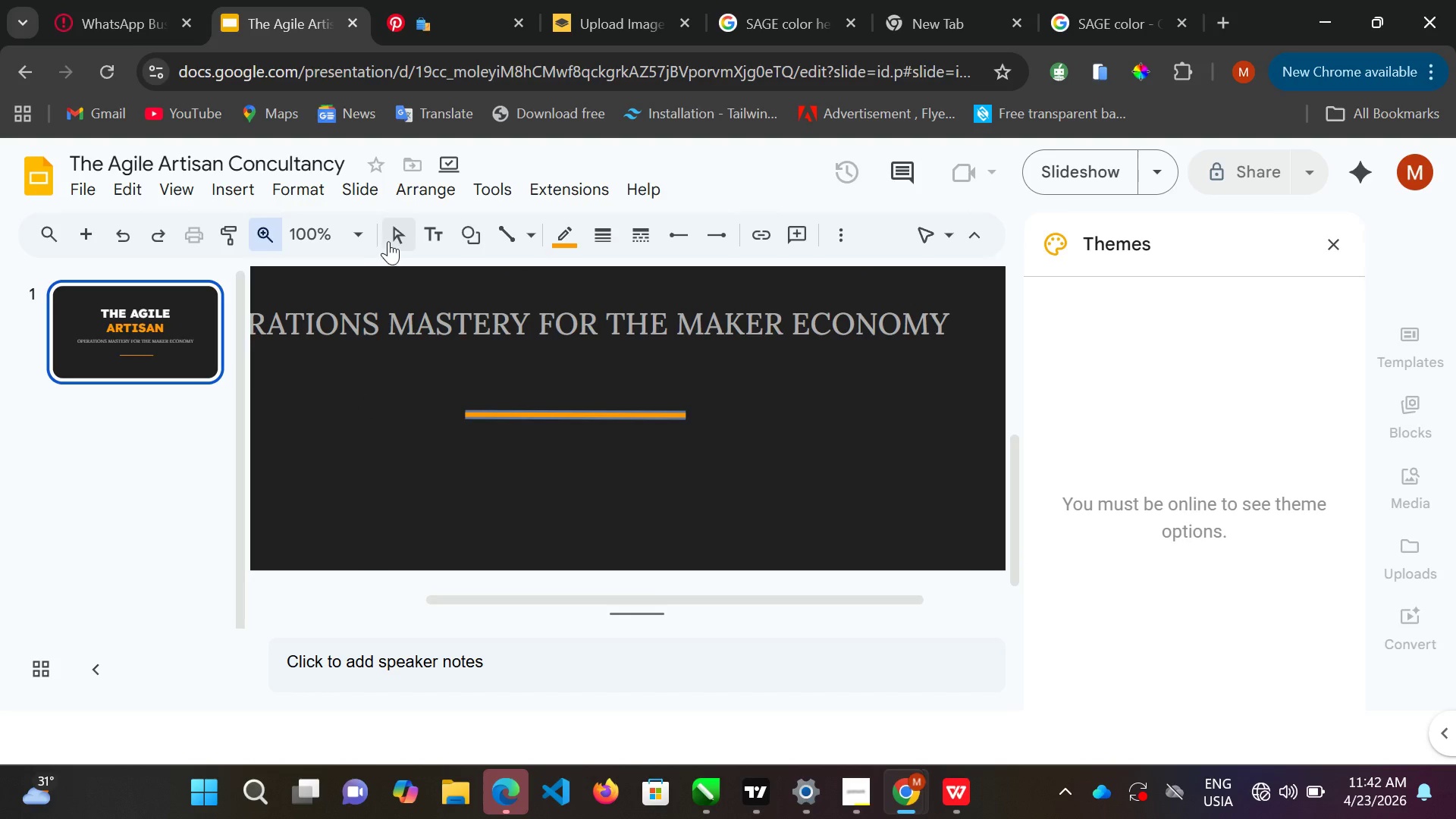 
double_click([391, 236])
 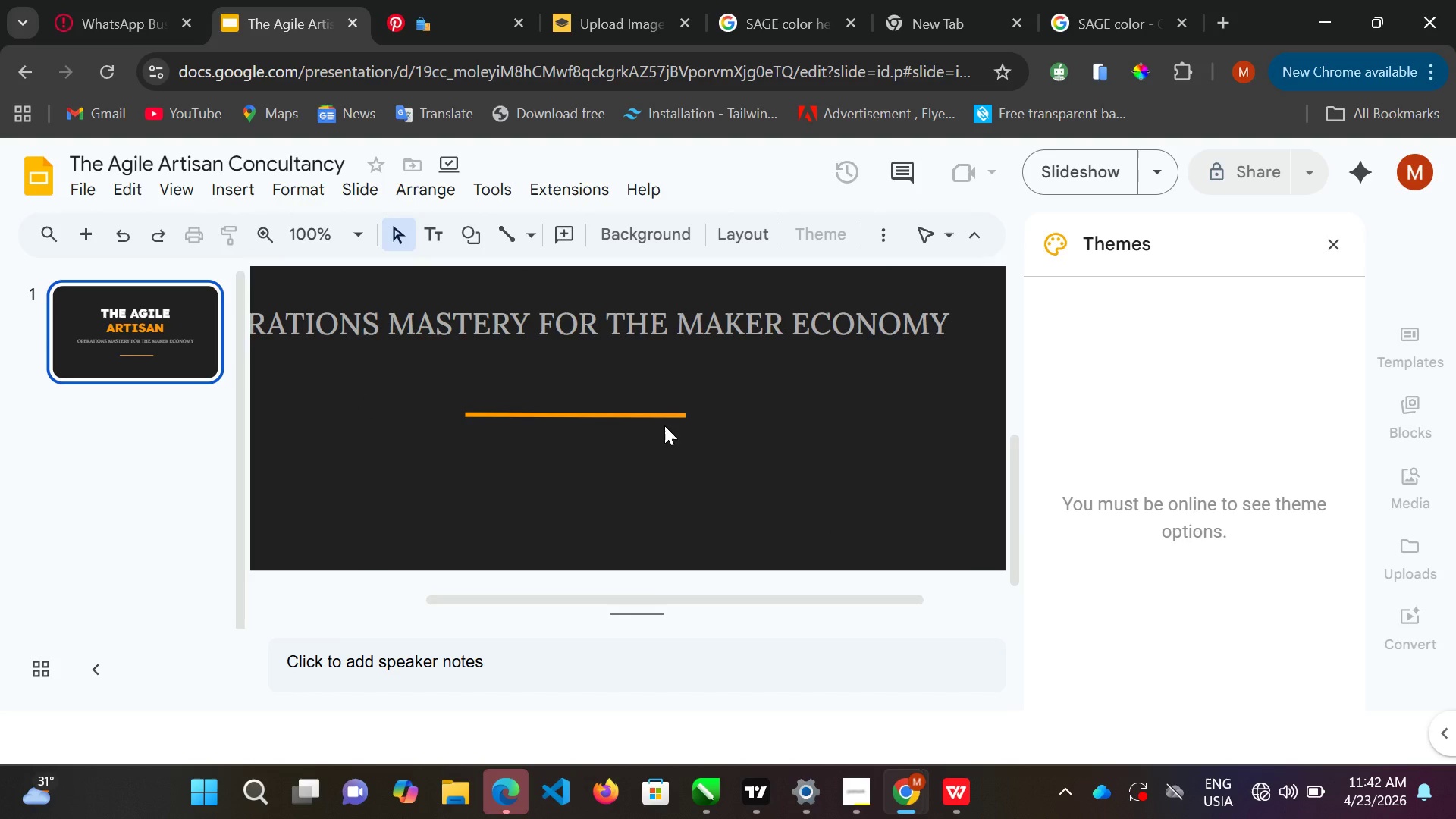 
left_click([669, 420])
 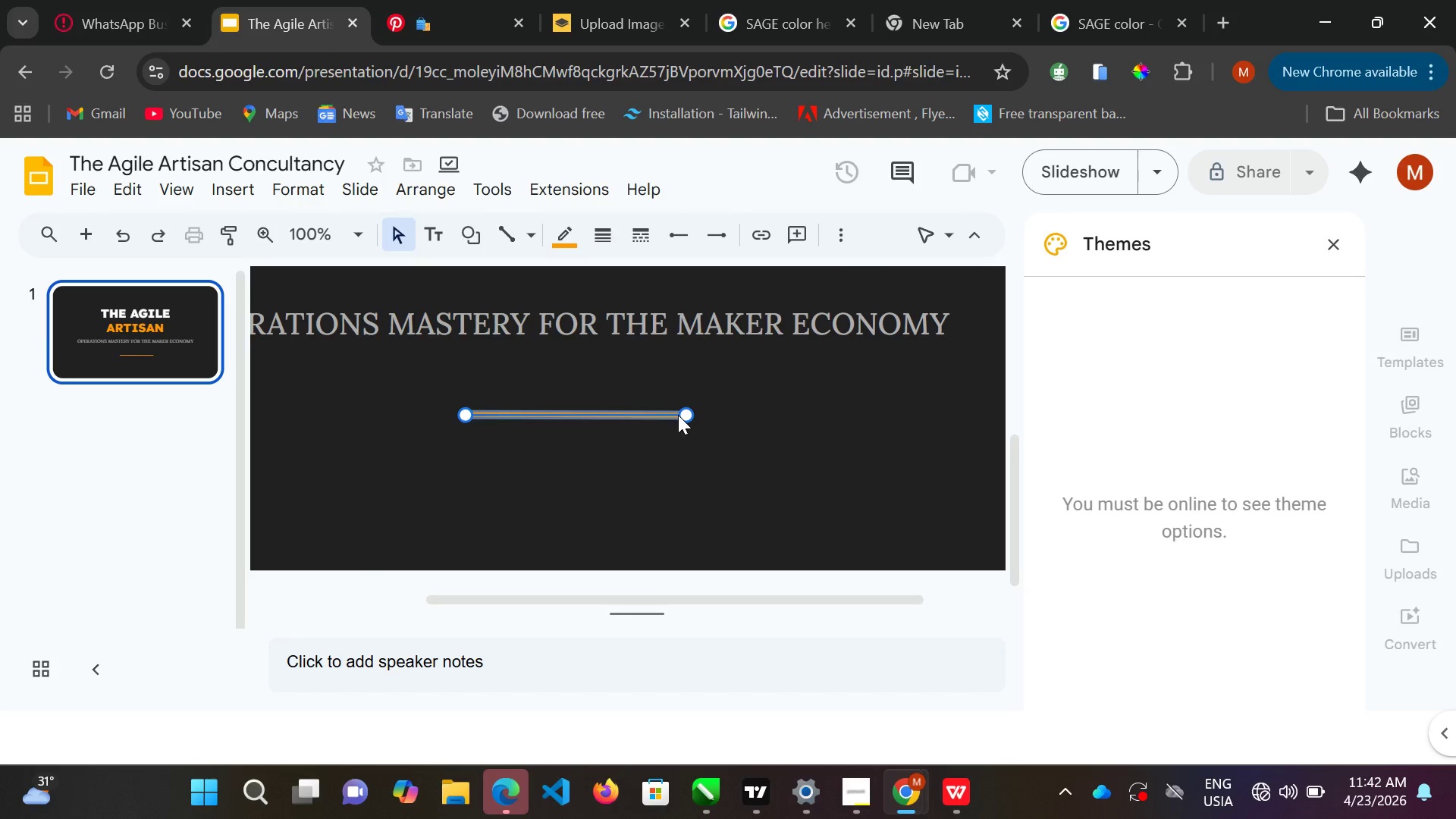 
hold_key(key=ControlLeft, duration=1.28)
 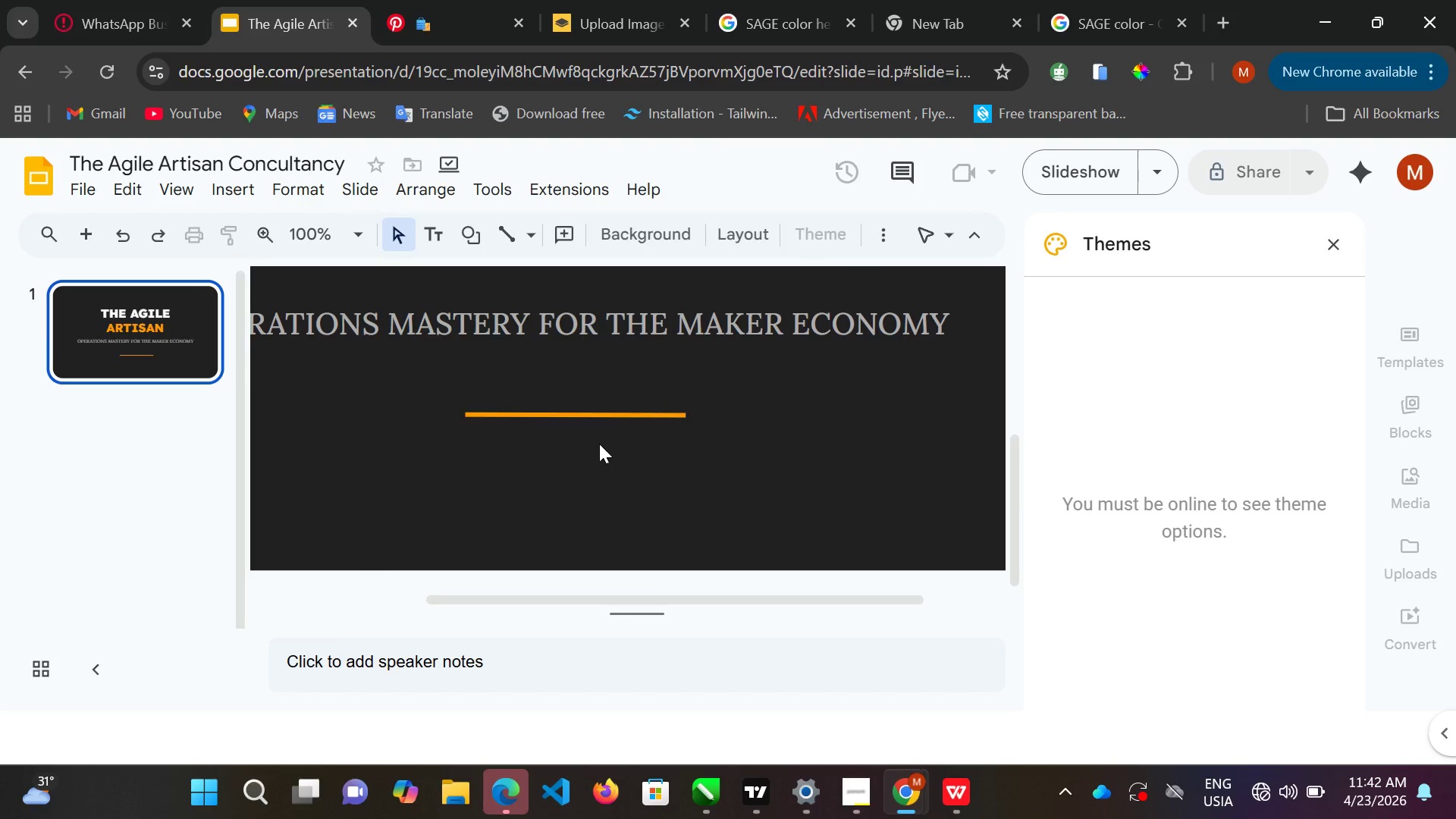 
double_click([599, 444])
 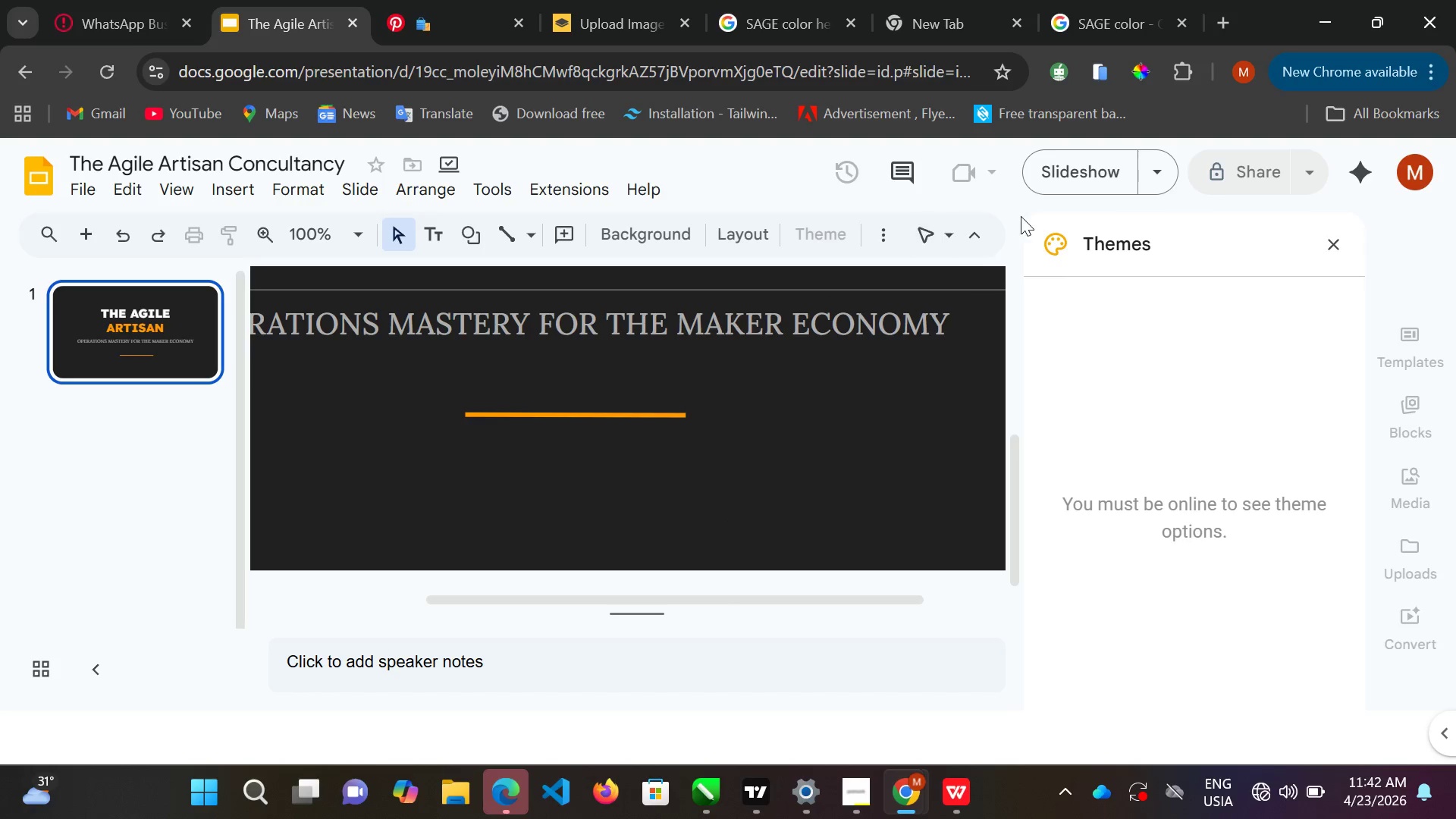 
double_click([1061, 177])
 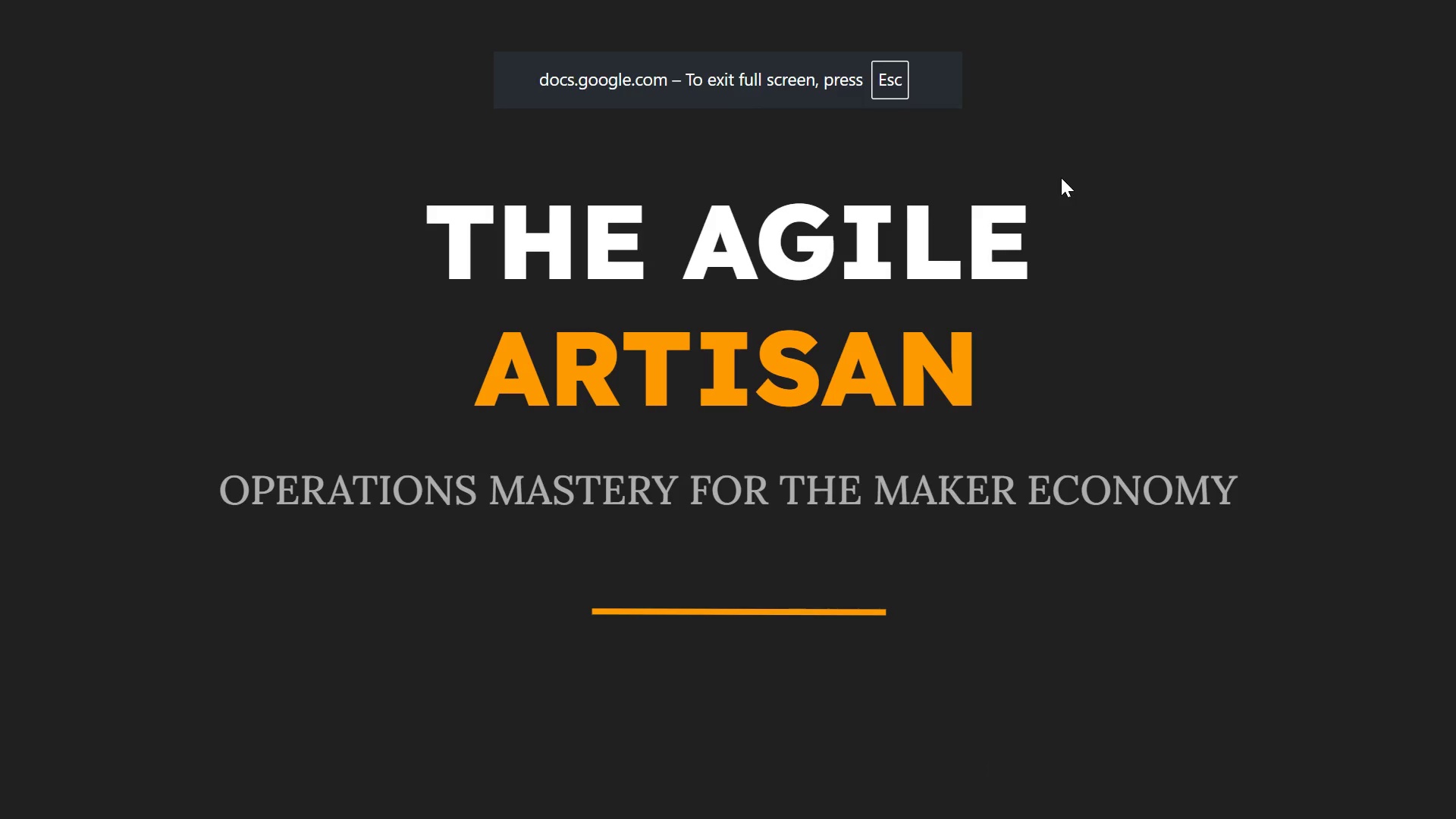 
wait(8.81)
 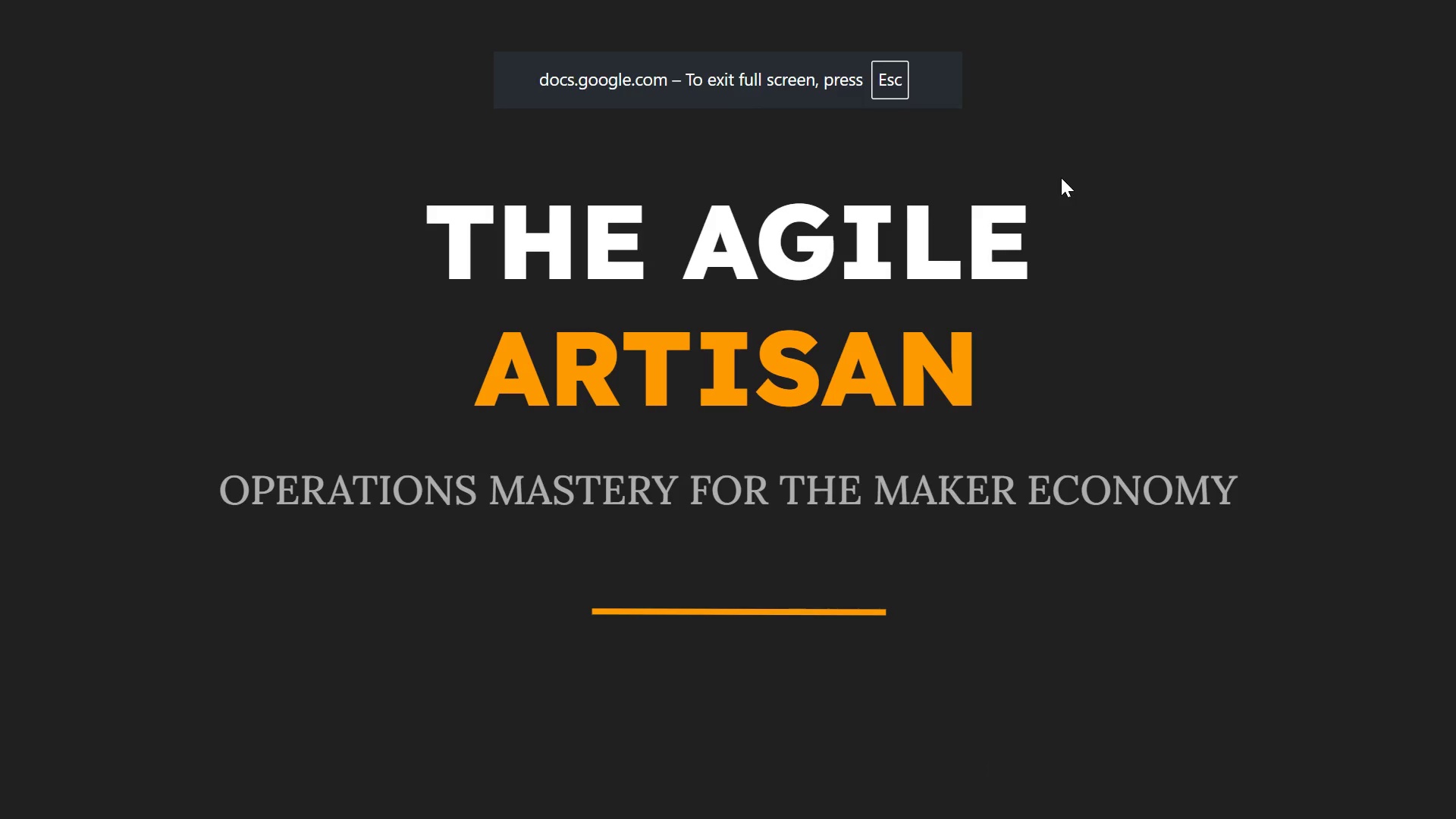 
key(Escape)
 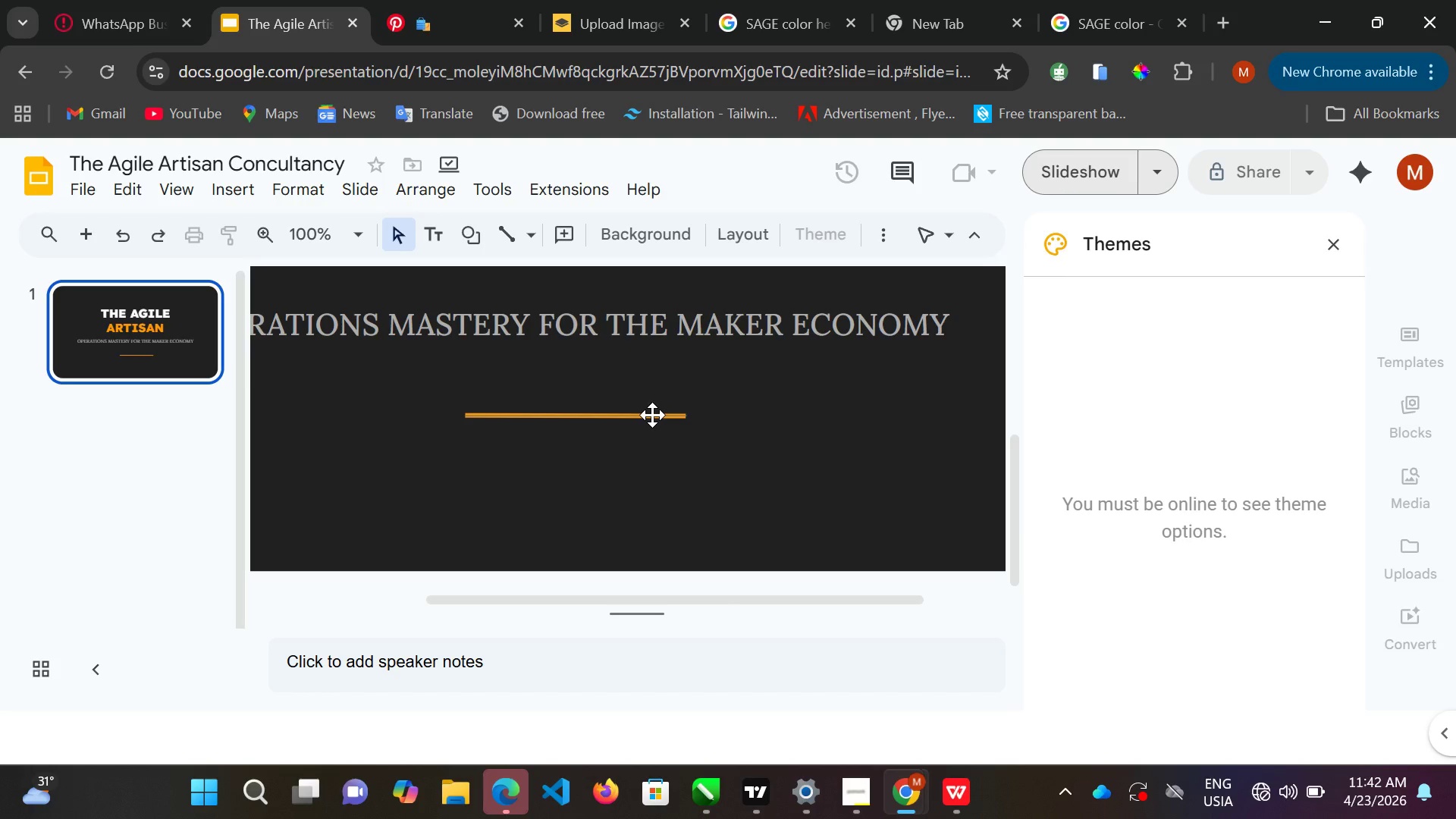 
left_click([674, 413])
 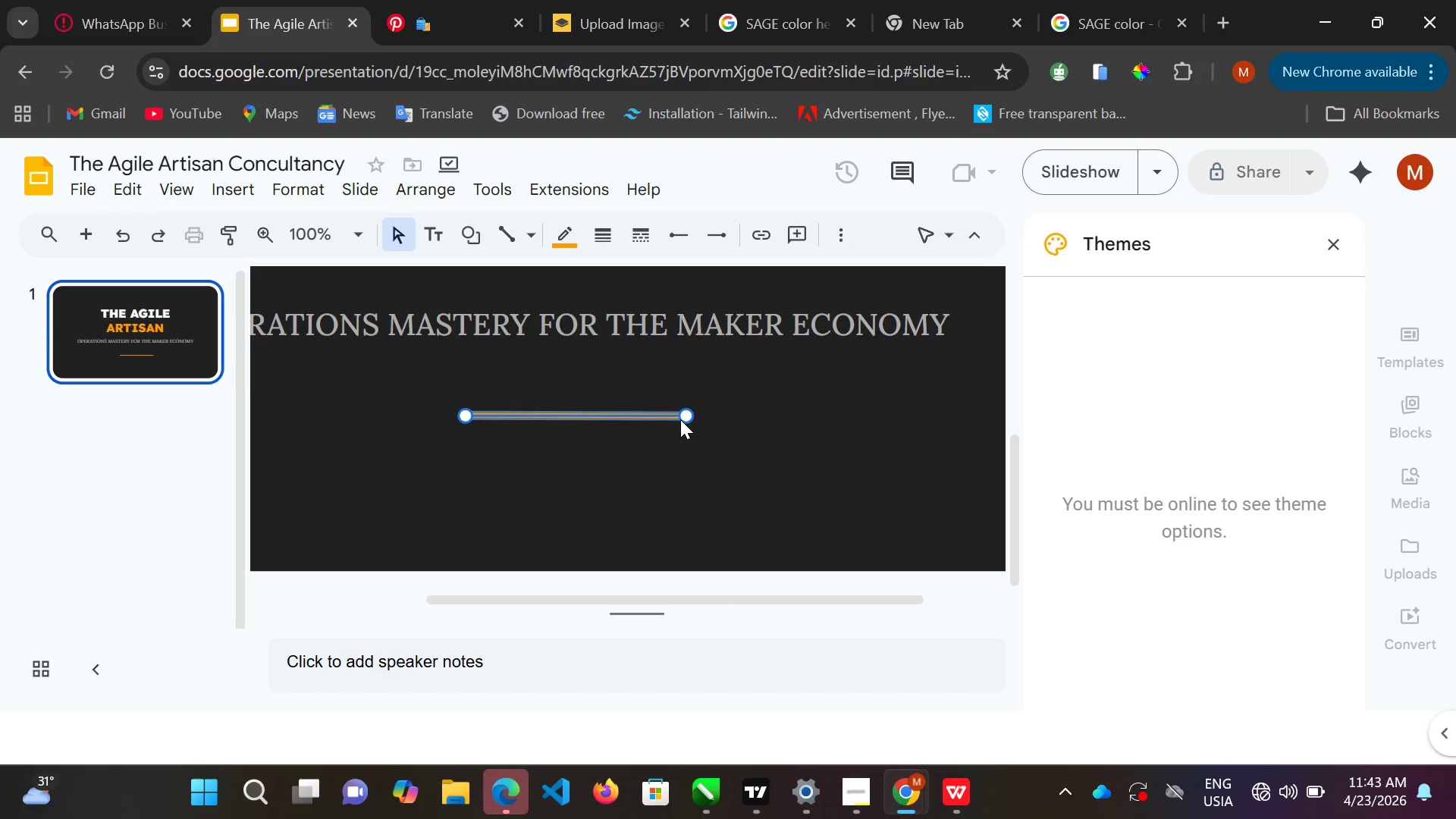 
wait(8.55)
 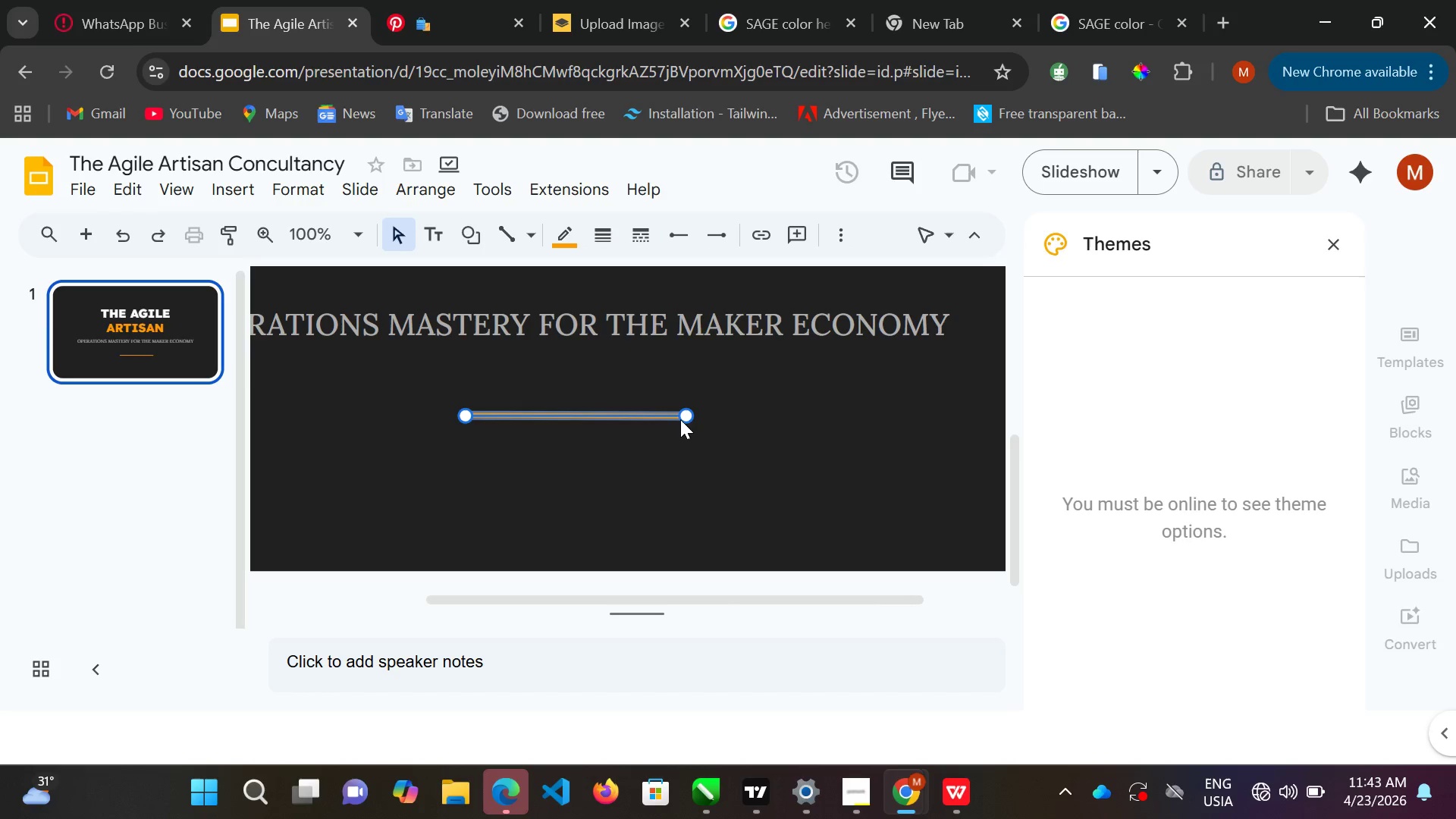 
hold_key(key=ControlLeft, duration=1.5)
 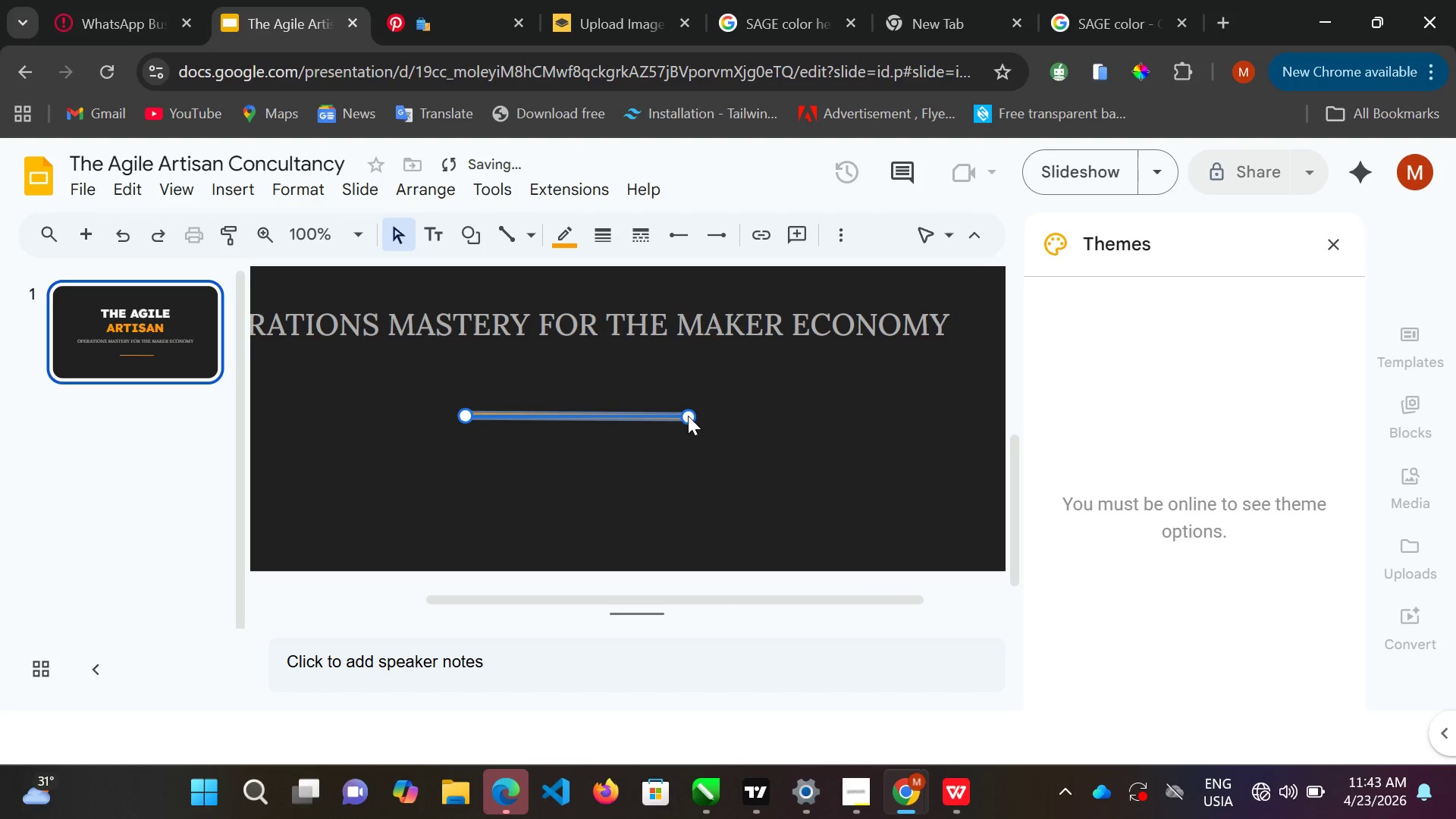 
hold_key(key=ControlLeft, duration=0.36)
left_click([688, 416])
 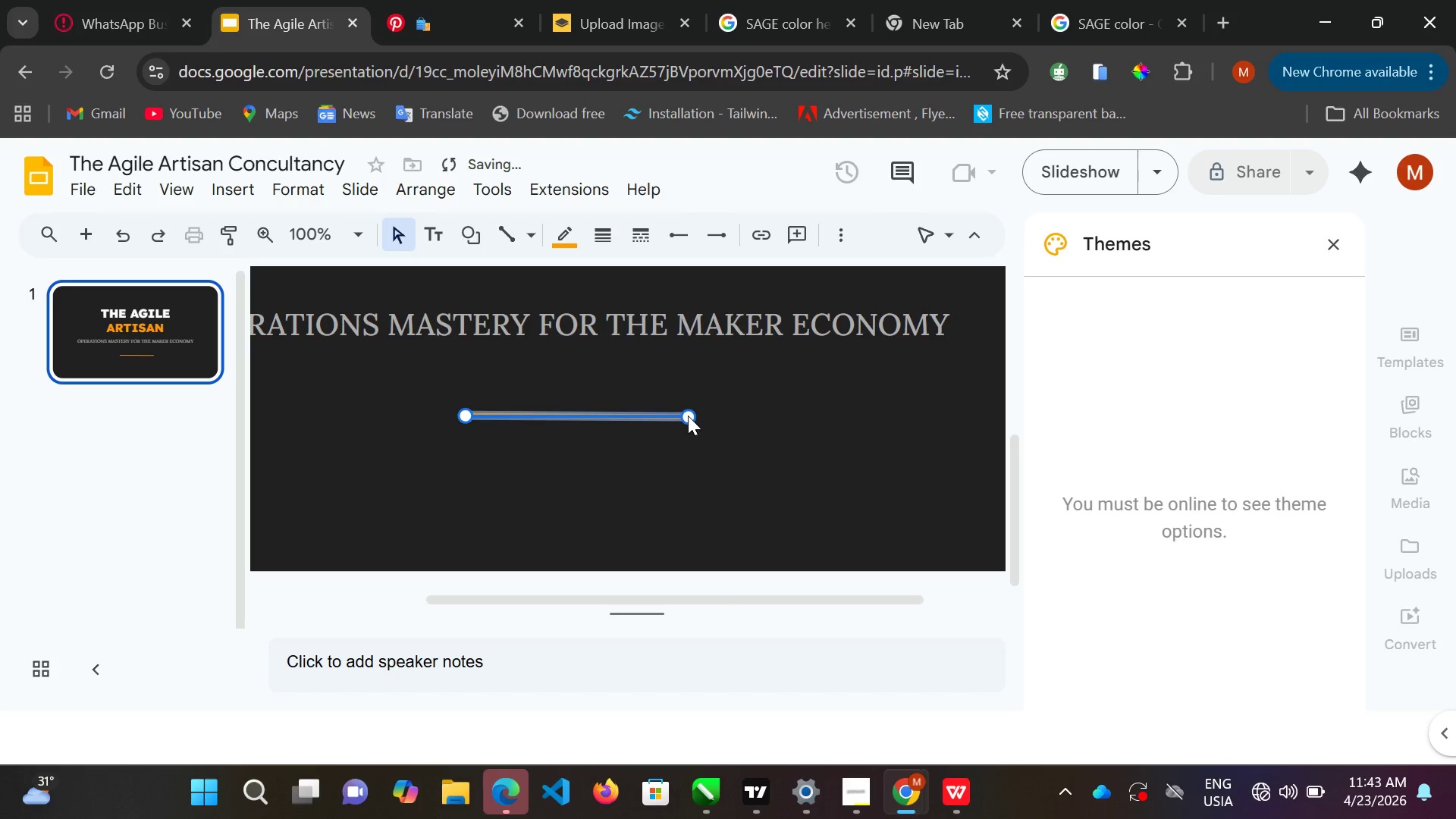 
double_click([688, 416])
 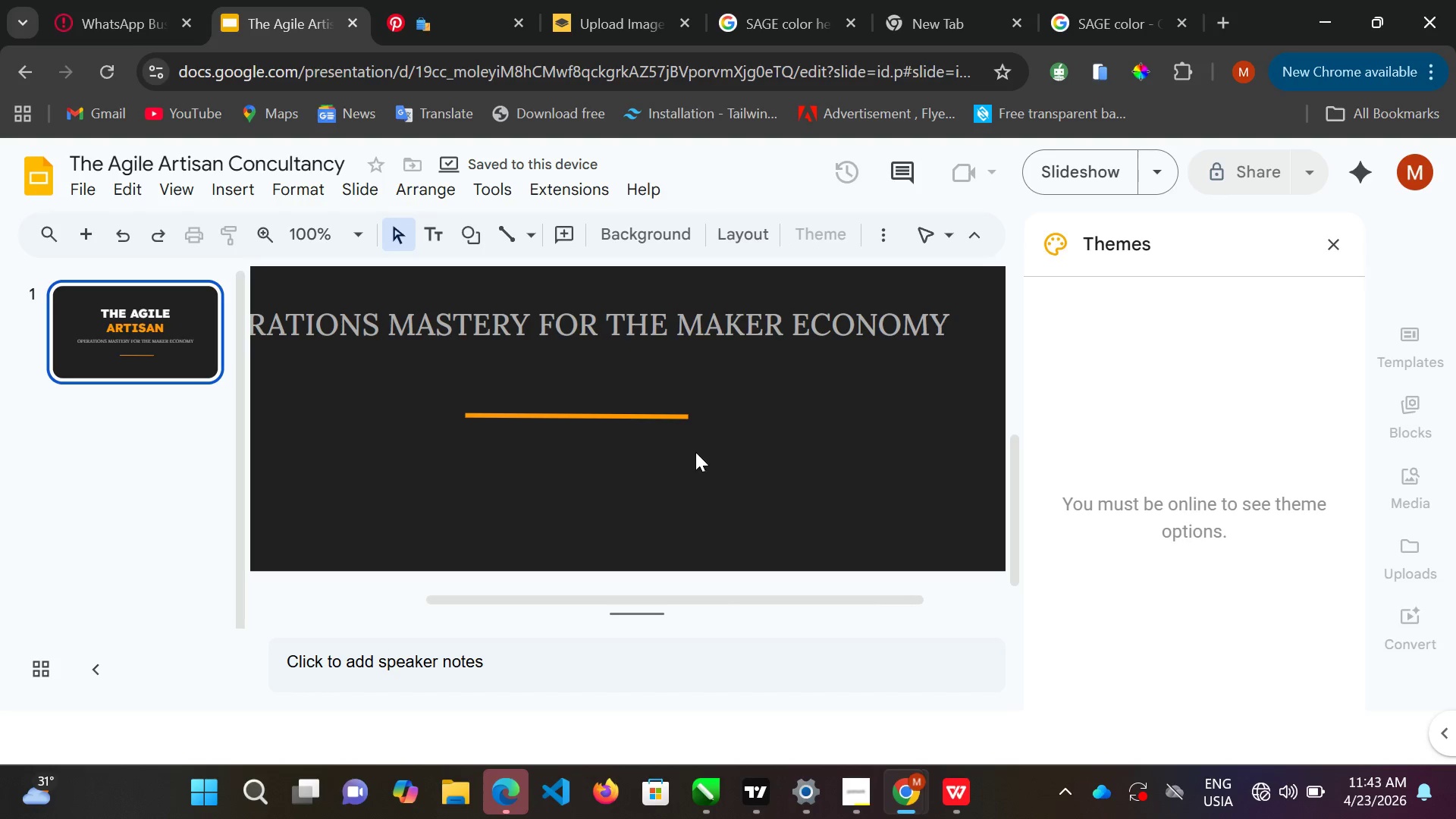 
double_click([675, 417])
 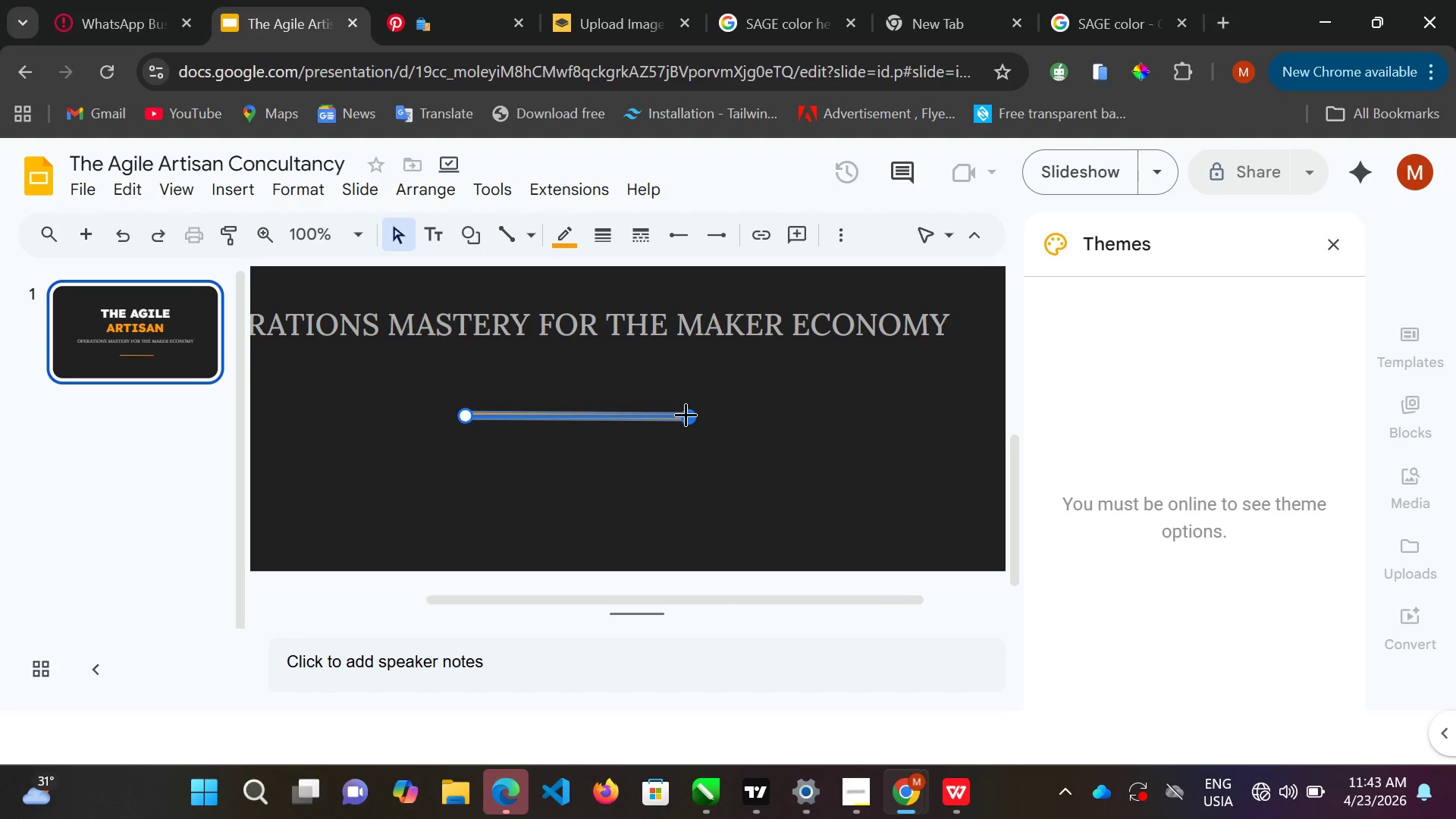 
hold_key(key=ControlLeft, duration=1.53)
double_click([686, 414])
 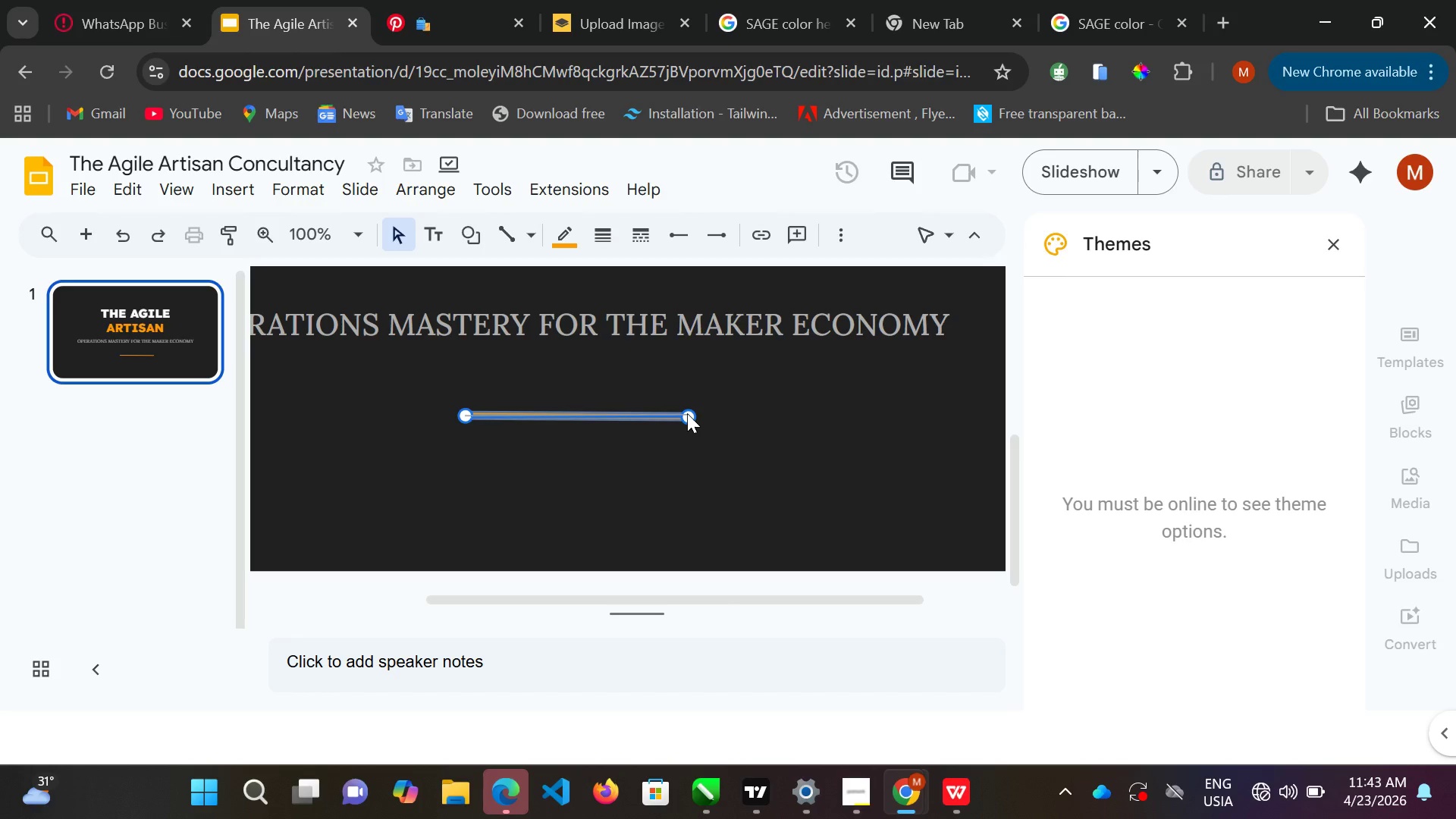 
hold_key(key=ControlLeft, duration=1.5)
 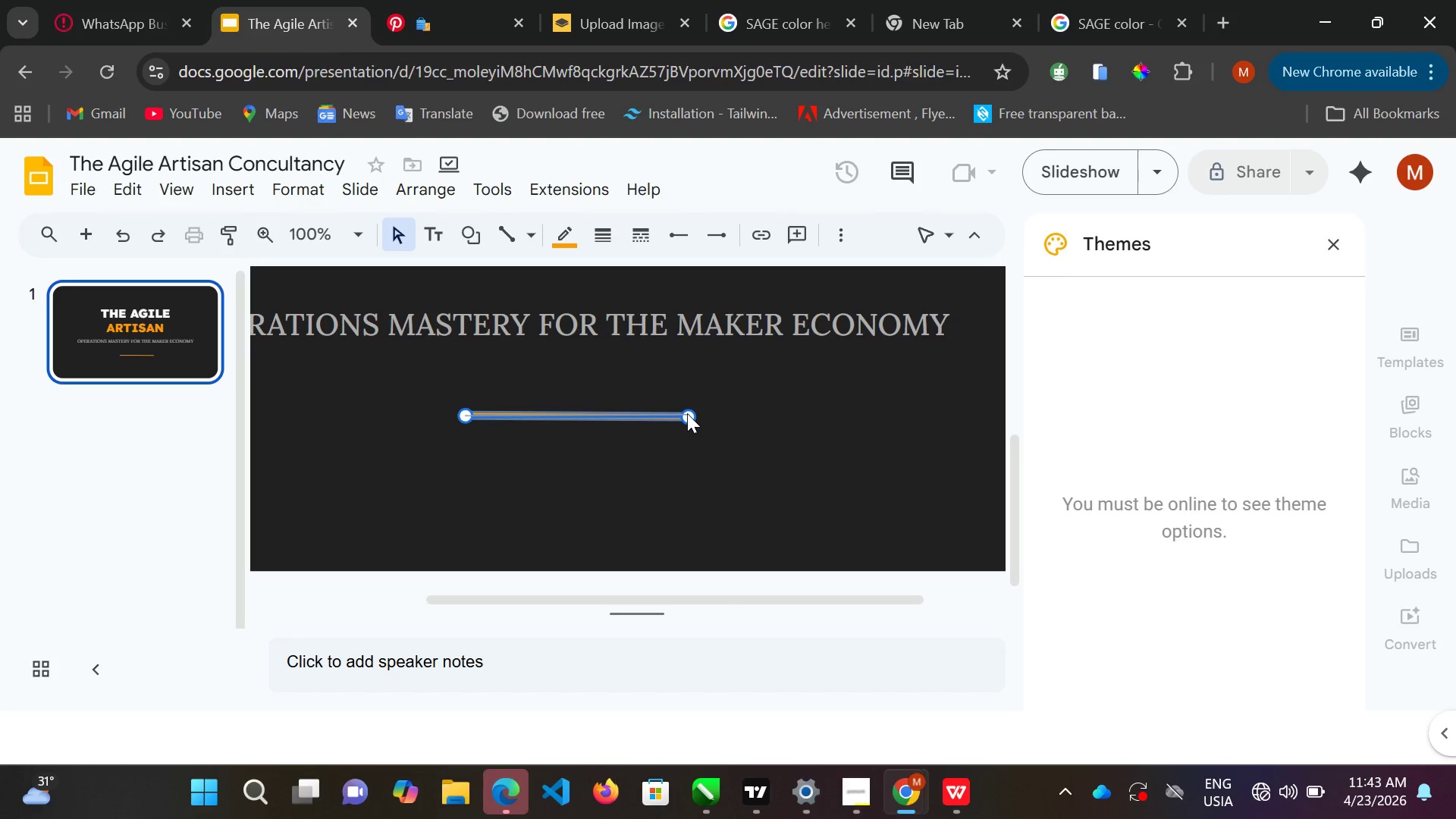 
hold_key(key=ControlLeft, duration=1.51)
 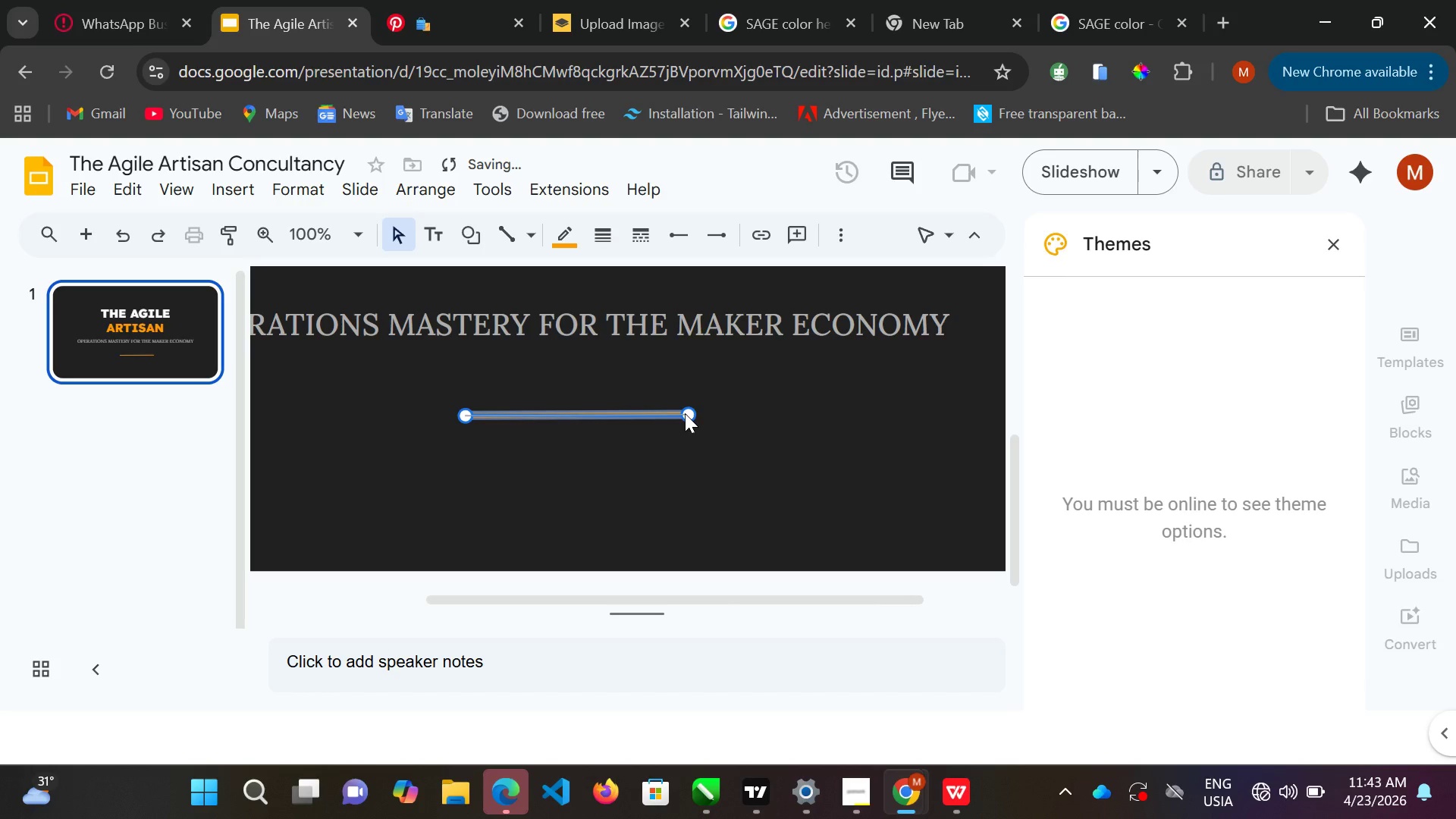 
hold_key(key=ControlLeft, duration=1.5)
 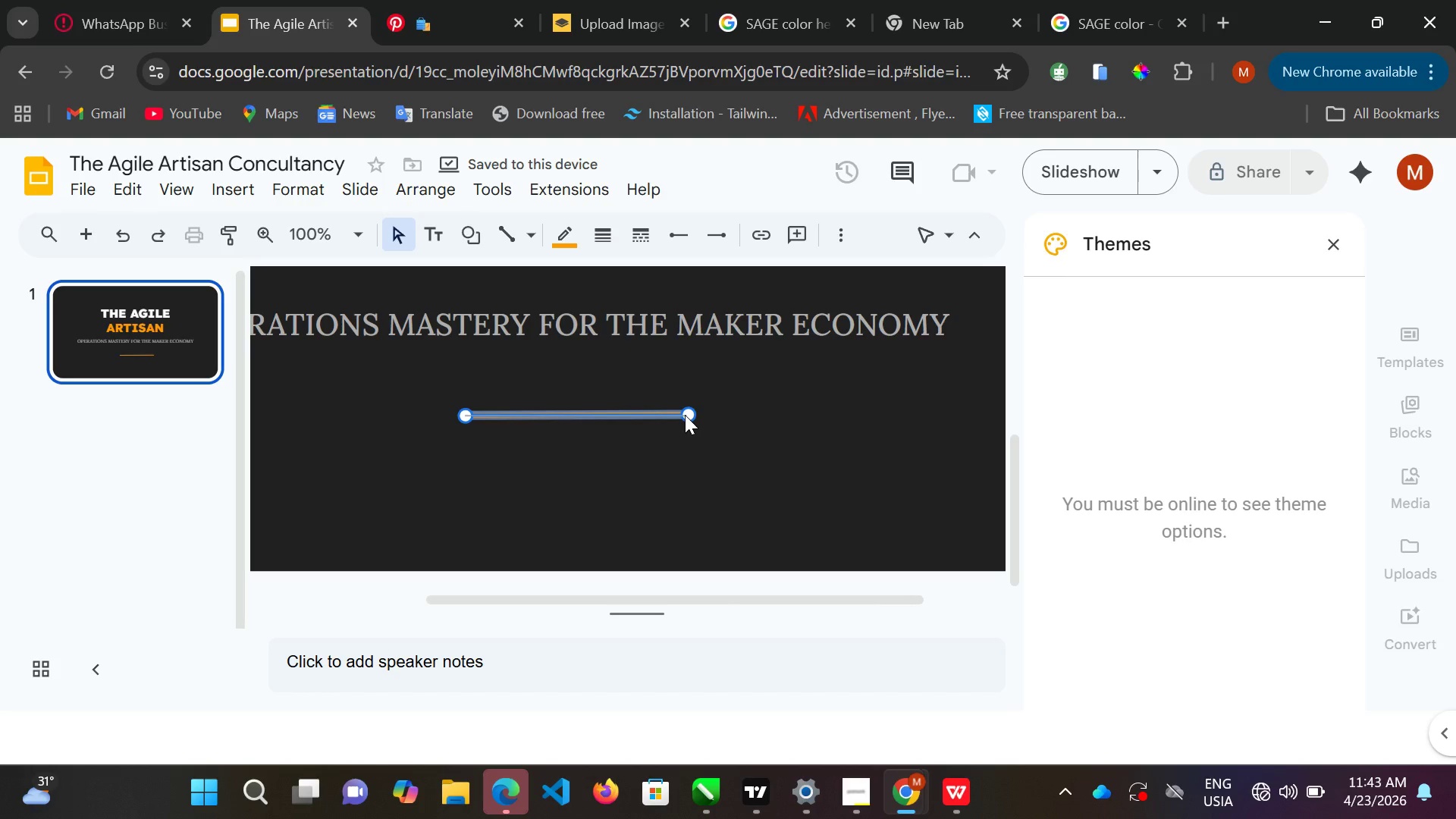 
hold_key(key=ControlLeft, duration=1.5)
 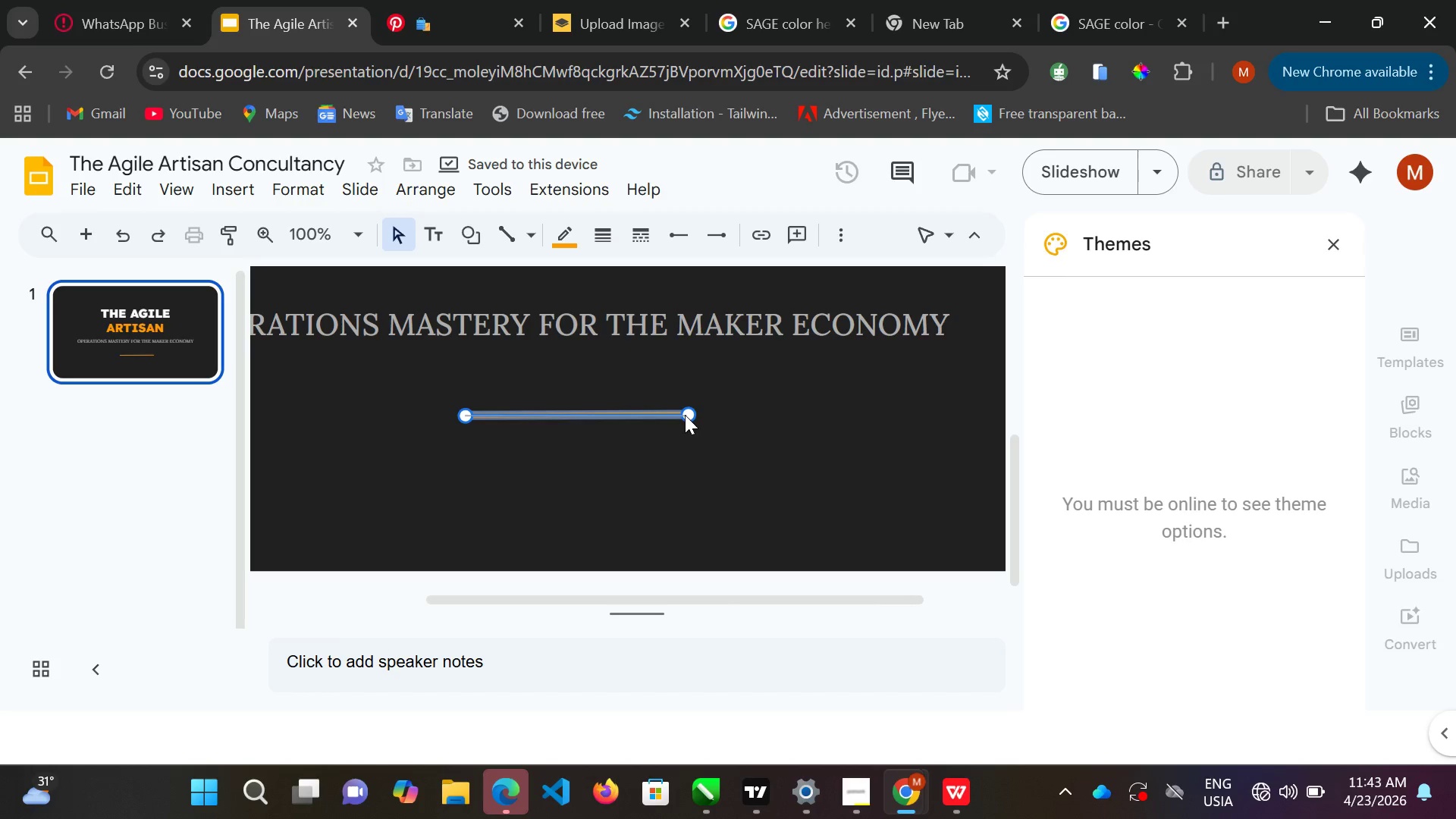 
hold_key(key=ControlLeft, duration=1.5)
 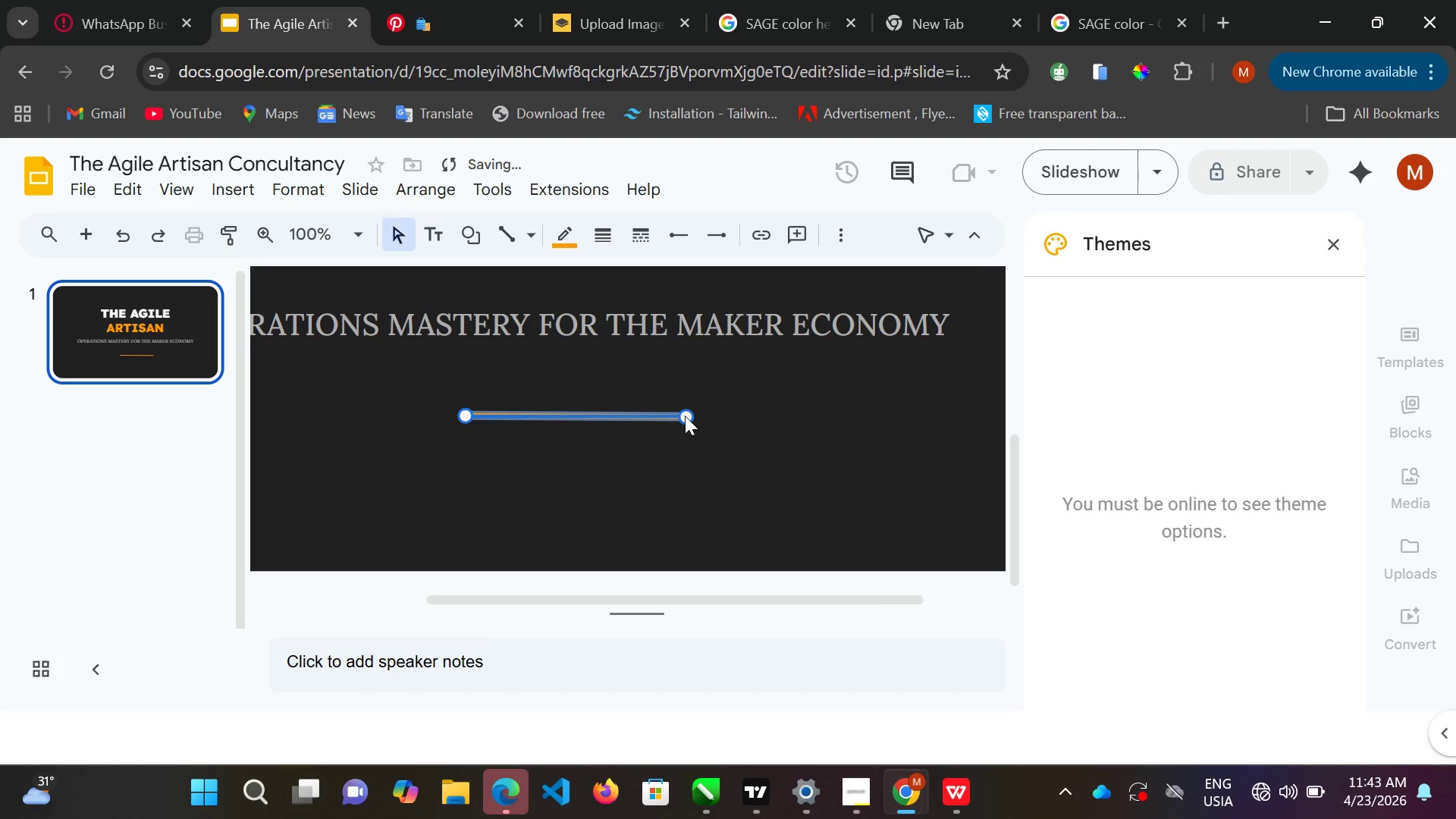 
key(Control+ControlLeft)
 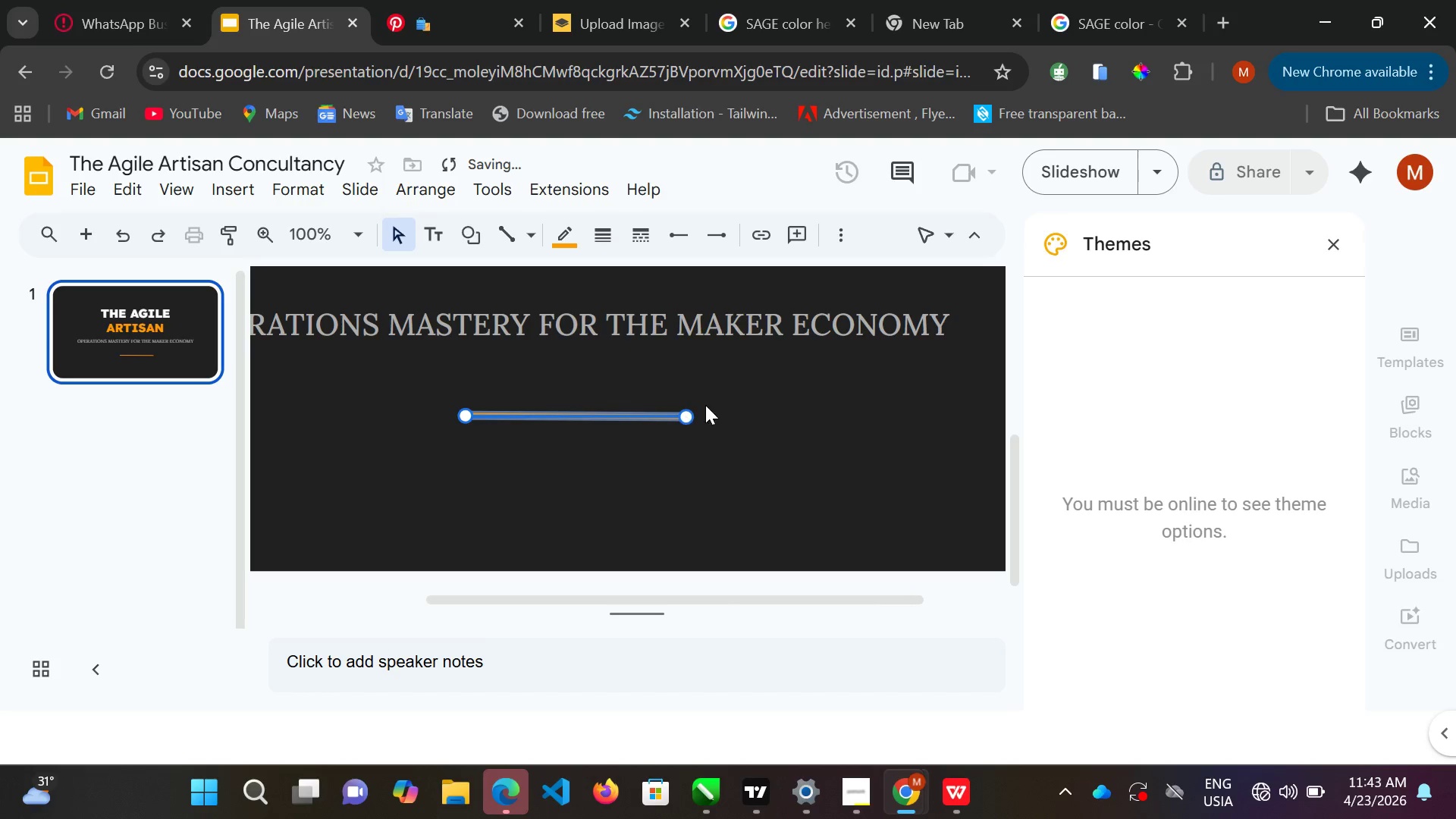 
key(Control+ControlLeft)
 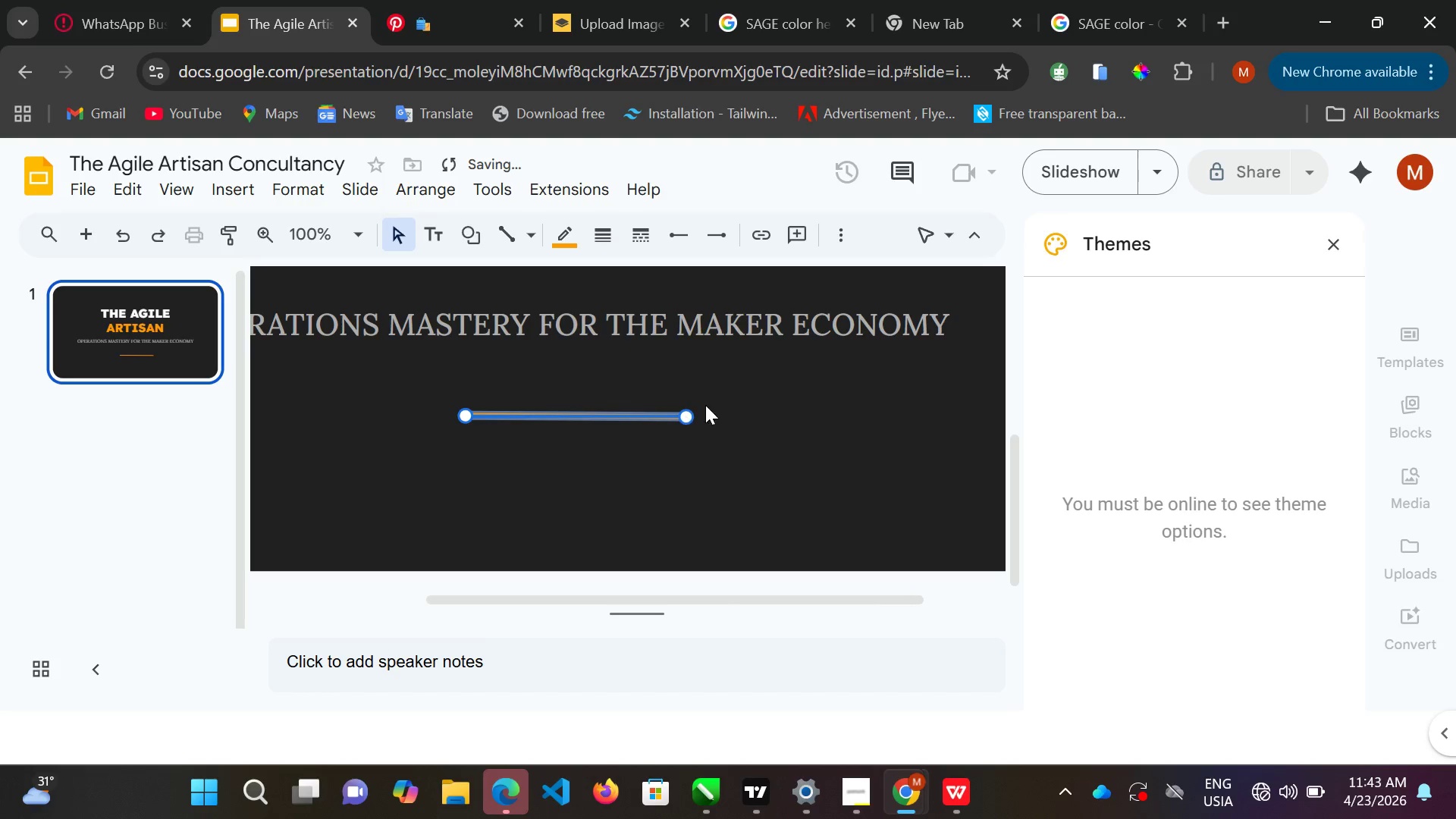 
key(Control+ControlLeft)
 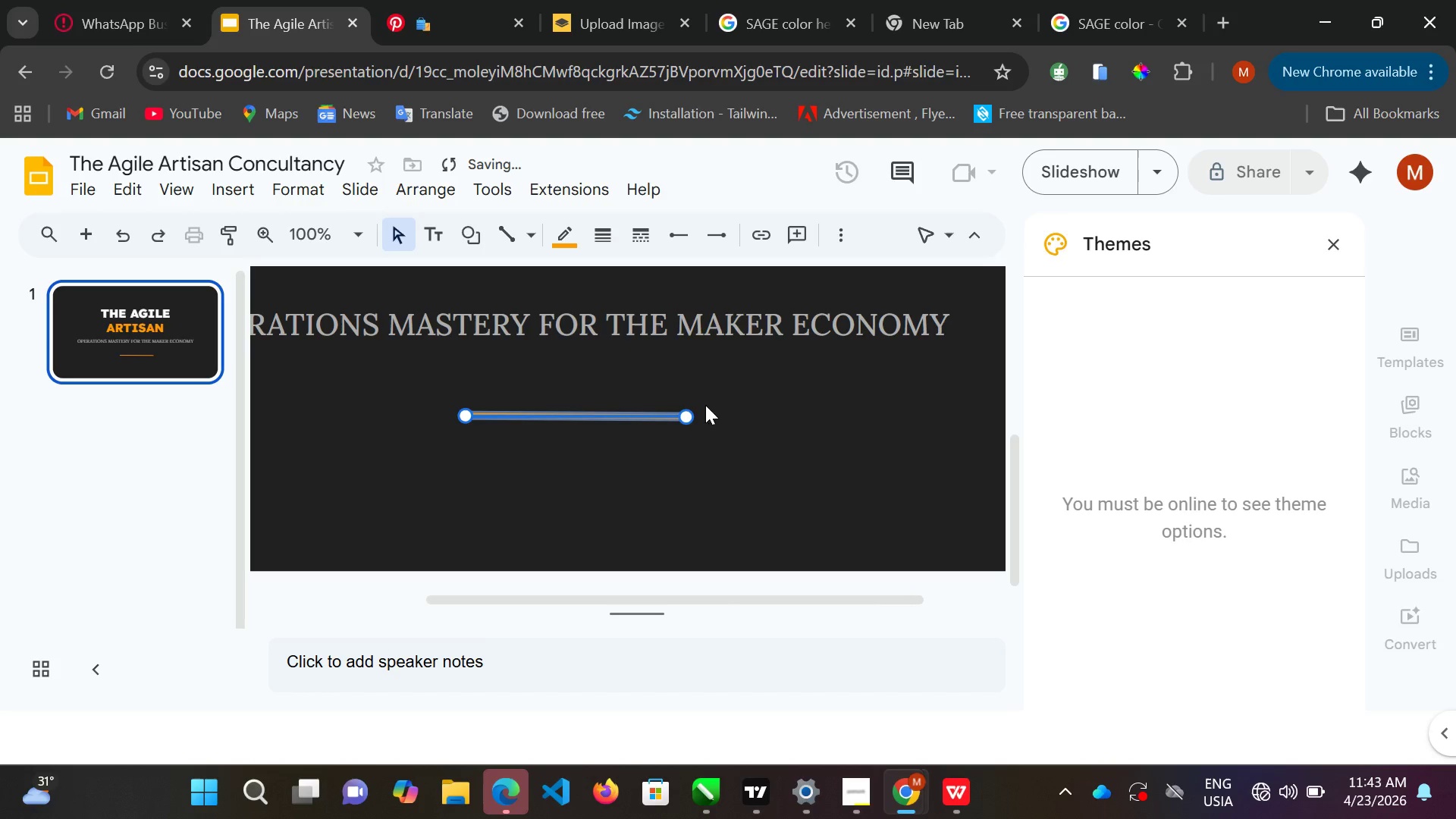 
key(Control+ControlLeft)
 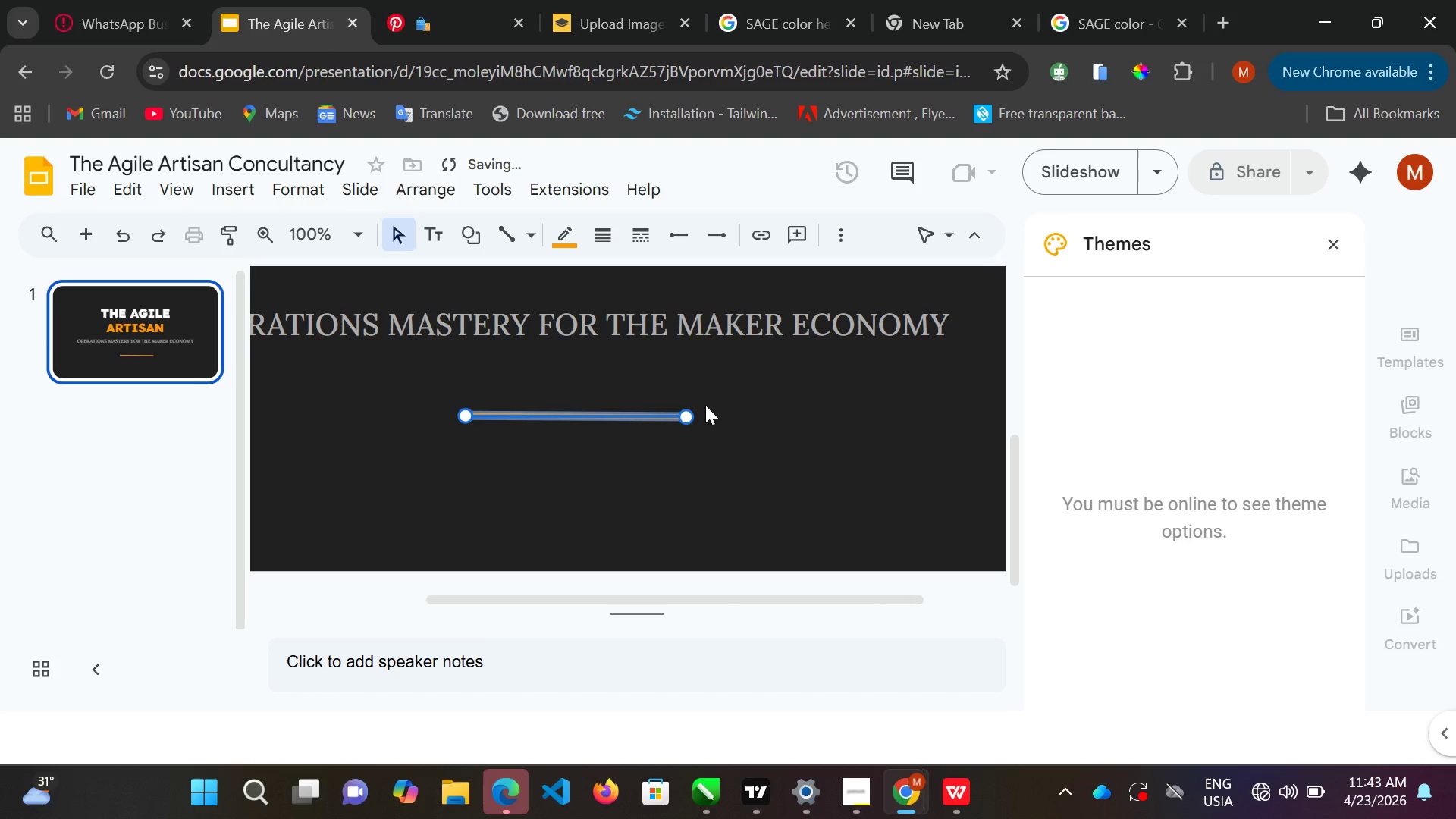 
key(Control+ControlLeft)
 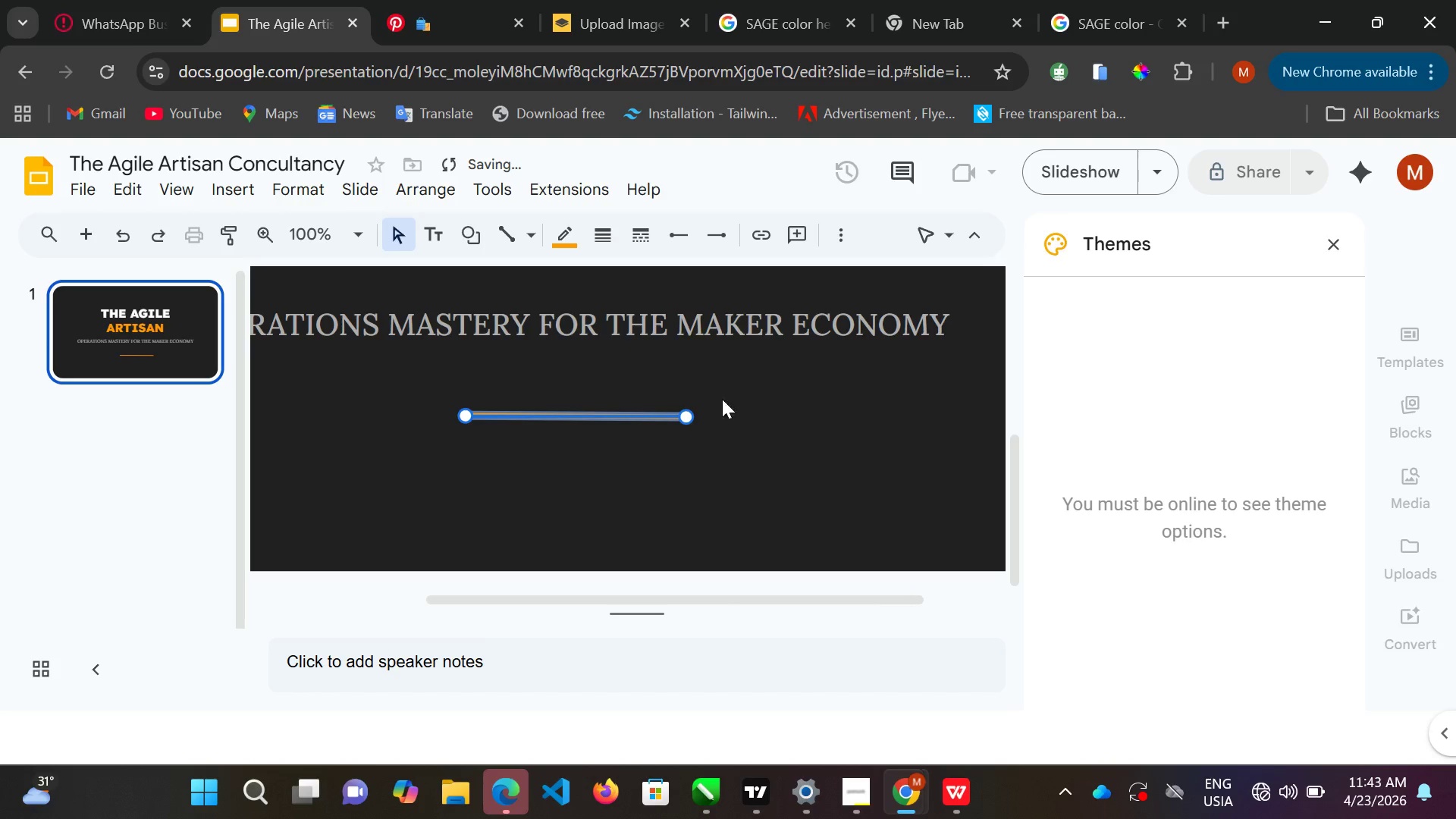 
key(Control+ControlLeft)
 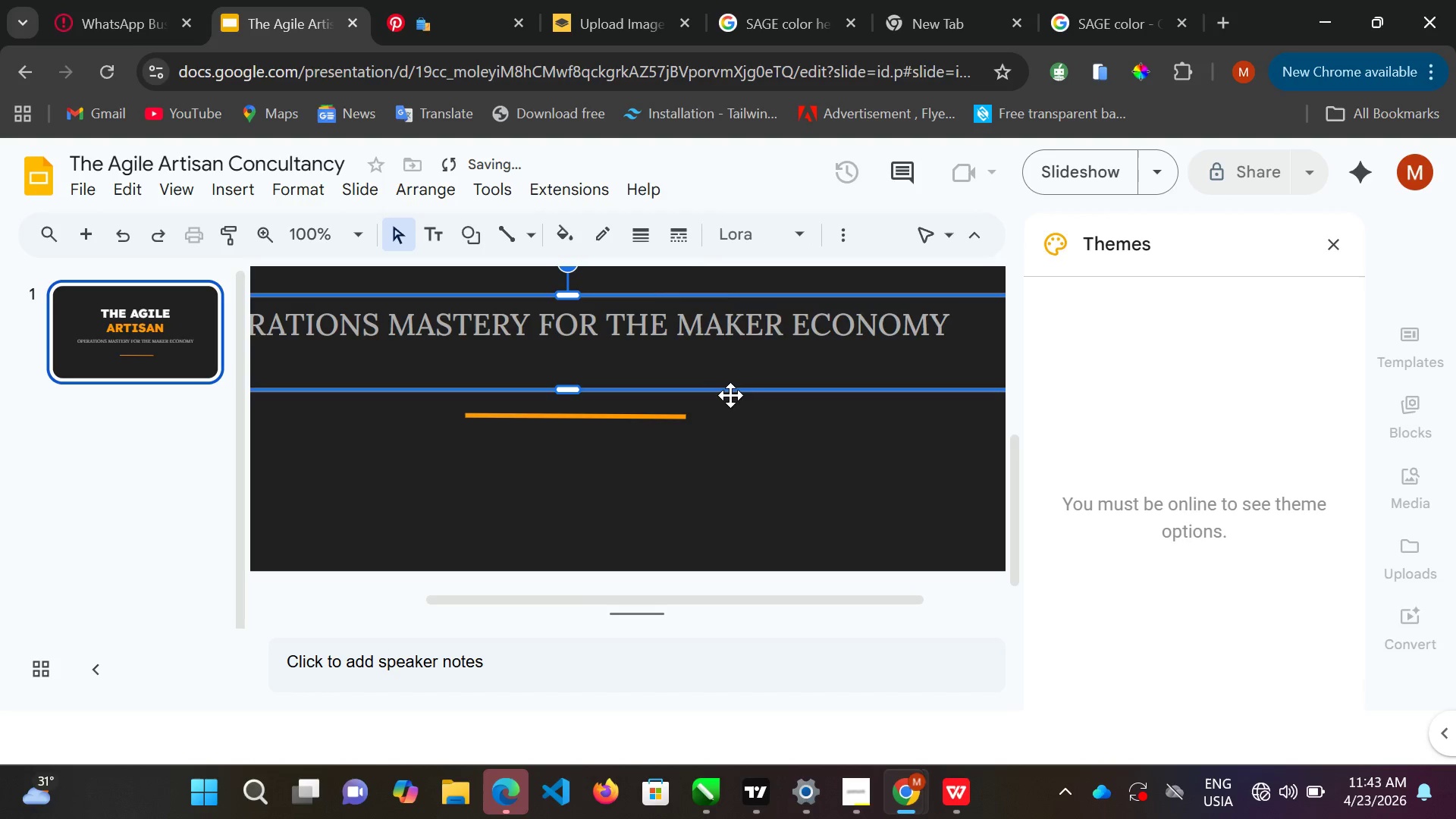 
double_click([730, 395])
 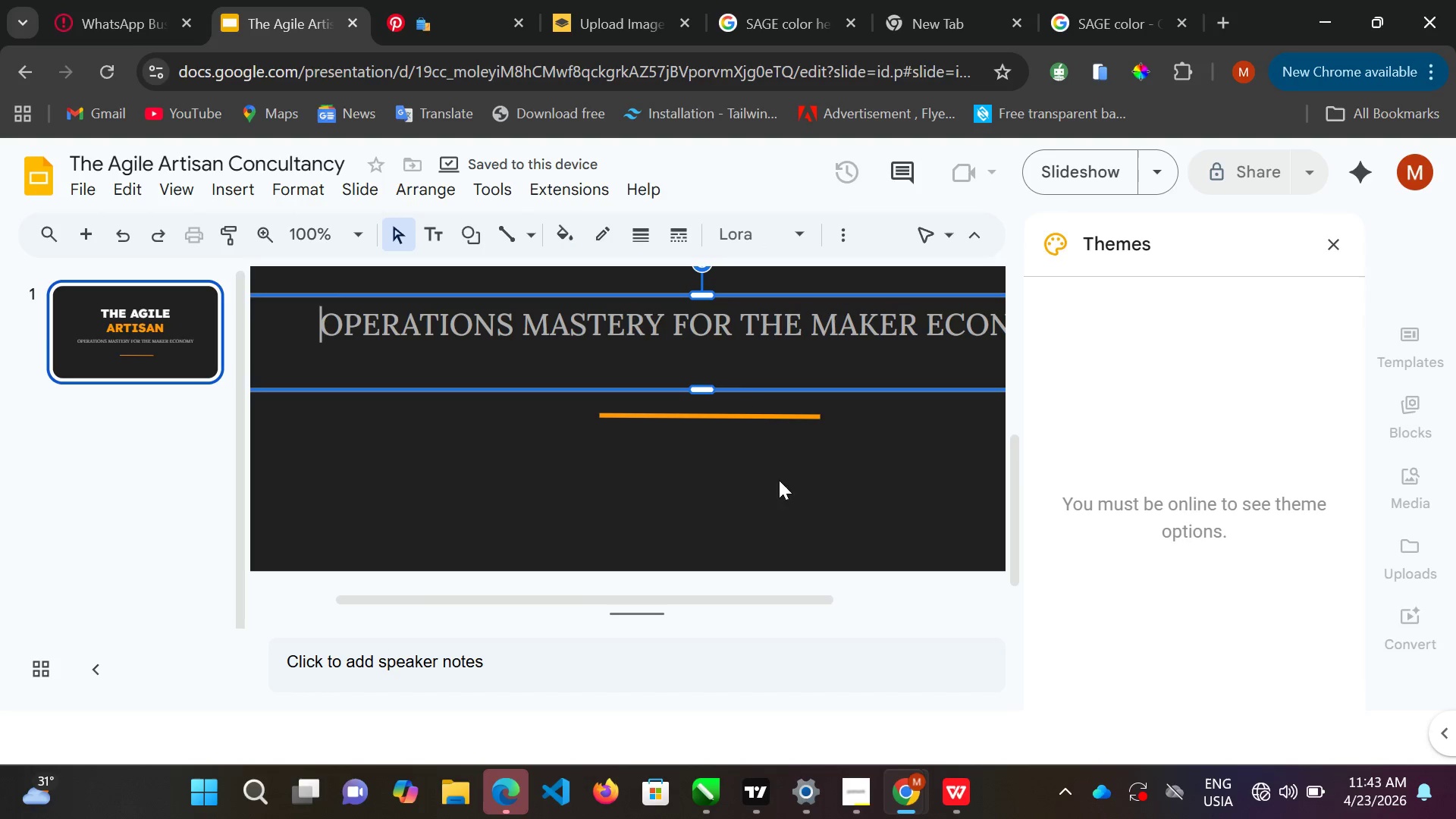 
scroll: coordinate [791, 472], scroll_direction: up, amount: 1.0
 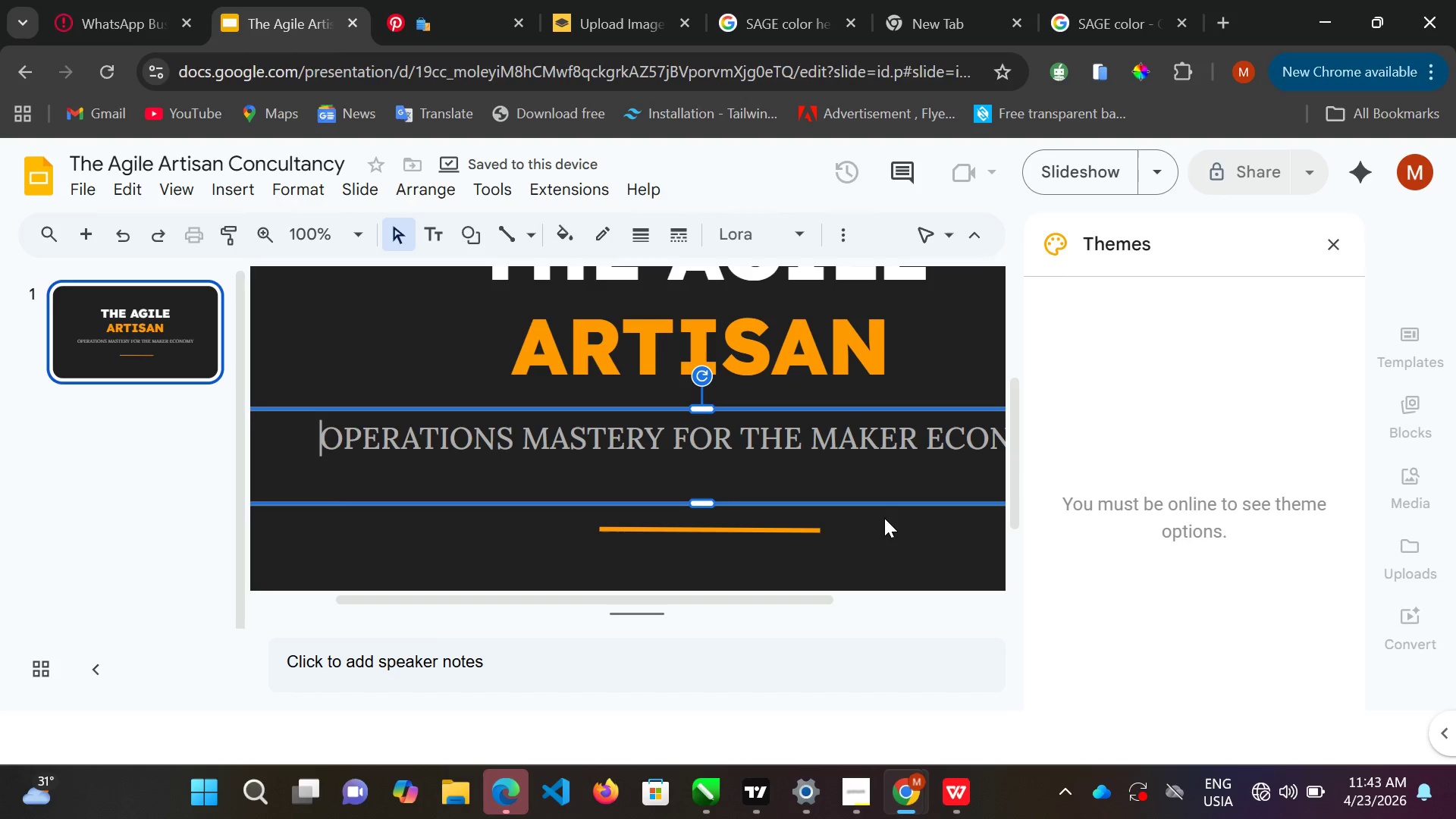 
left_click([884, 518])
 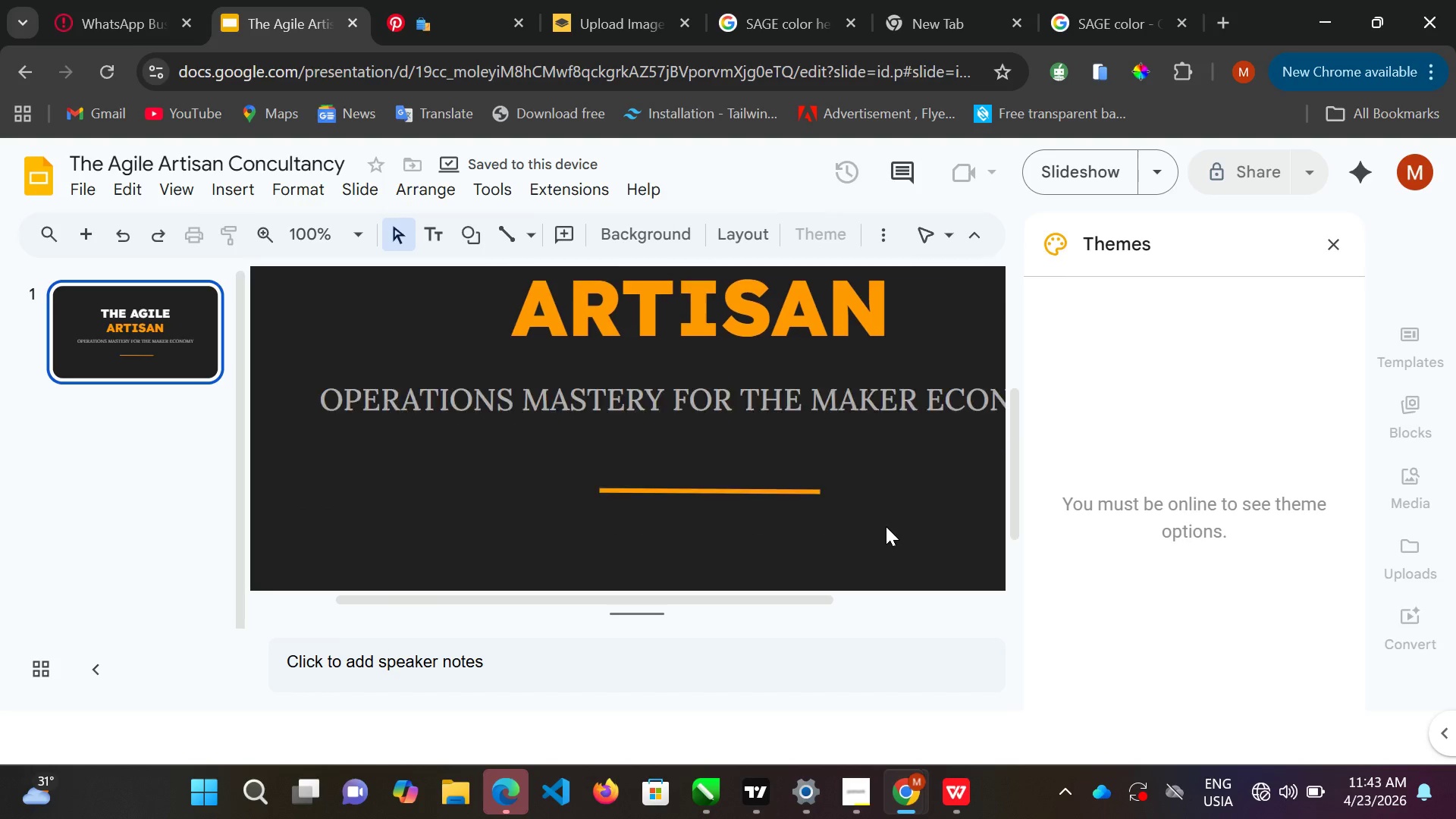 
scroll: coordinate [886, 526], scroll_direction: down, amount: 1.0
 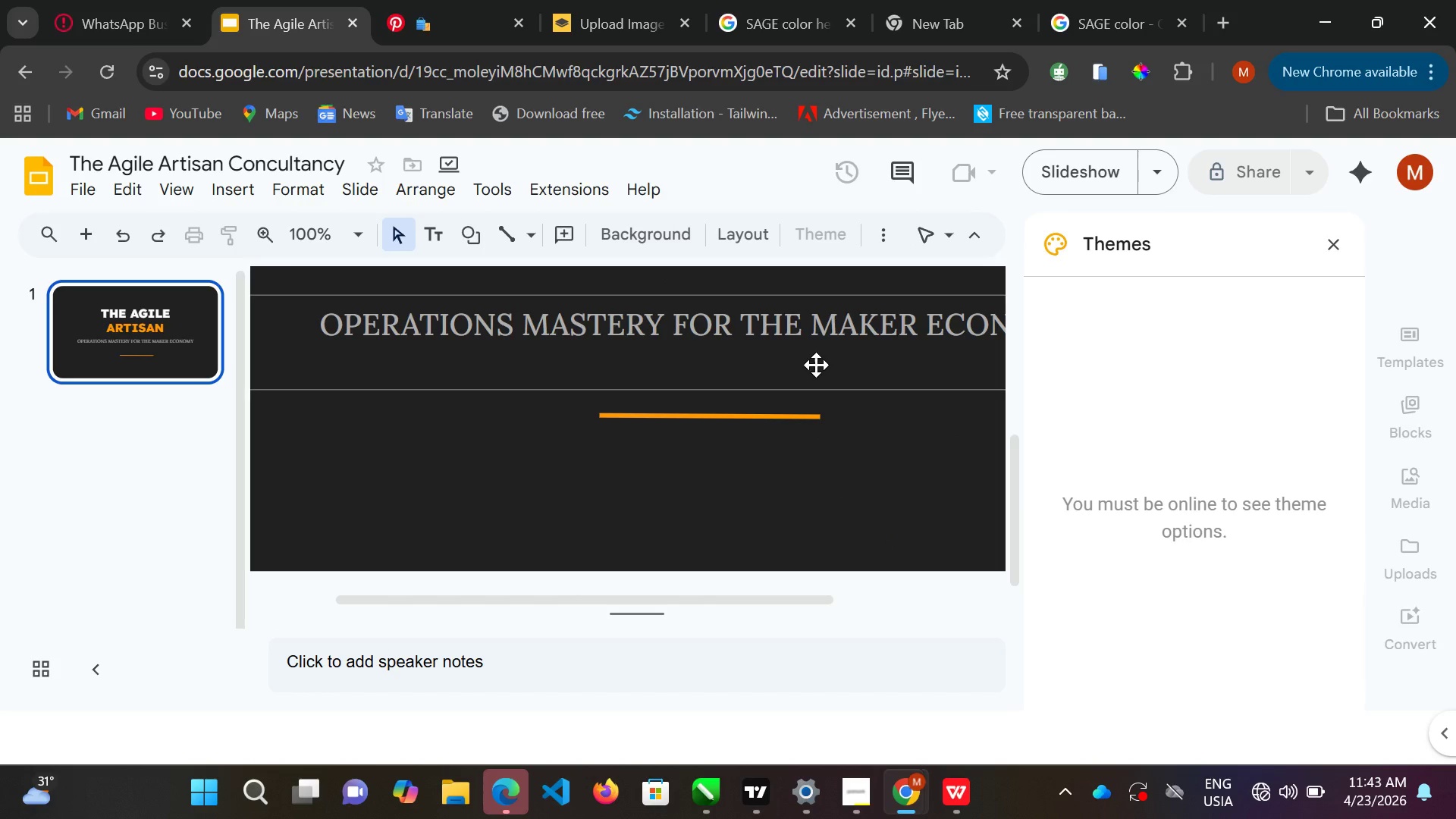 
left_click([817, 359])
 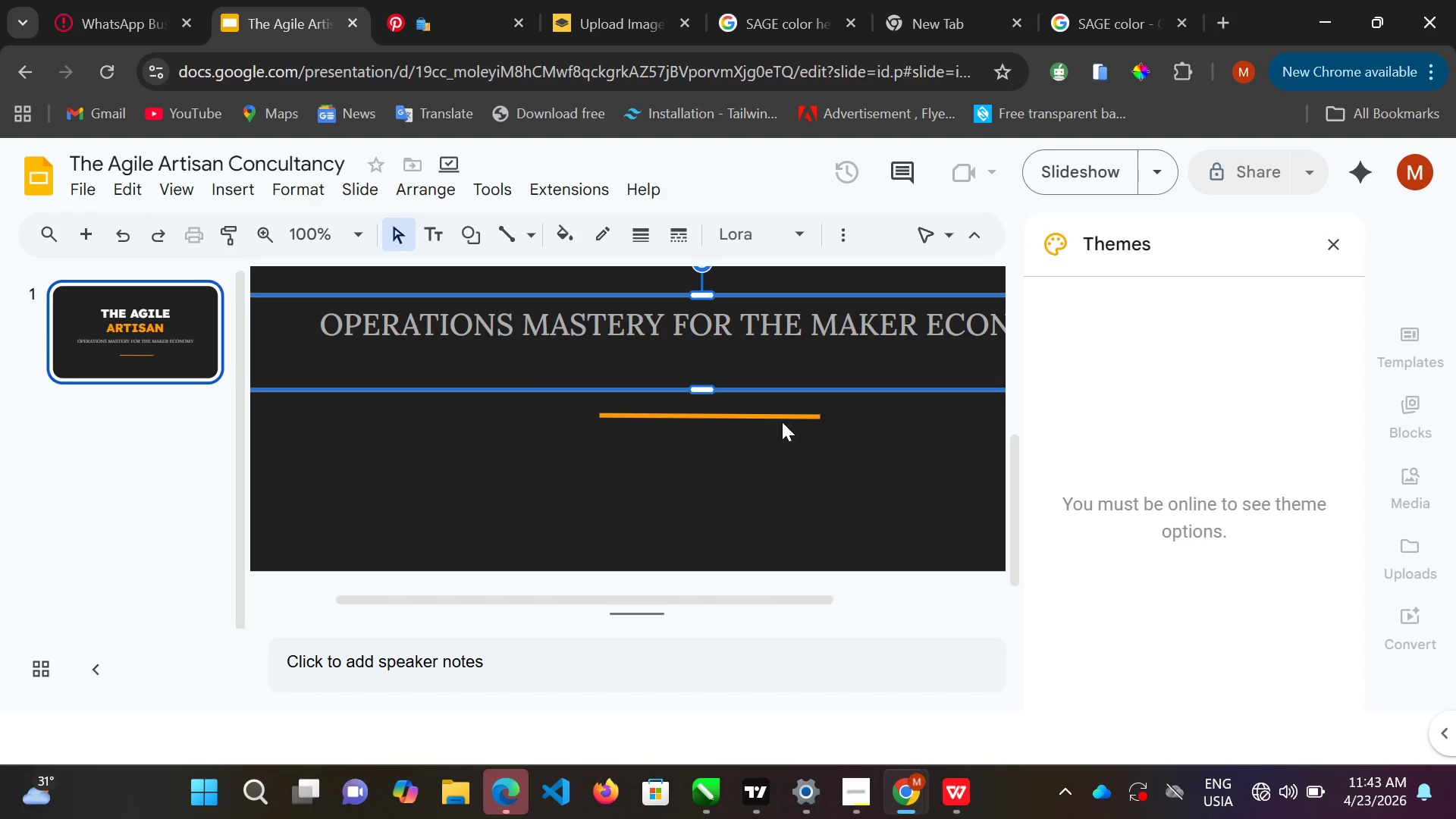 
left_click([782, 422])
 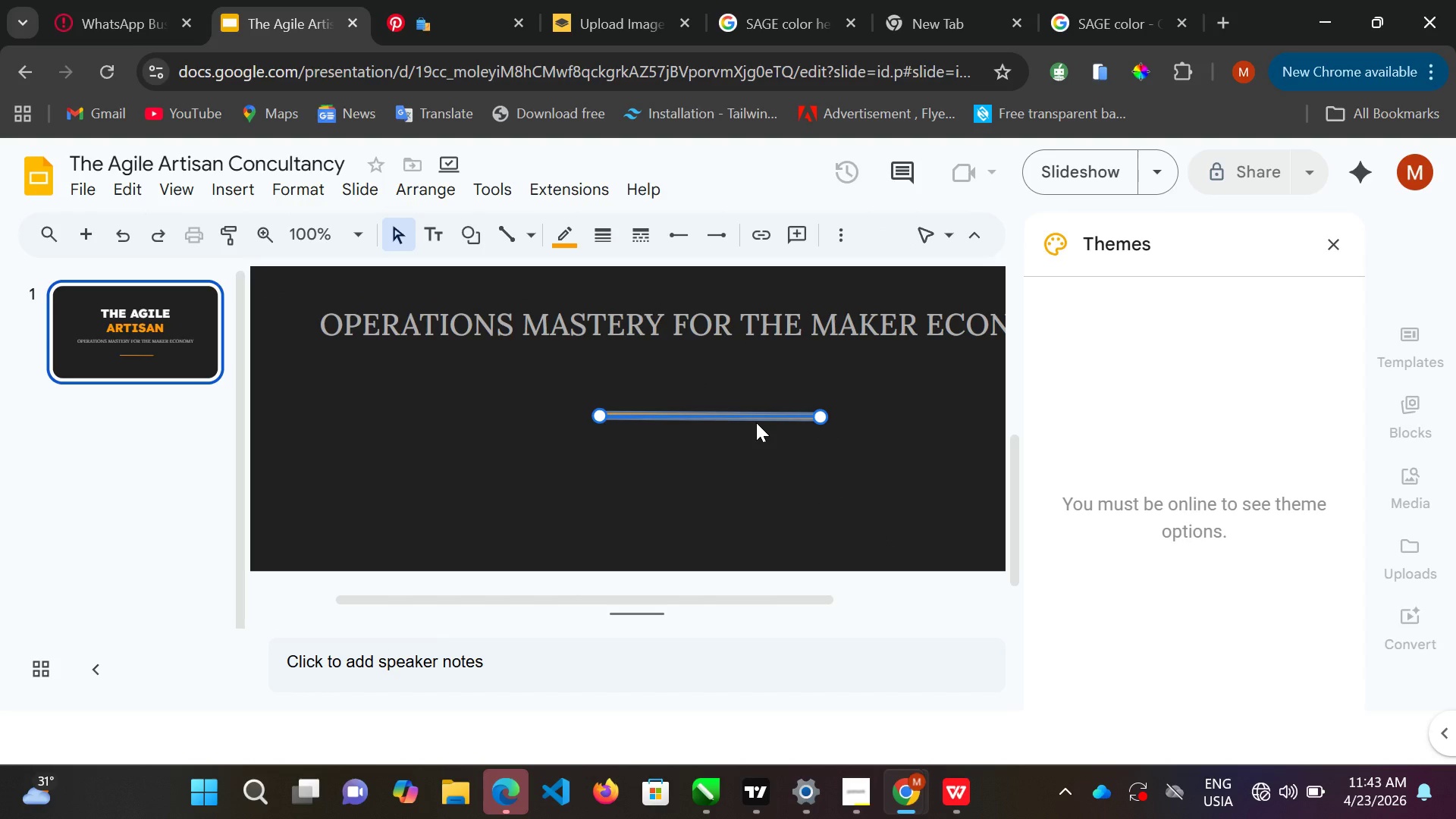 
hold_key(key=ArrowUp, duration=0.67)
 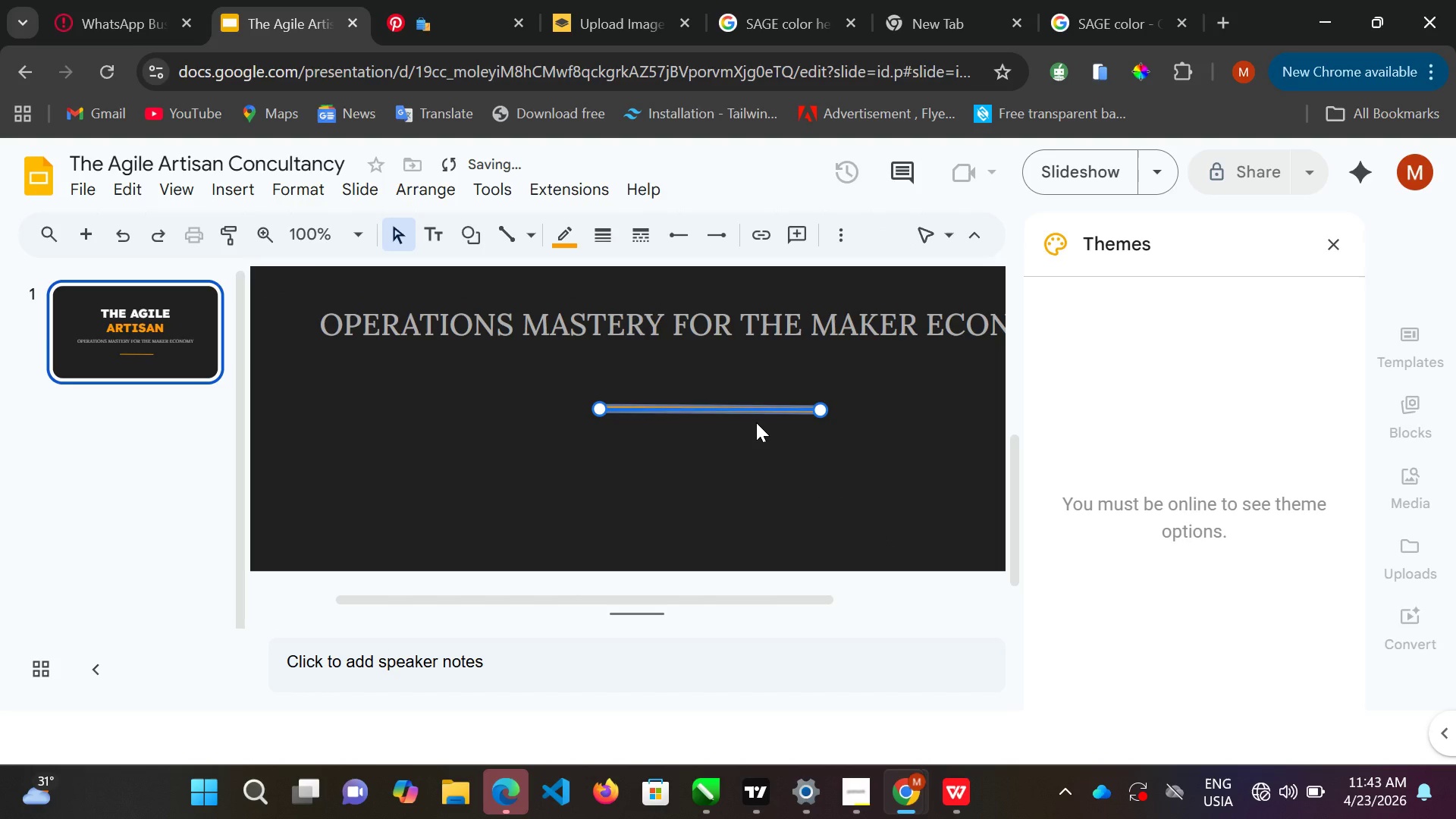 
key(ArrowUp)
 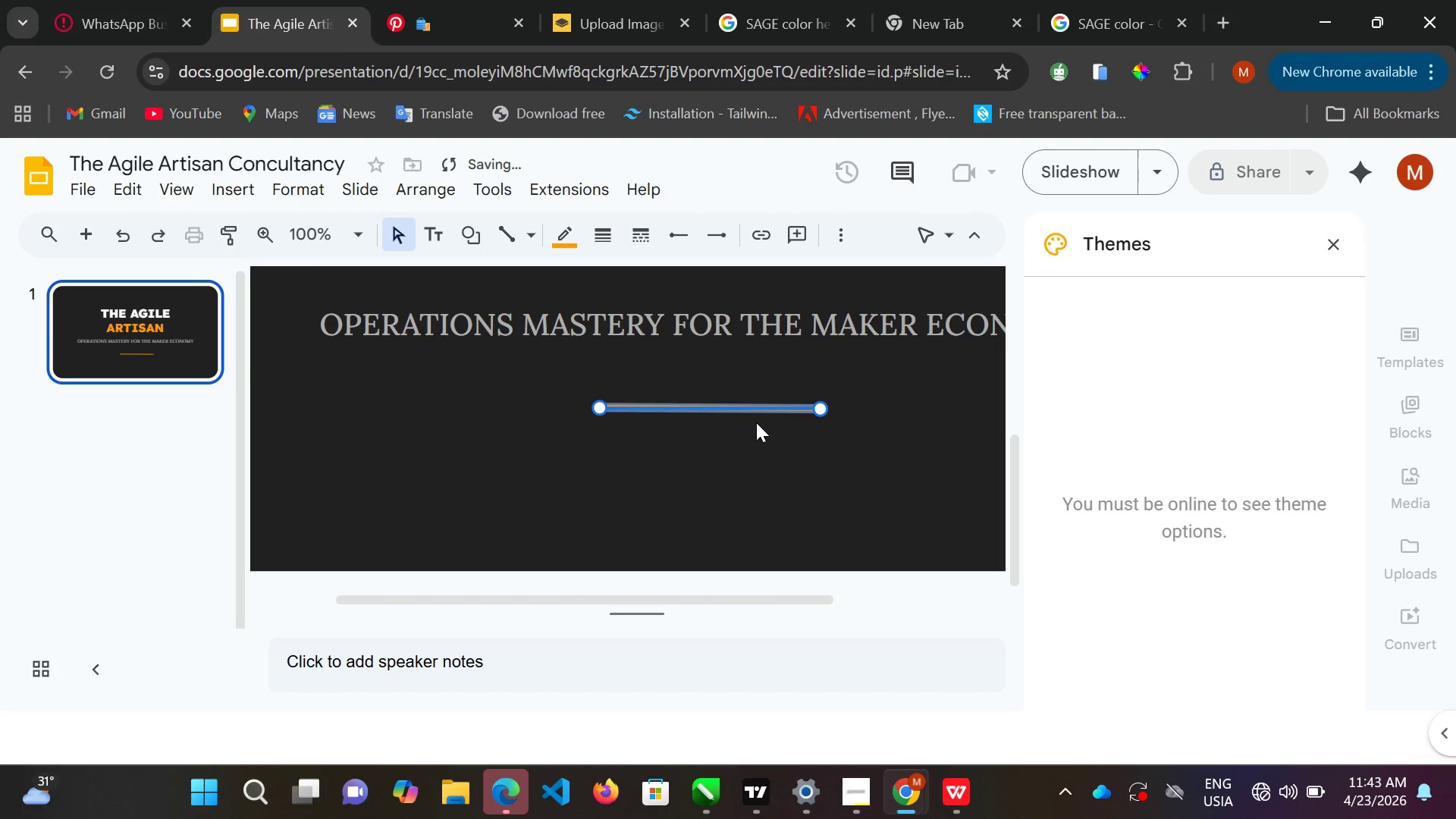 
key(ArrowUp)
 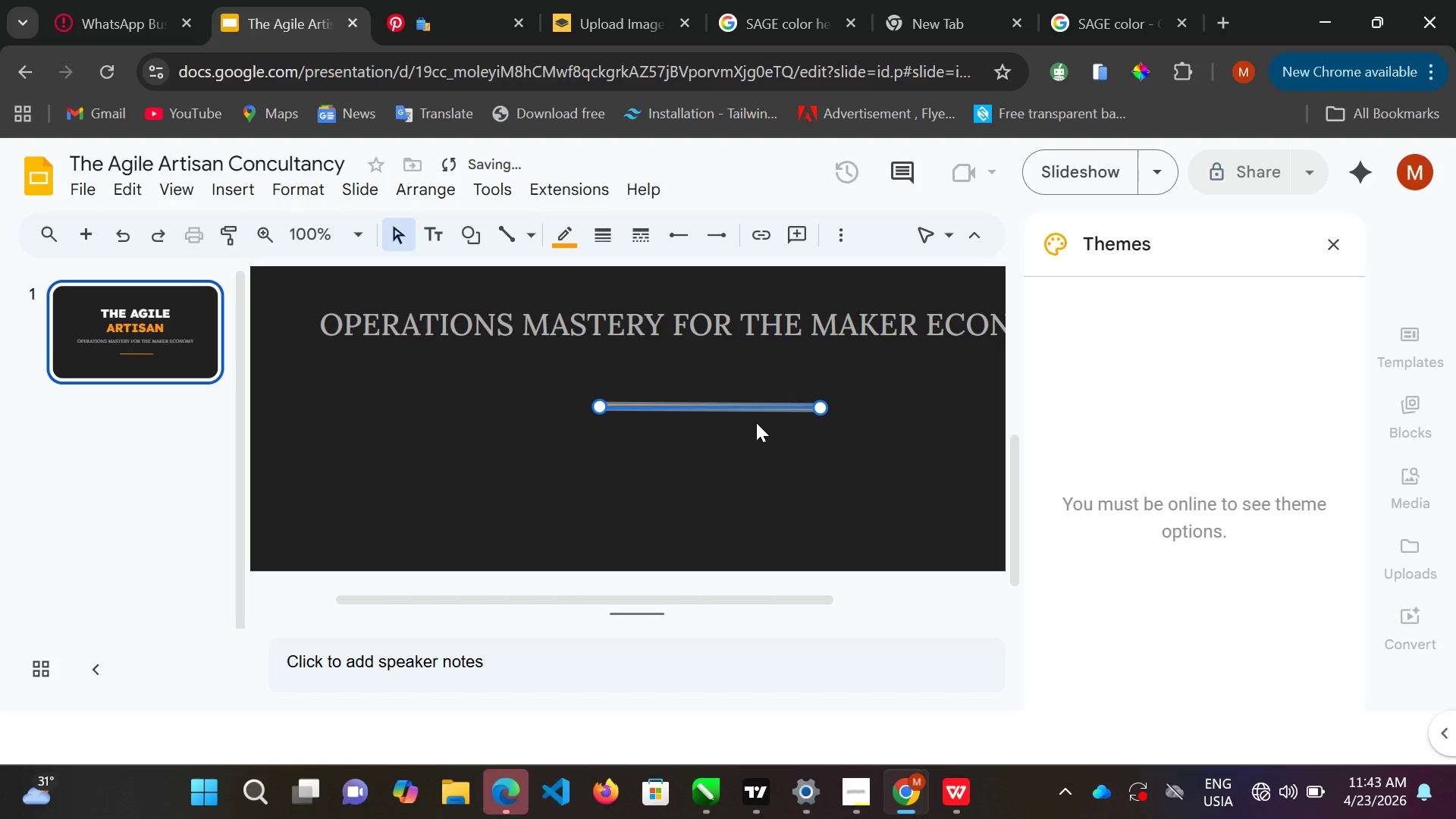 
key(ArrowUp)
 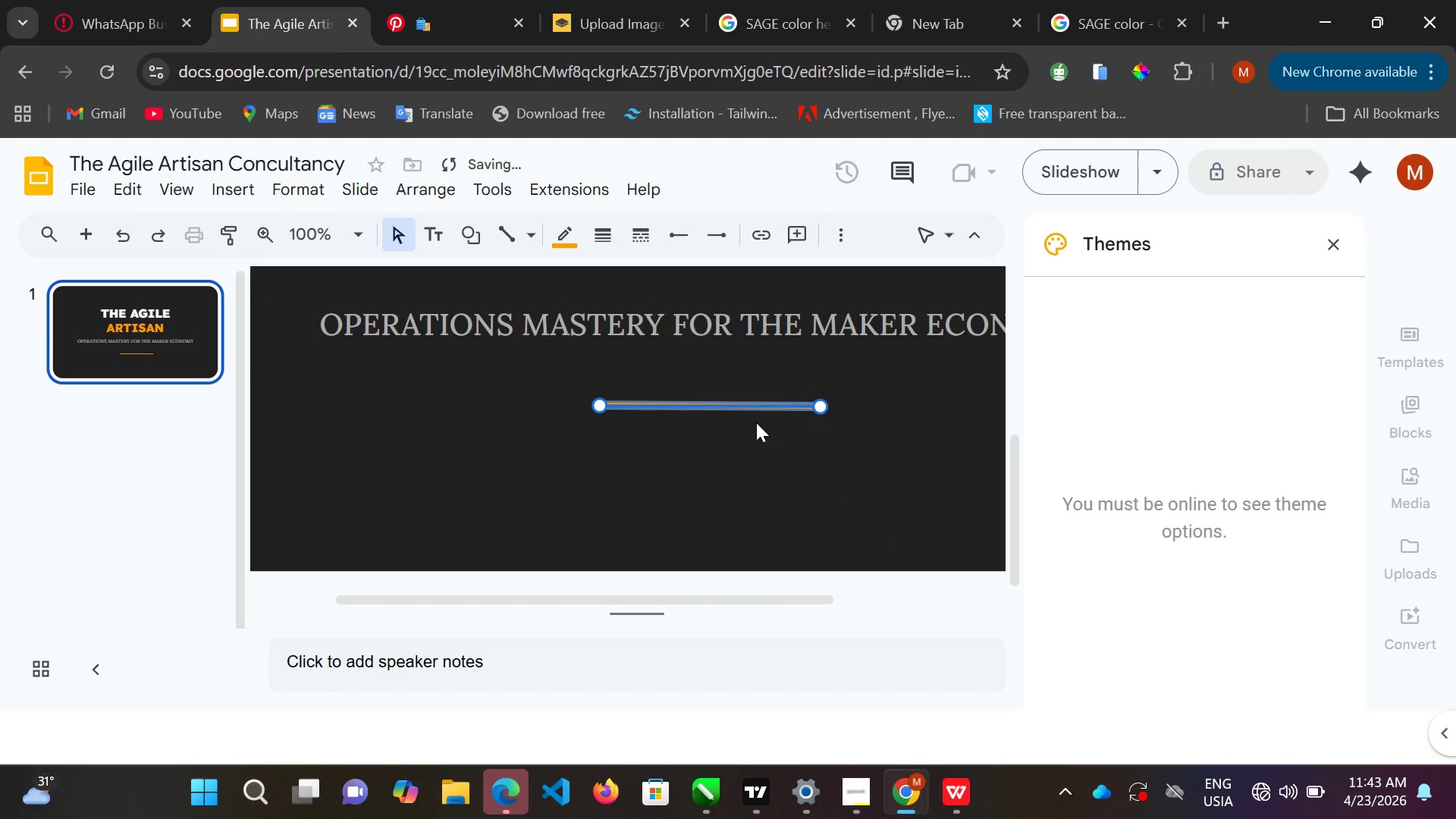 
key(ArrowUp)
 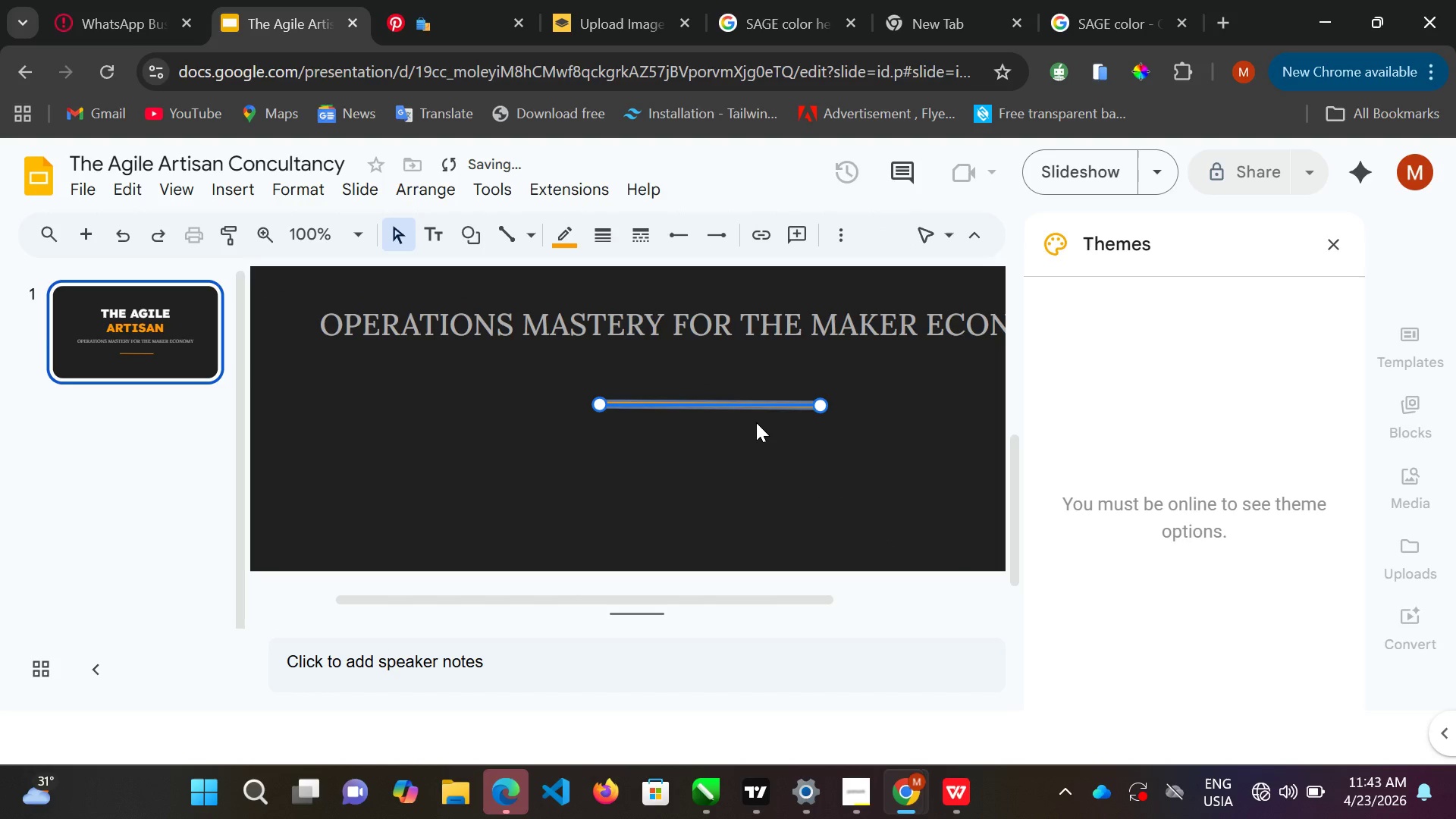 
key(ArrowUp)
 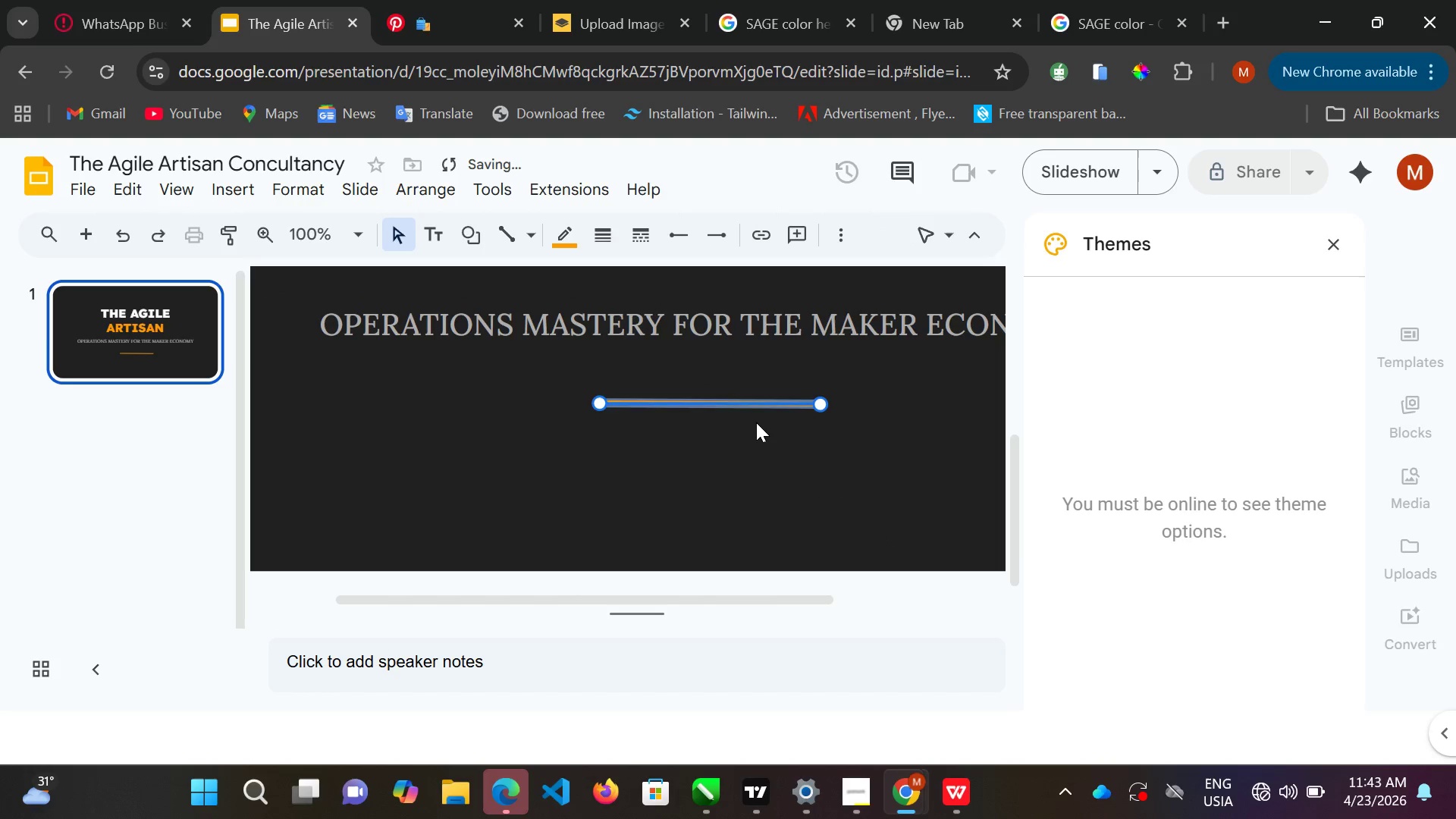 
key(ArrowUp)
 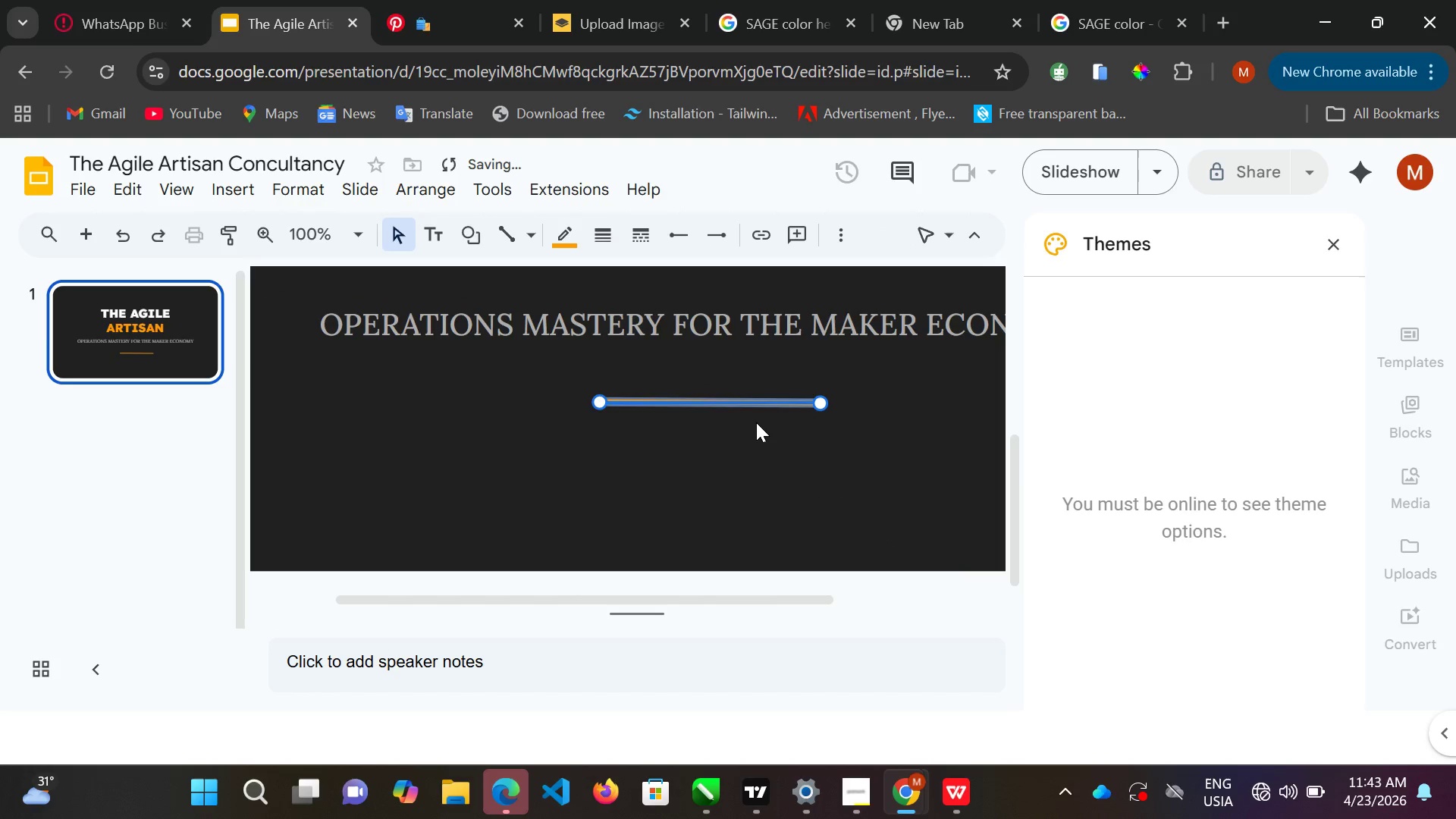 
key(ArrowUp)
 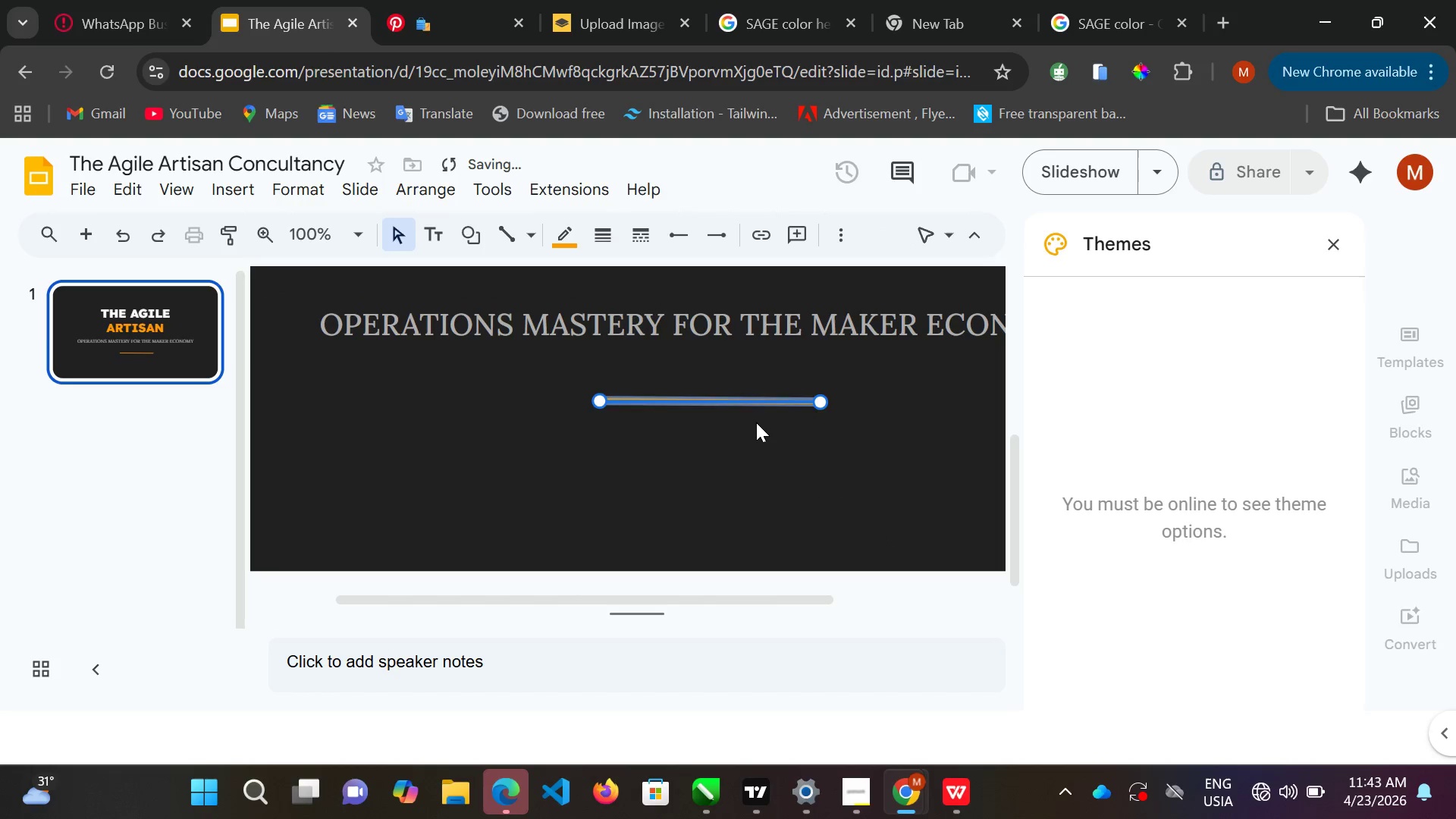 
key(ArrowUp)
 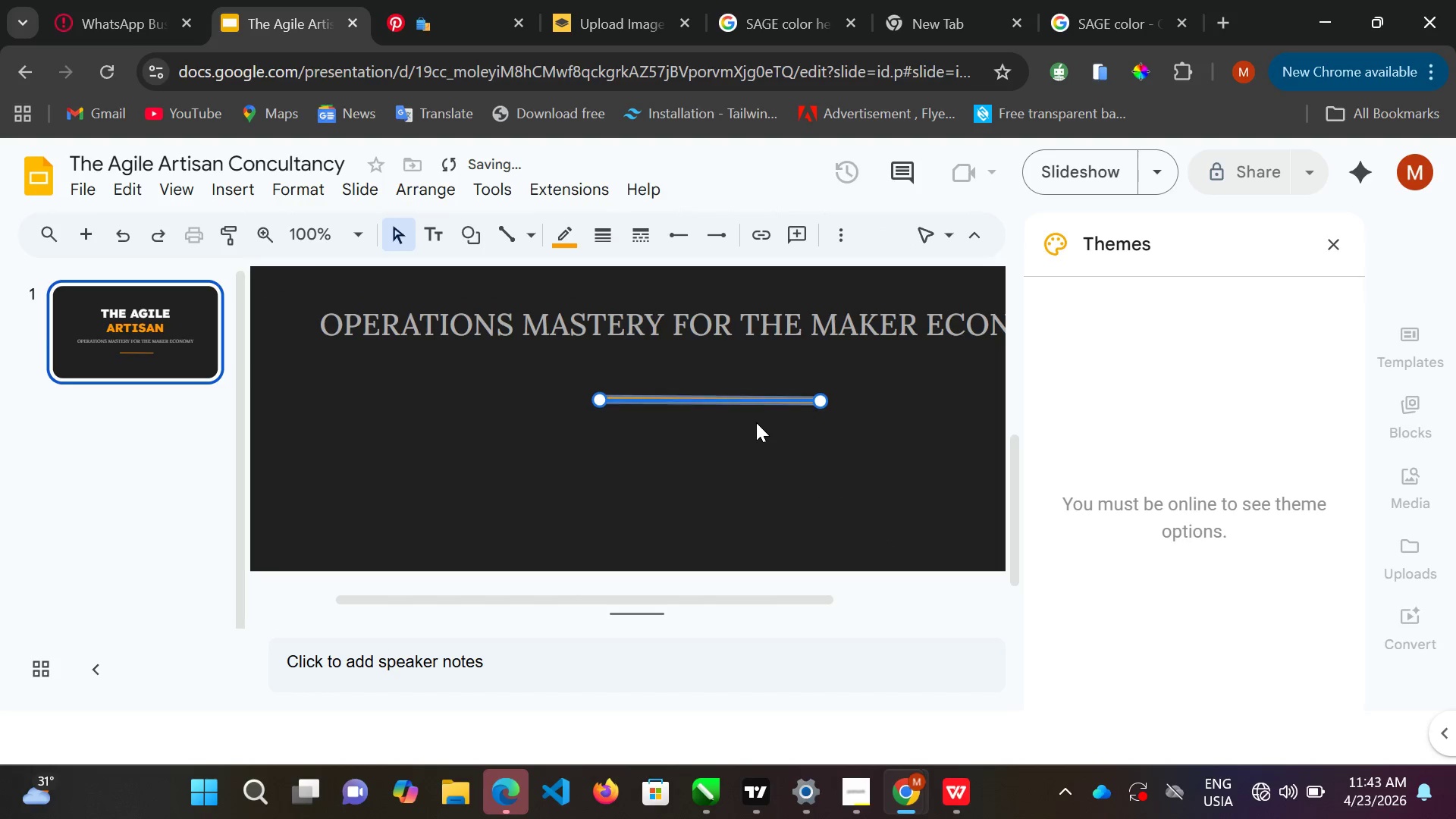 
key(ArrowUp)
 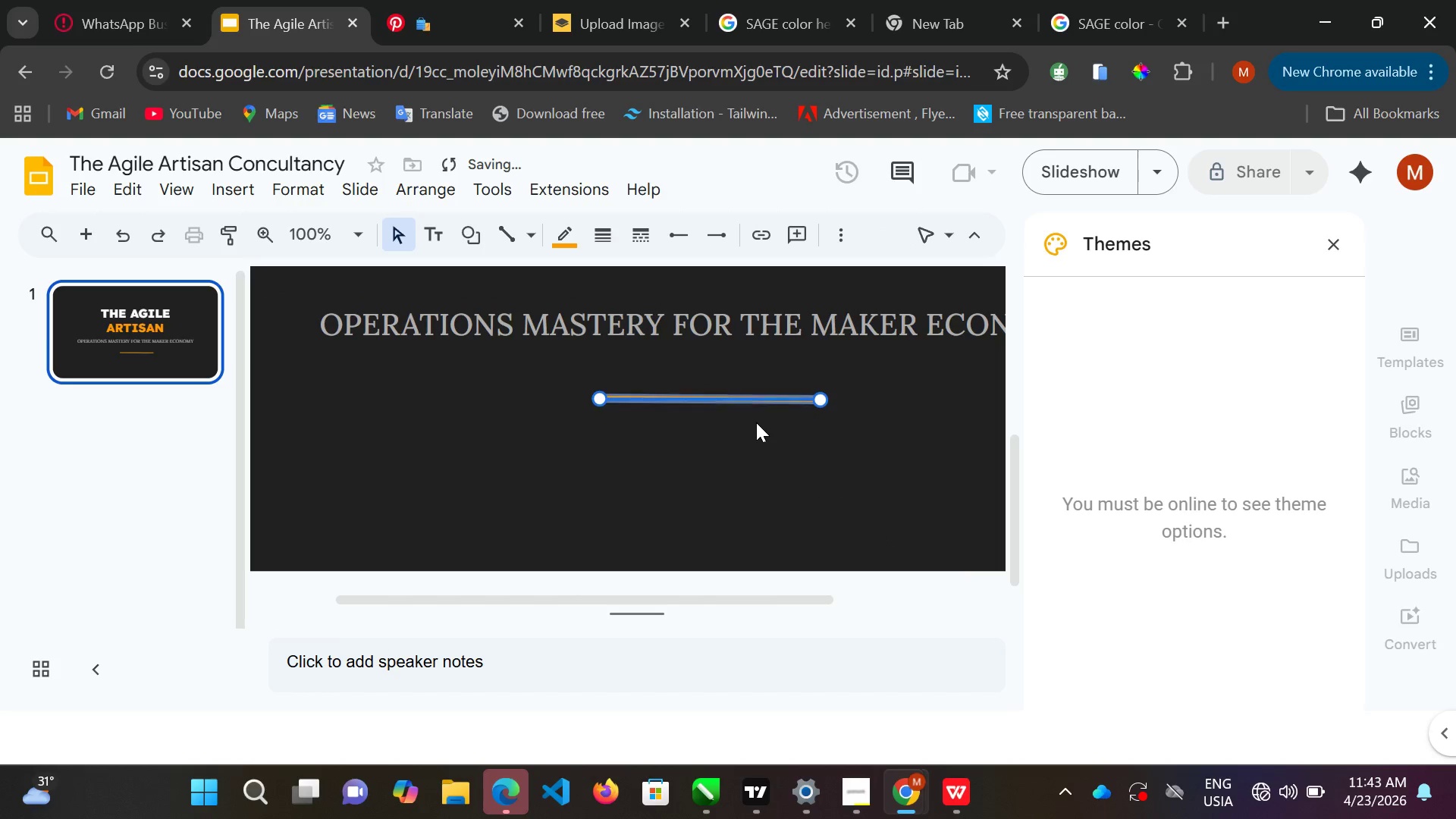 
key(ArrowUp)
 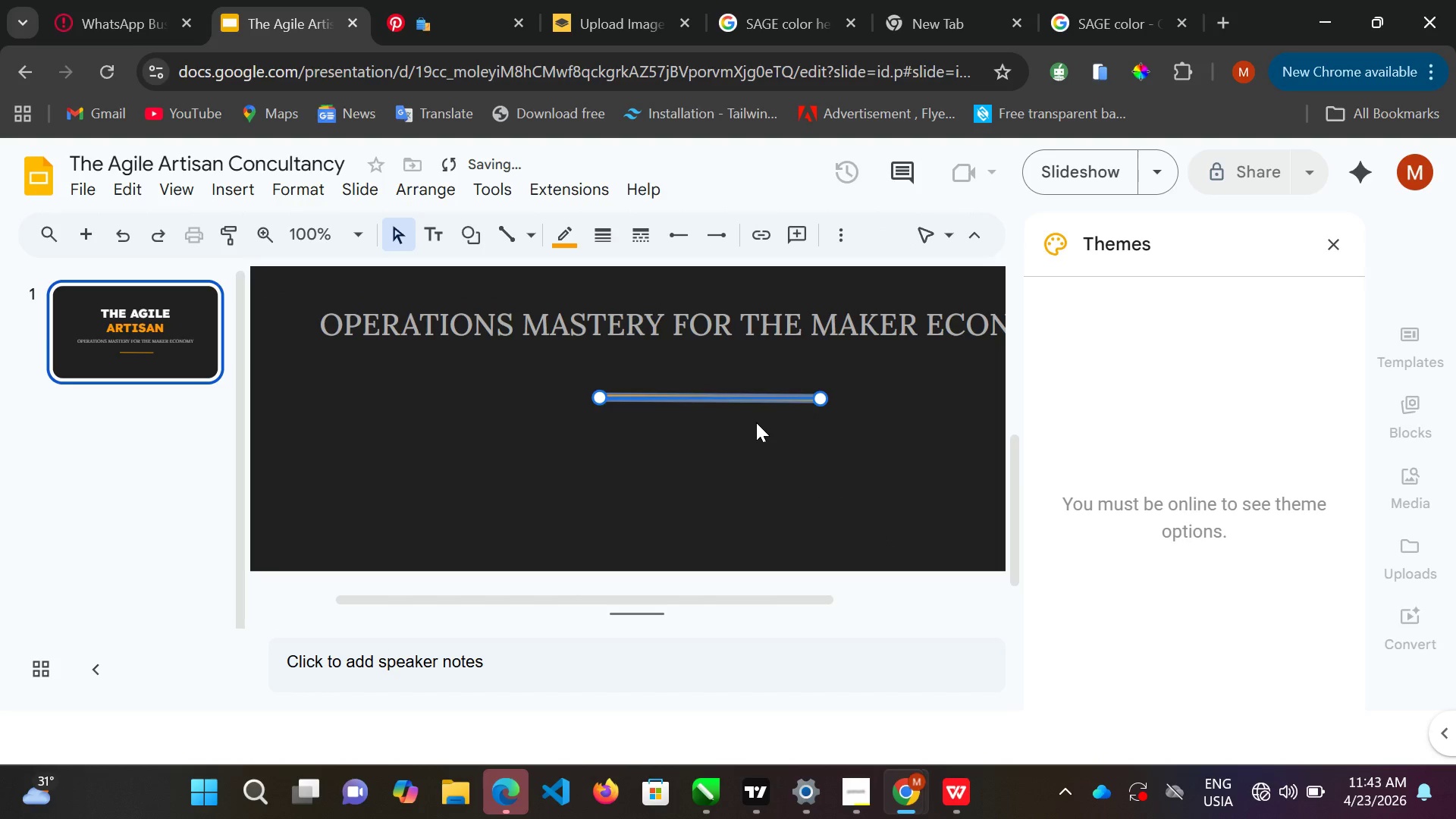 
key(ArrowUp)
 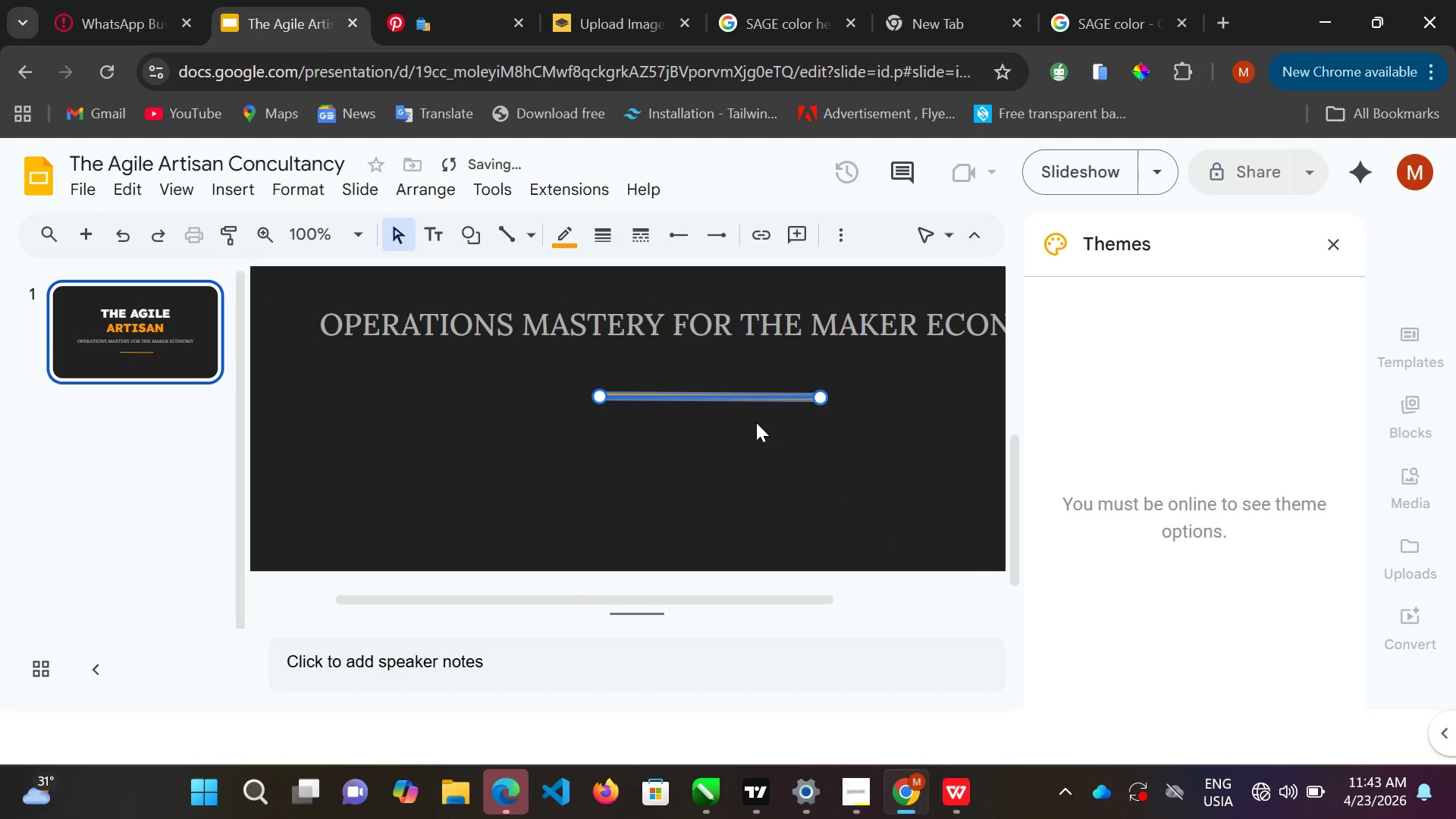 
key(ArrowUp)
 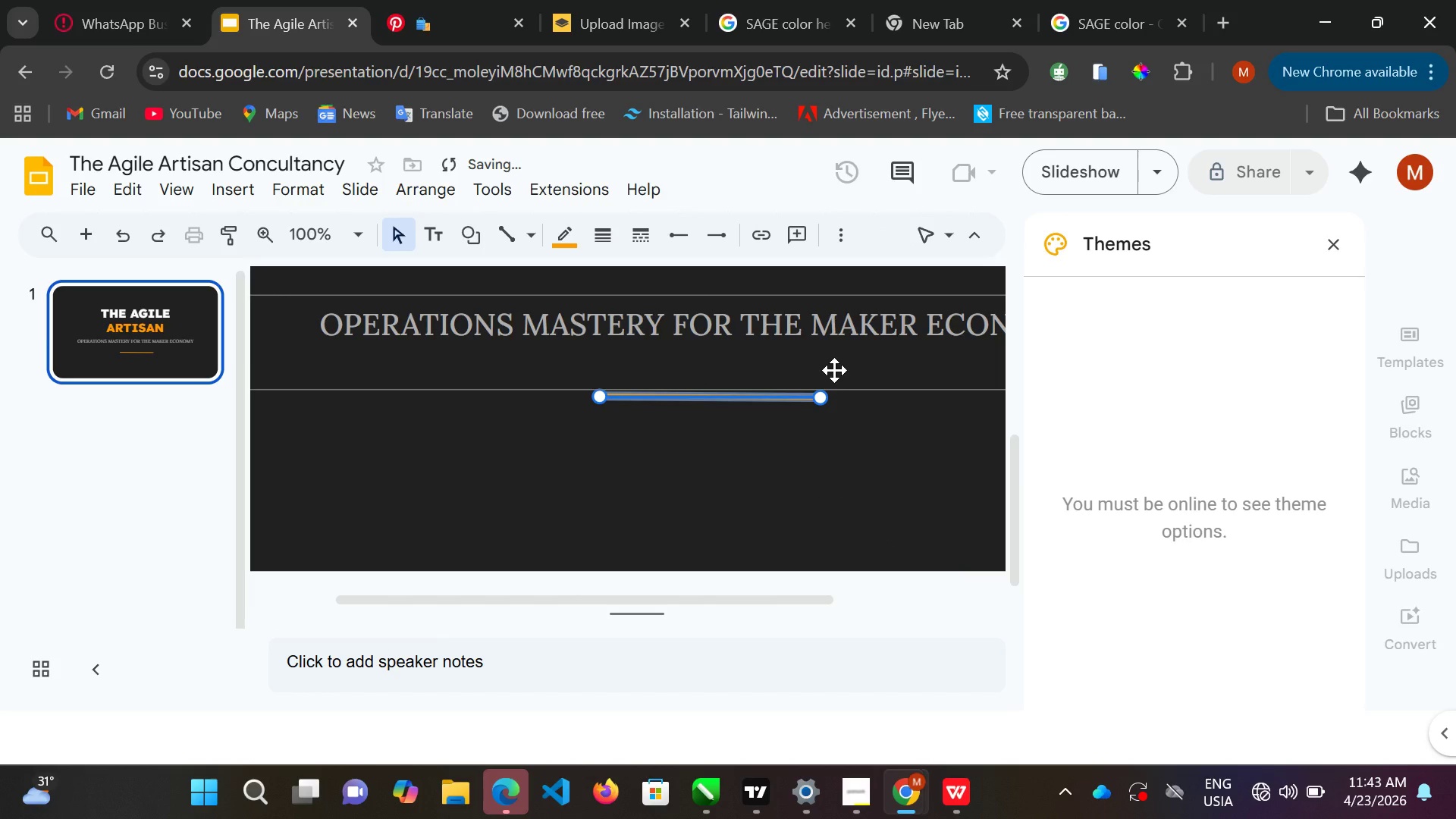 
left_click([834, 382])
 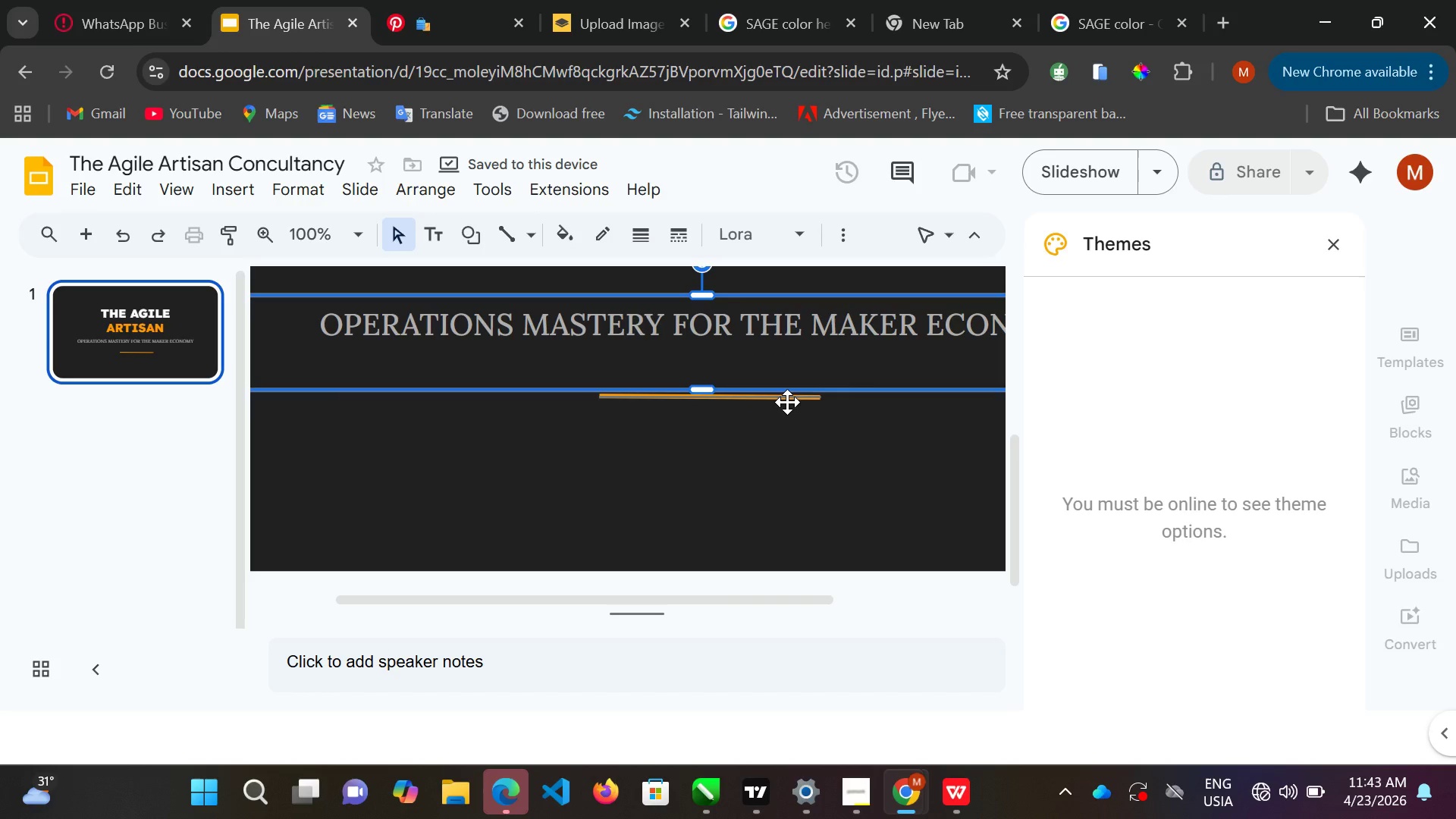 
left_click([787, 402])
 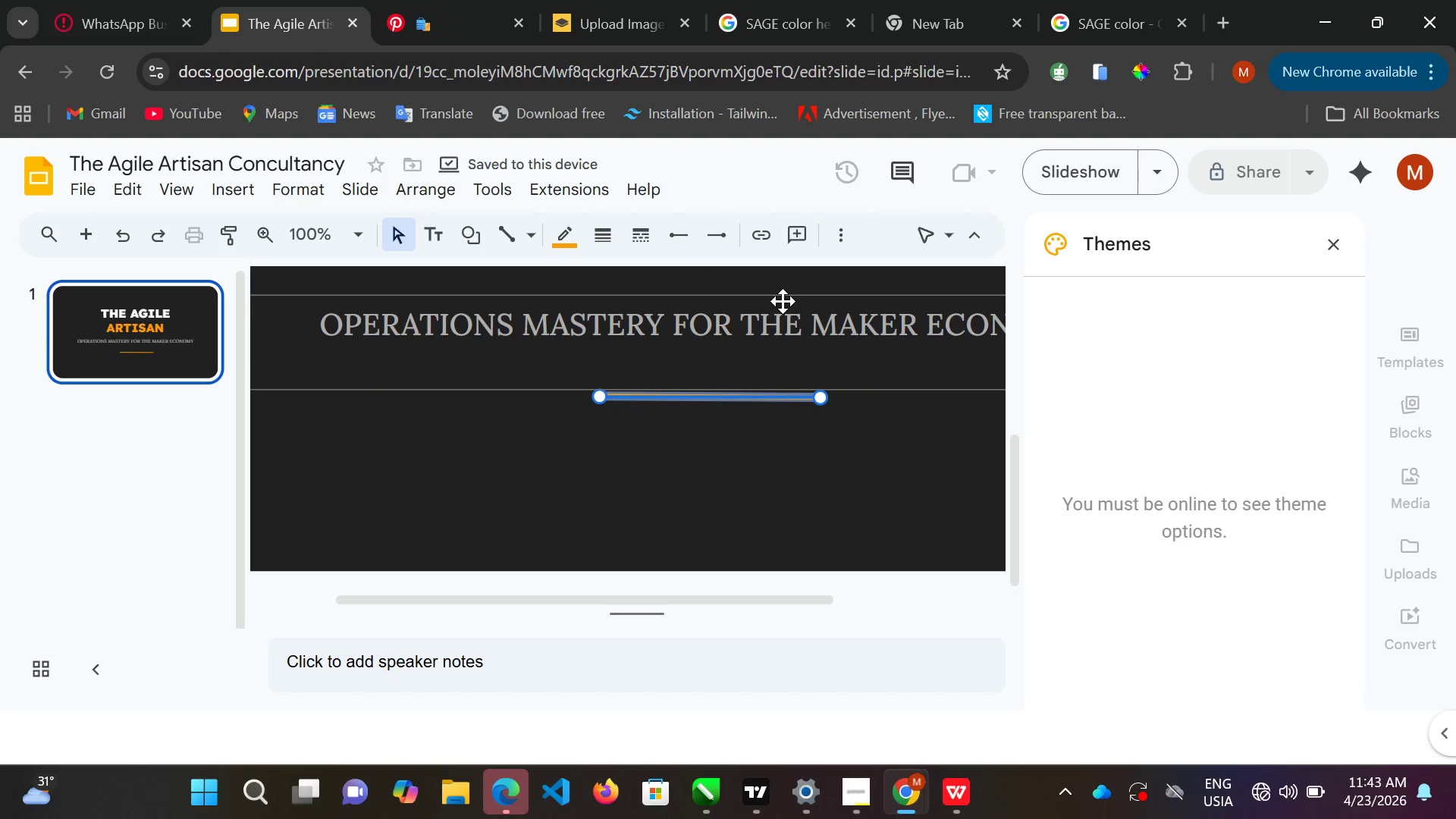 
left_click([783, 301])
 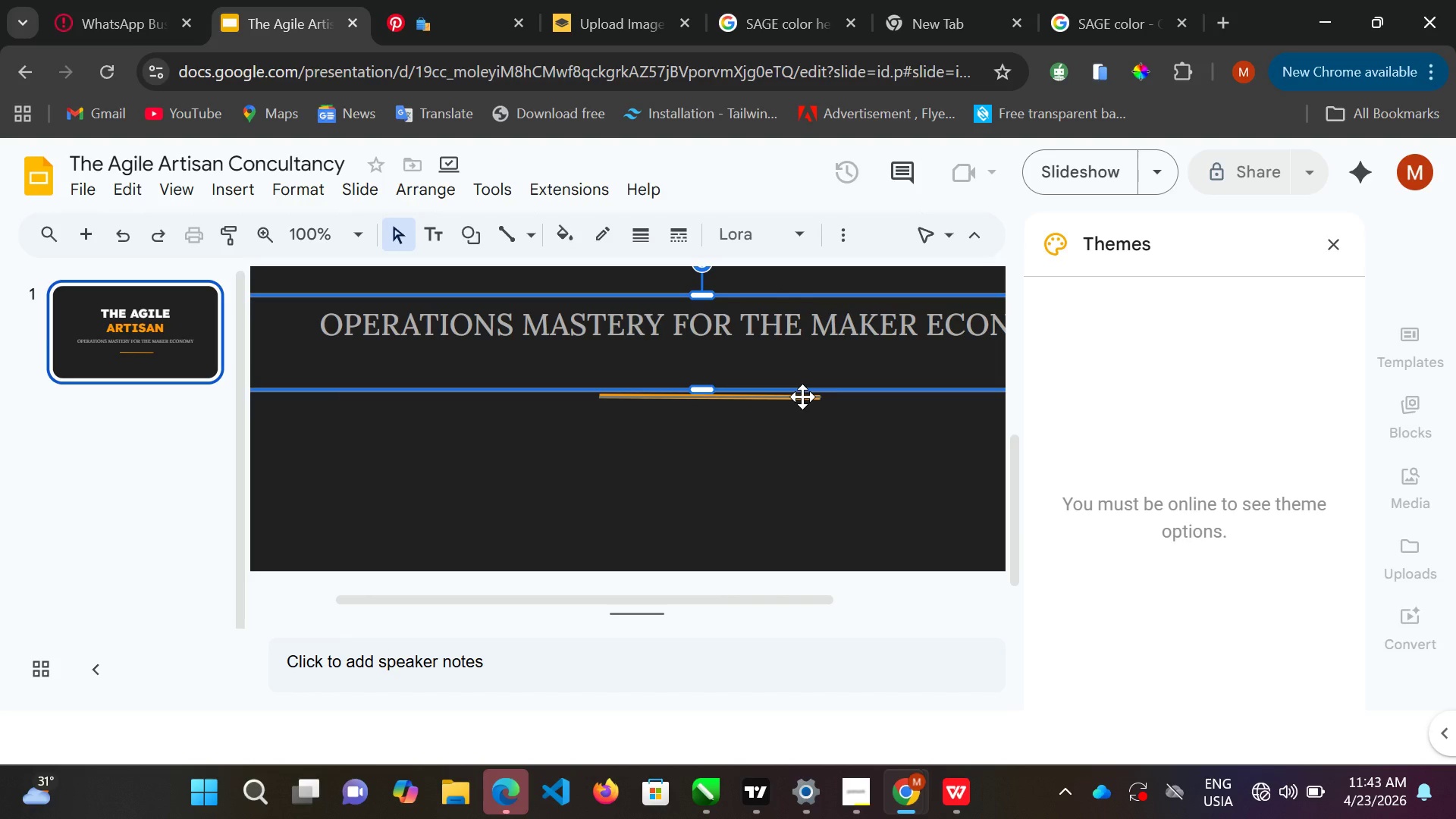 
hold_key(key=ControlLeft, duration=1.51)
left_click([802, 397])
 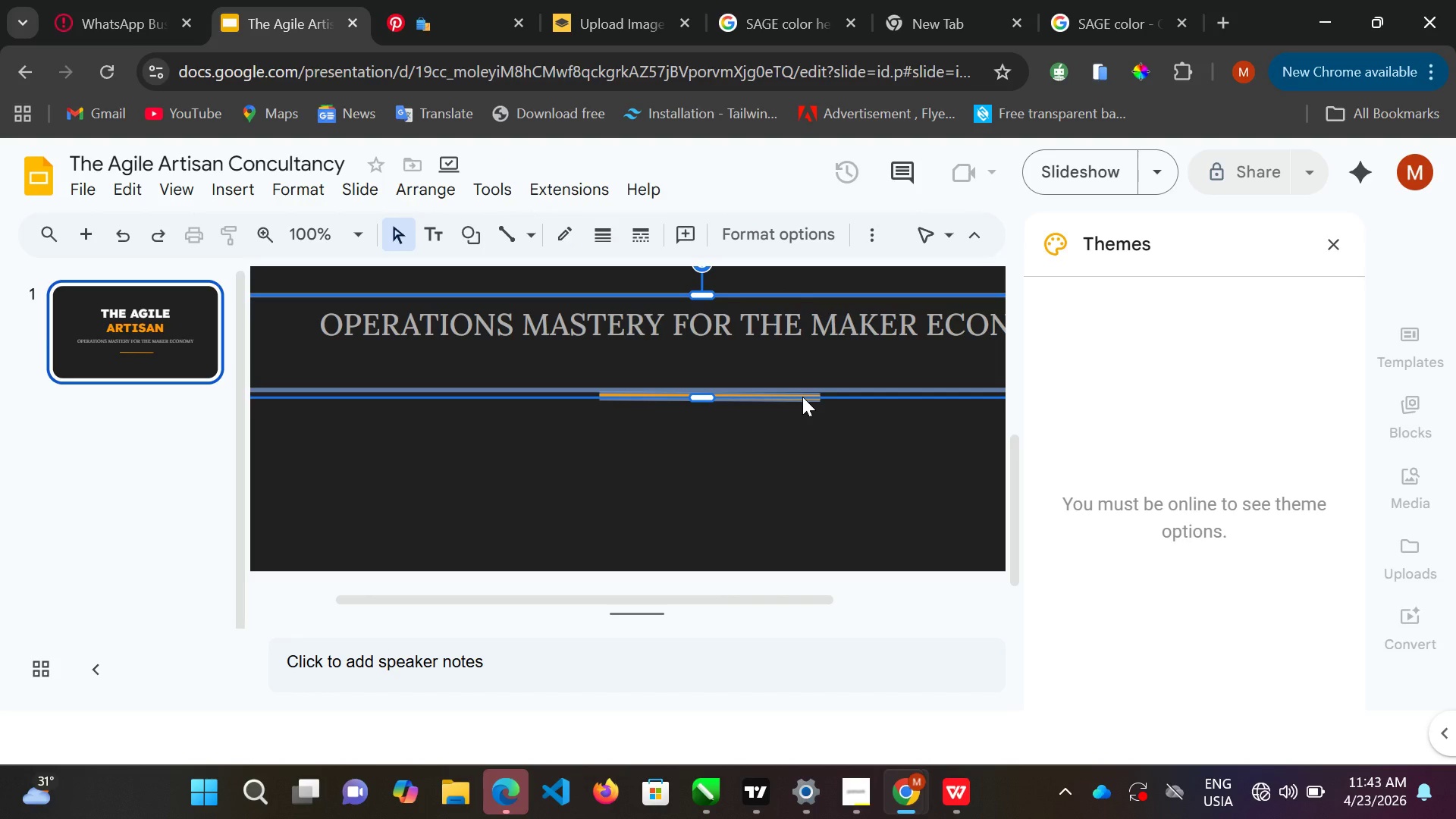 
hold_key(key=ControlLeft, duration=1.5)
 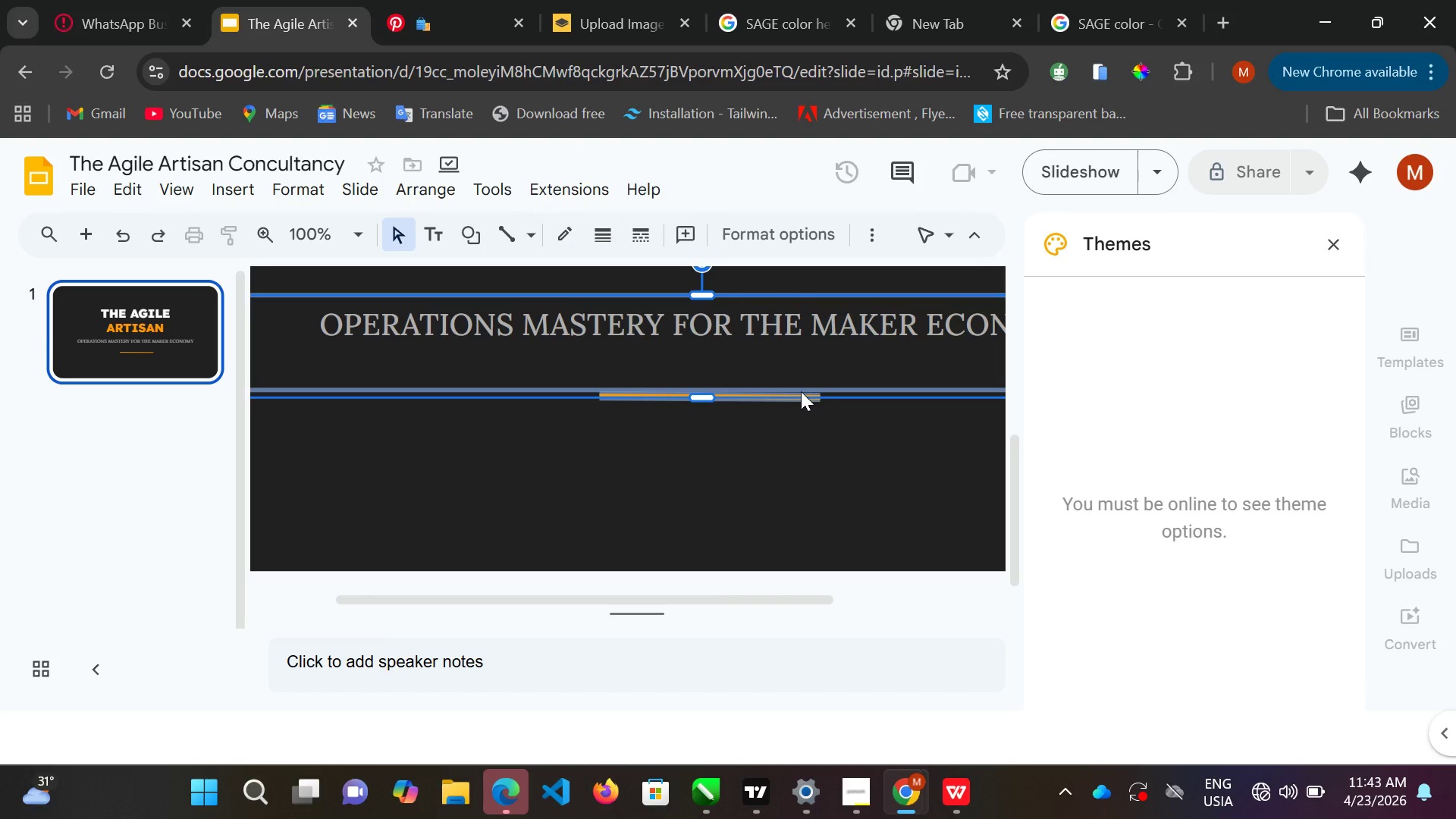 
hold_key(key=ControlLeft, duration=0.58)
left_click([801, 393])
 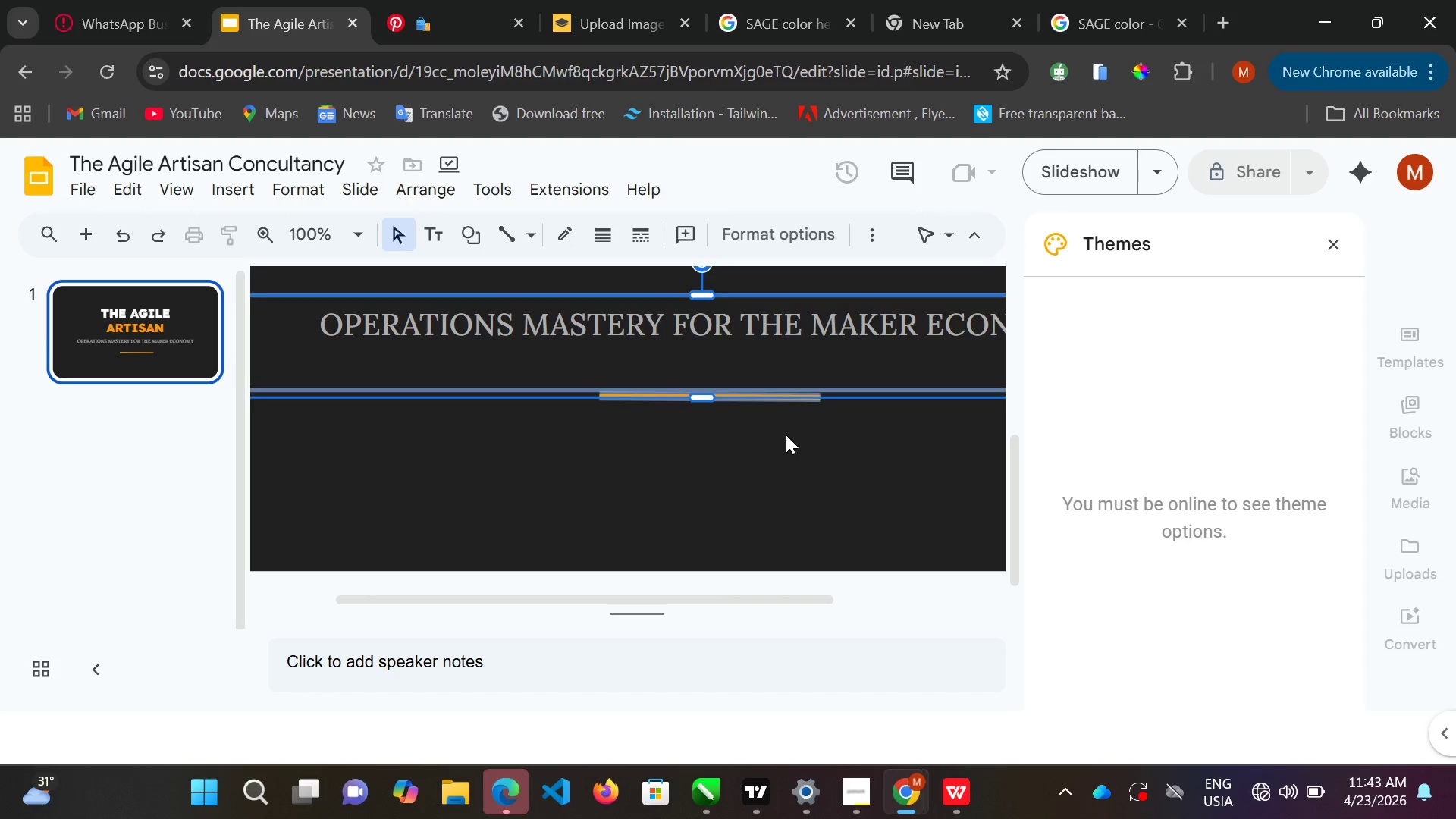 
left_click([786, 435])
 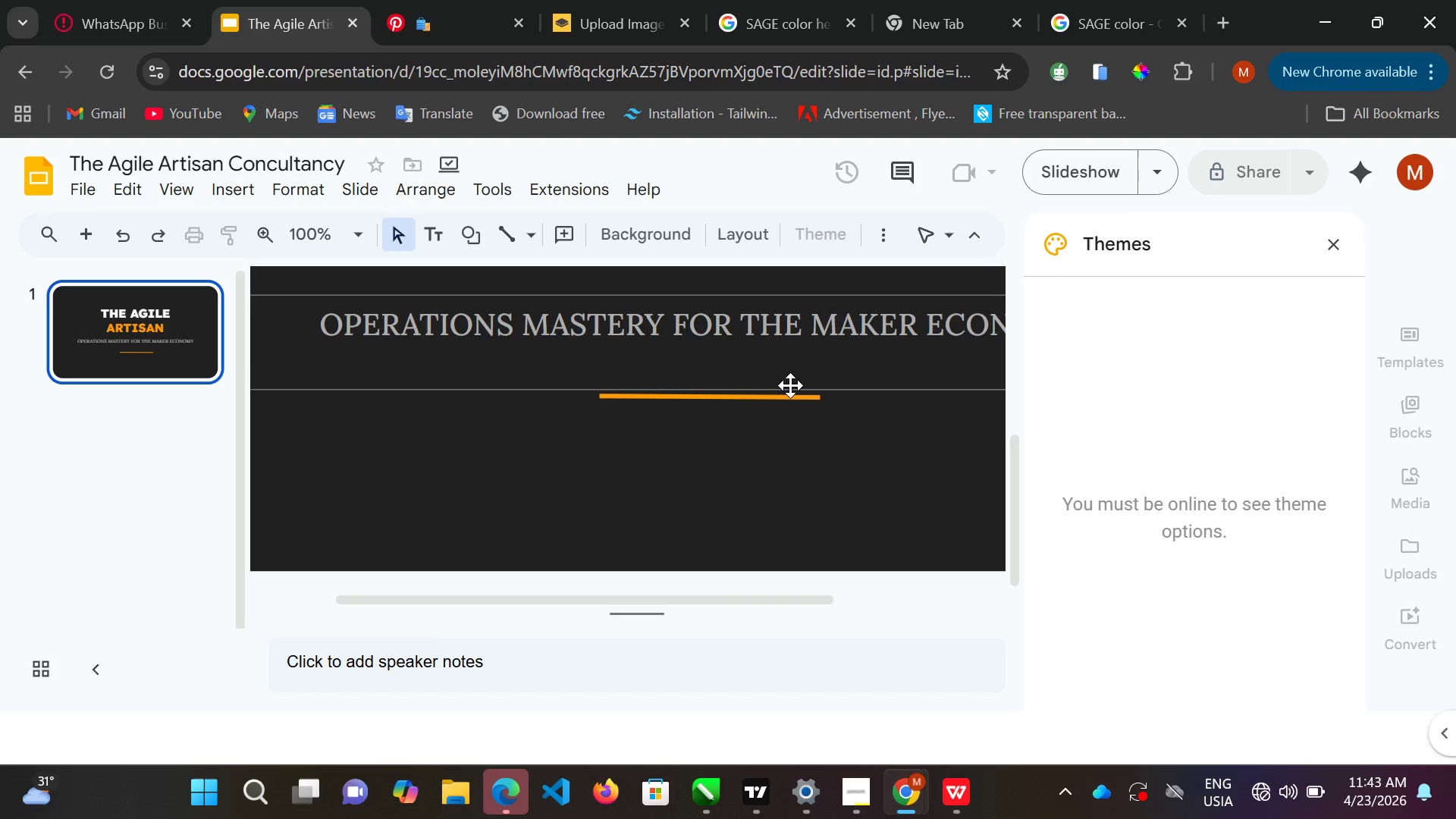 
left_click([790, 385])
 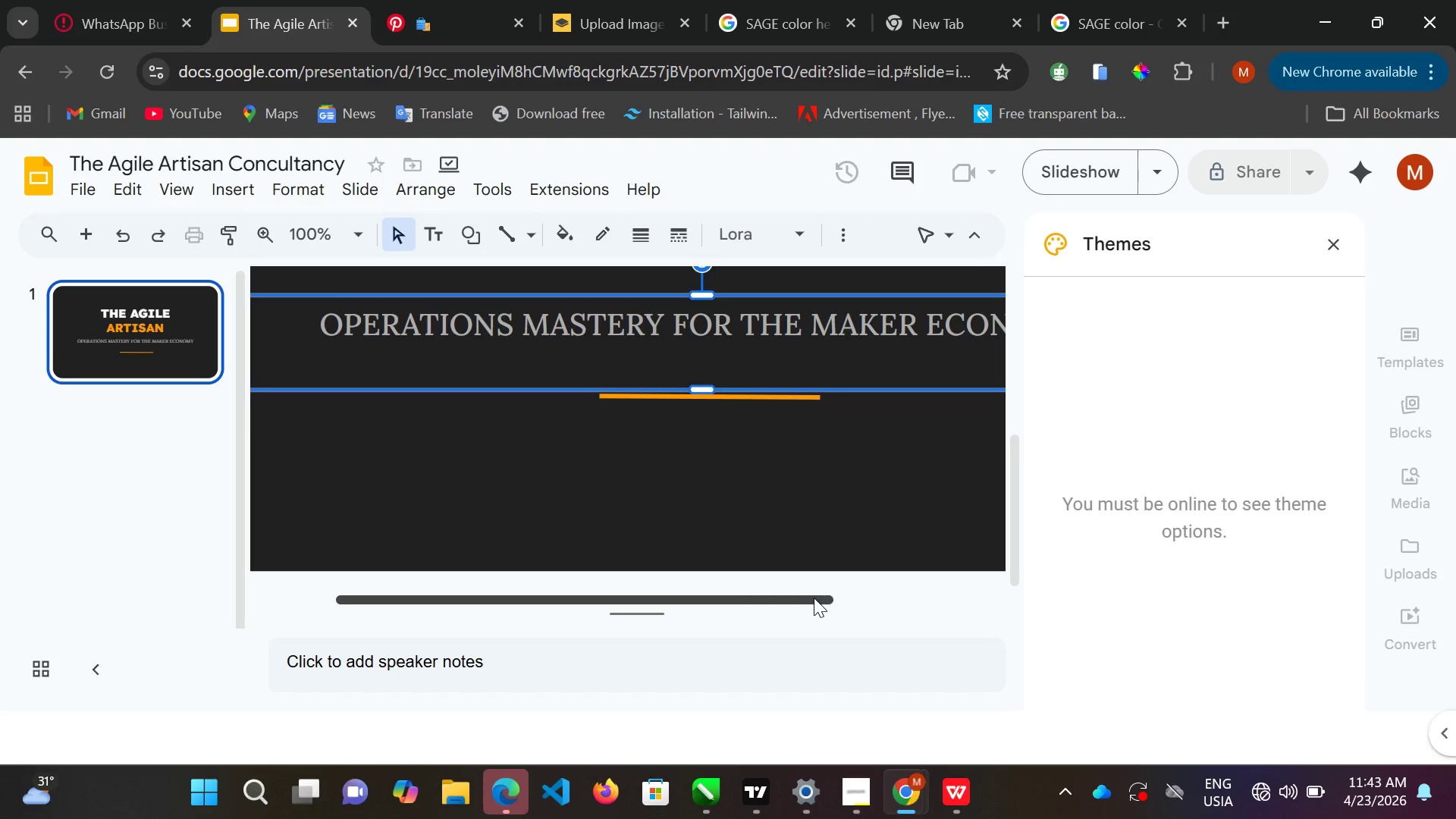 
left_click([814, 598])
 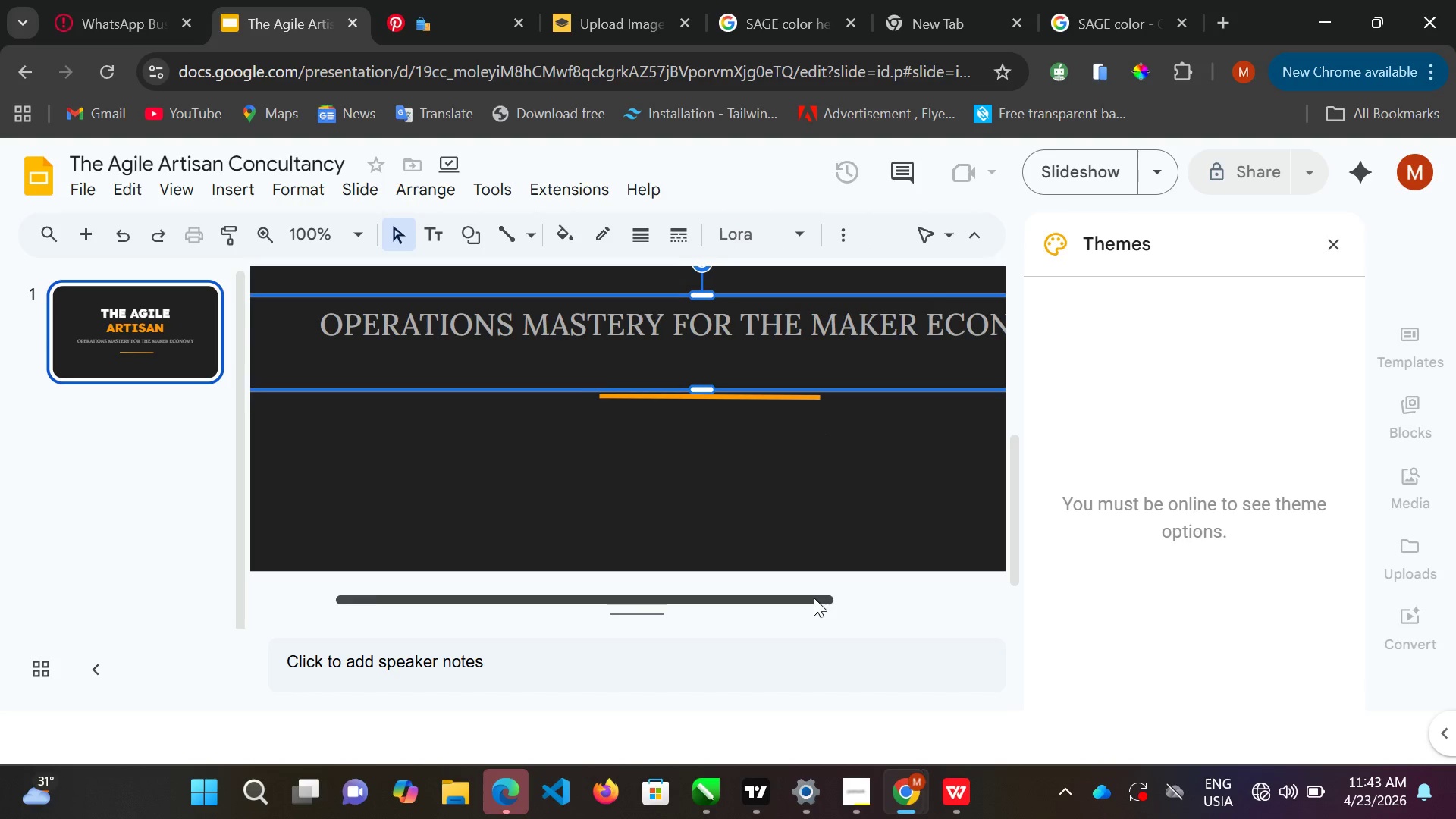 
left_click_drag(start_coordinate=[814, 598], to_coordinate=[822, 598])
 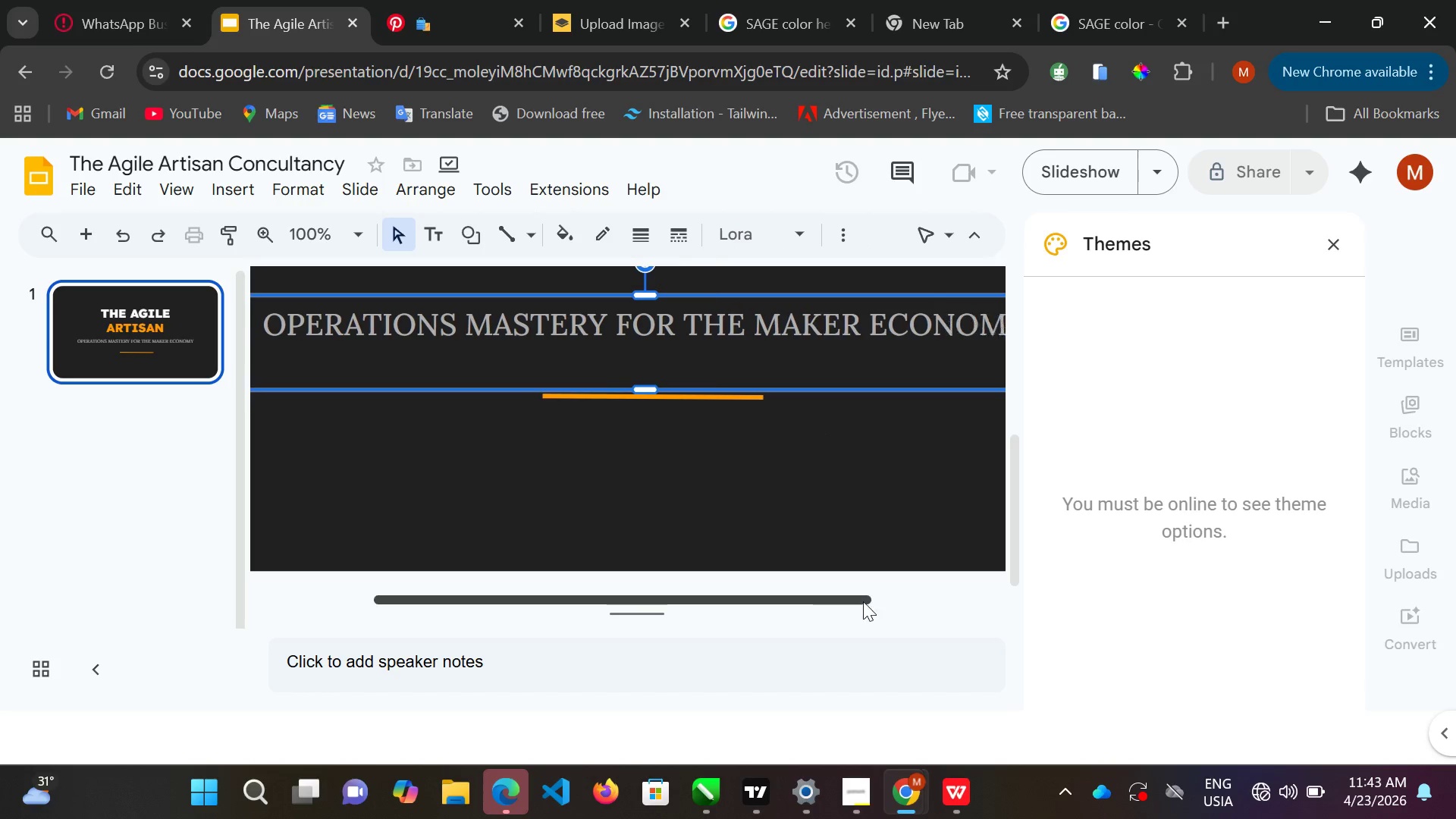 
left_click_drag(start_coordinate=[833, 598], to_coordinate=[886, 604])
 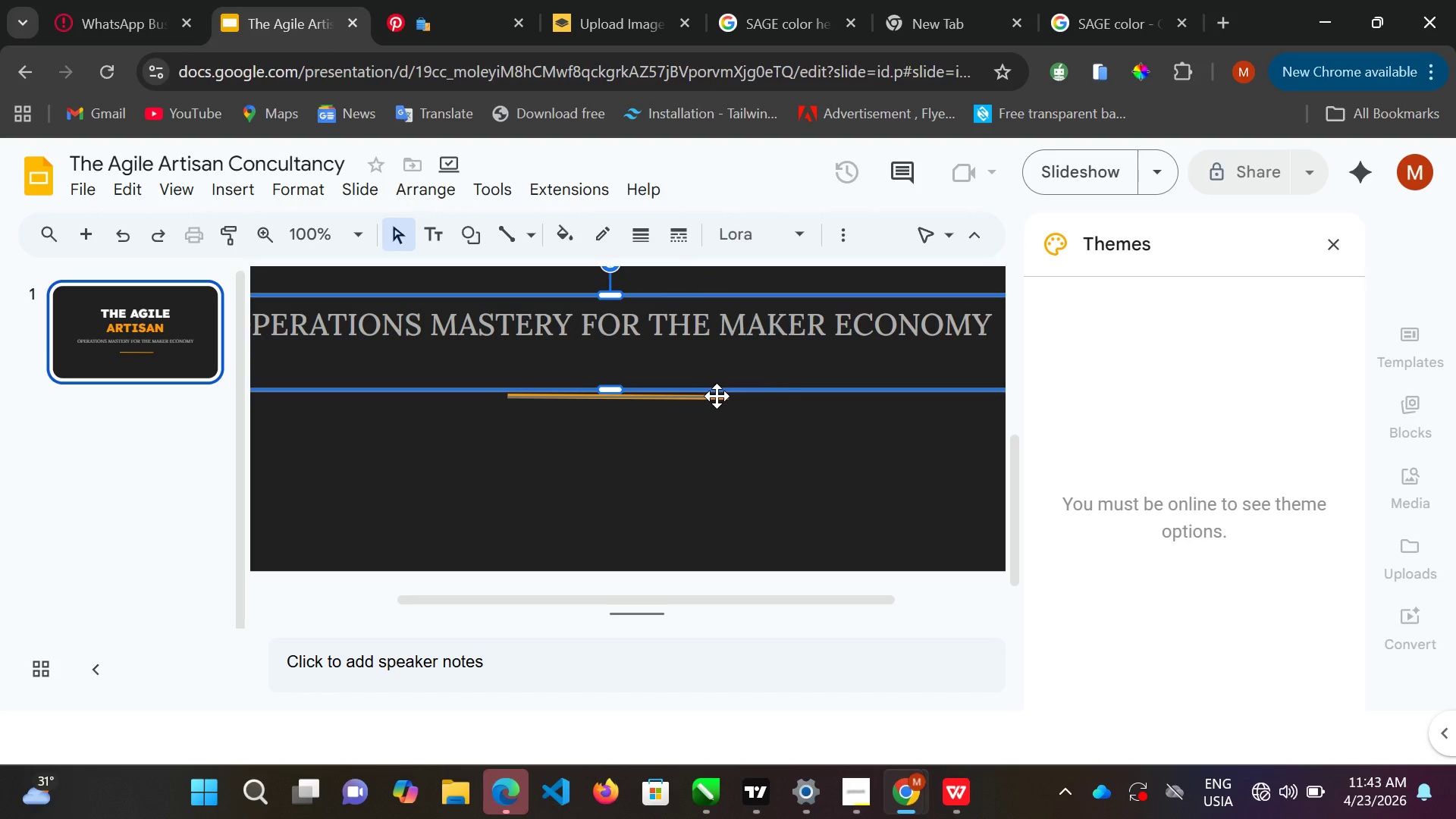 
hold_key(key=ControlLeft, duration=1.23)
left_click_drag(start_coordinate=[717, 395], to_coordinate=[717, 389])
 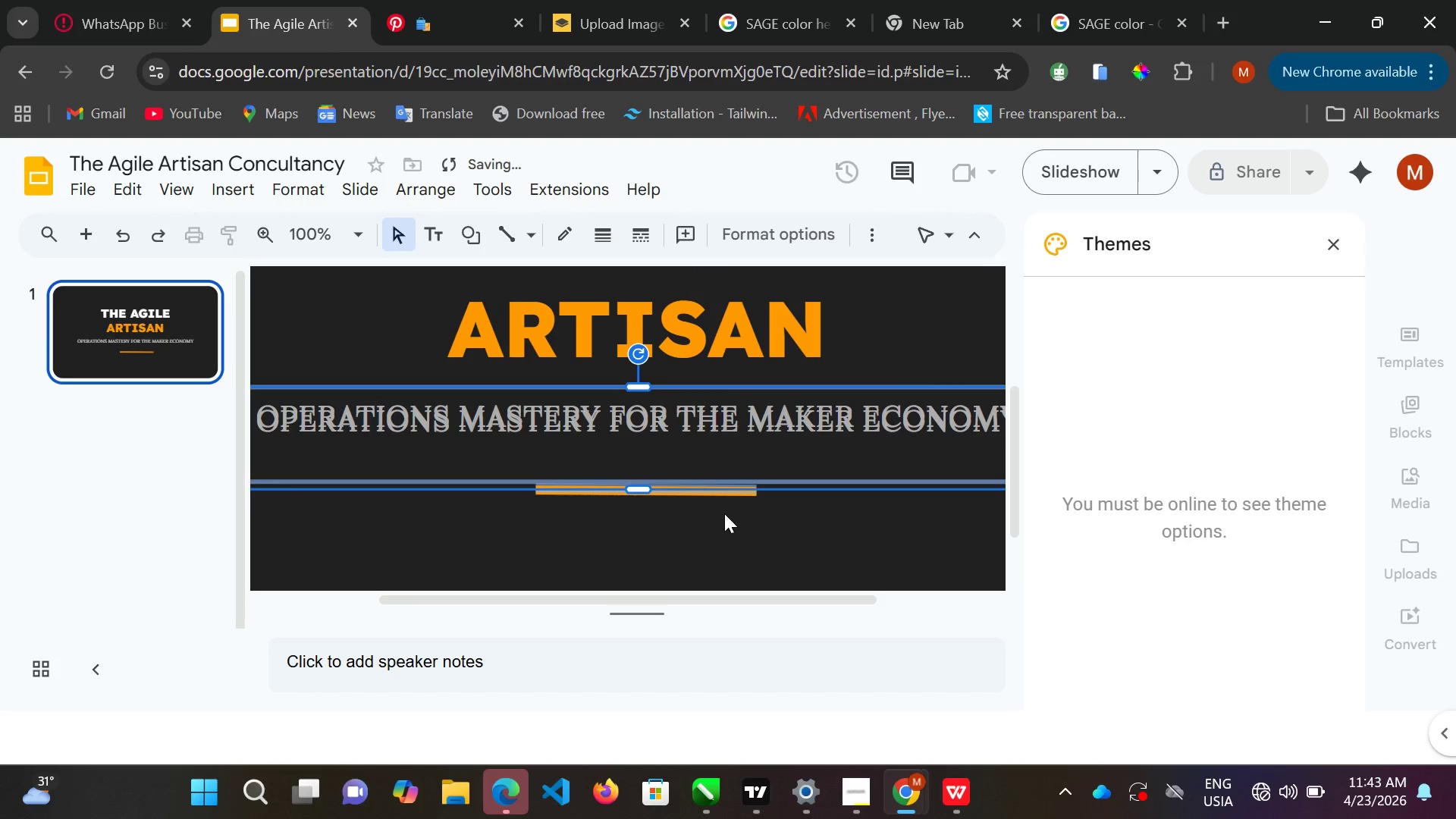 
left_click([724, 513])
 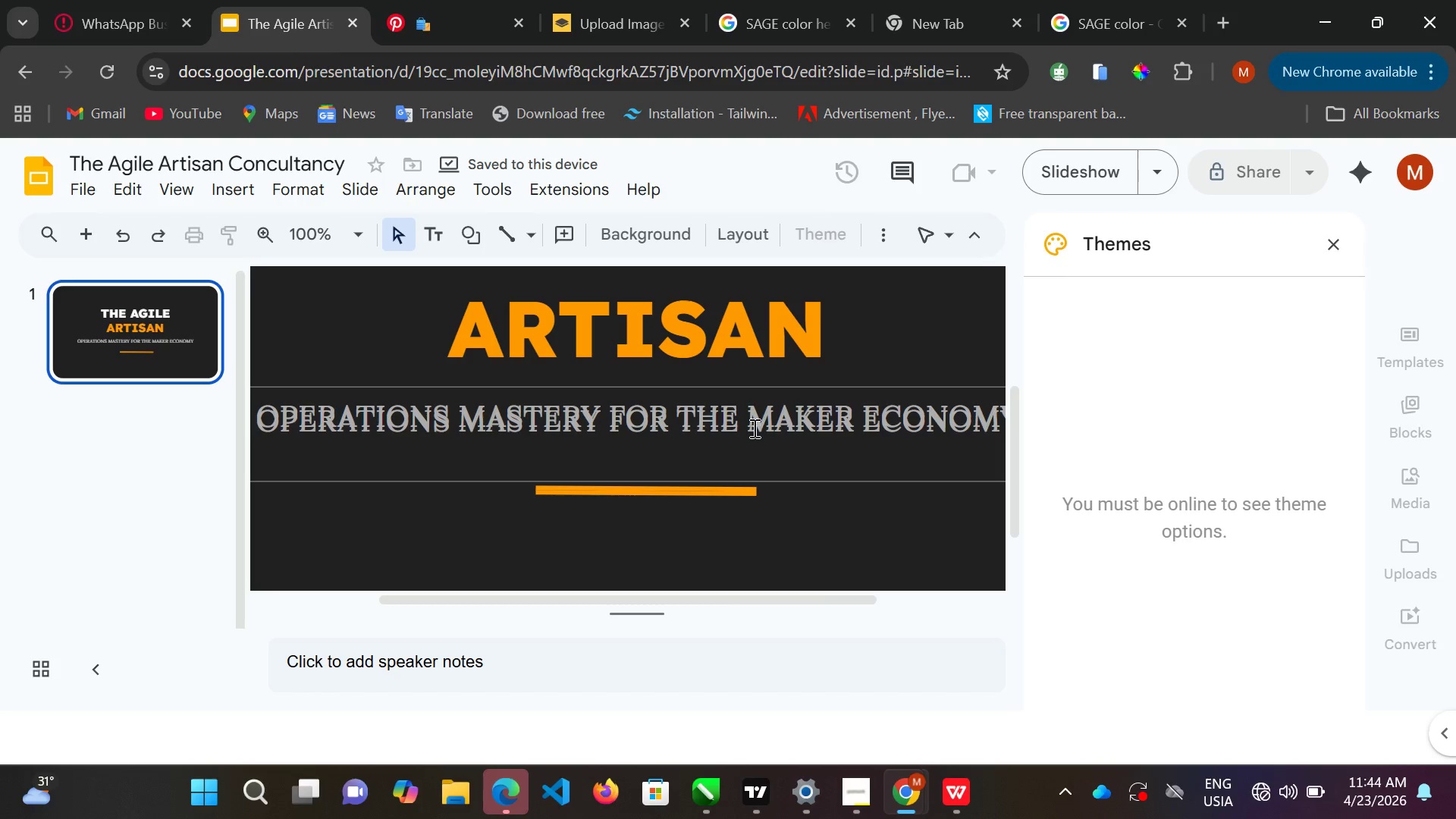 
left_click([720, 423])
 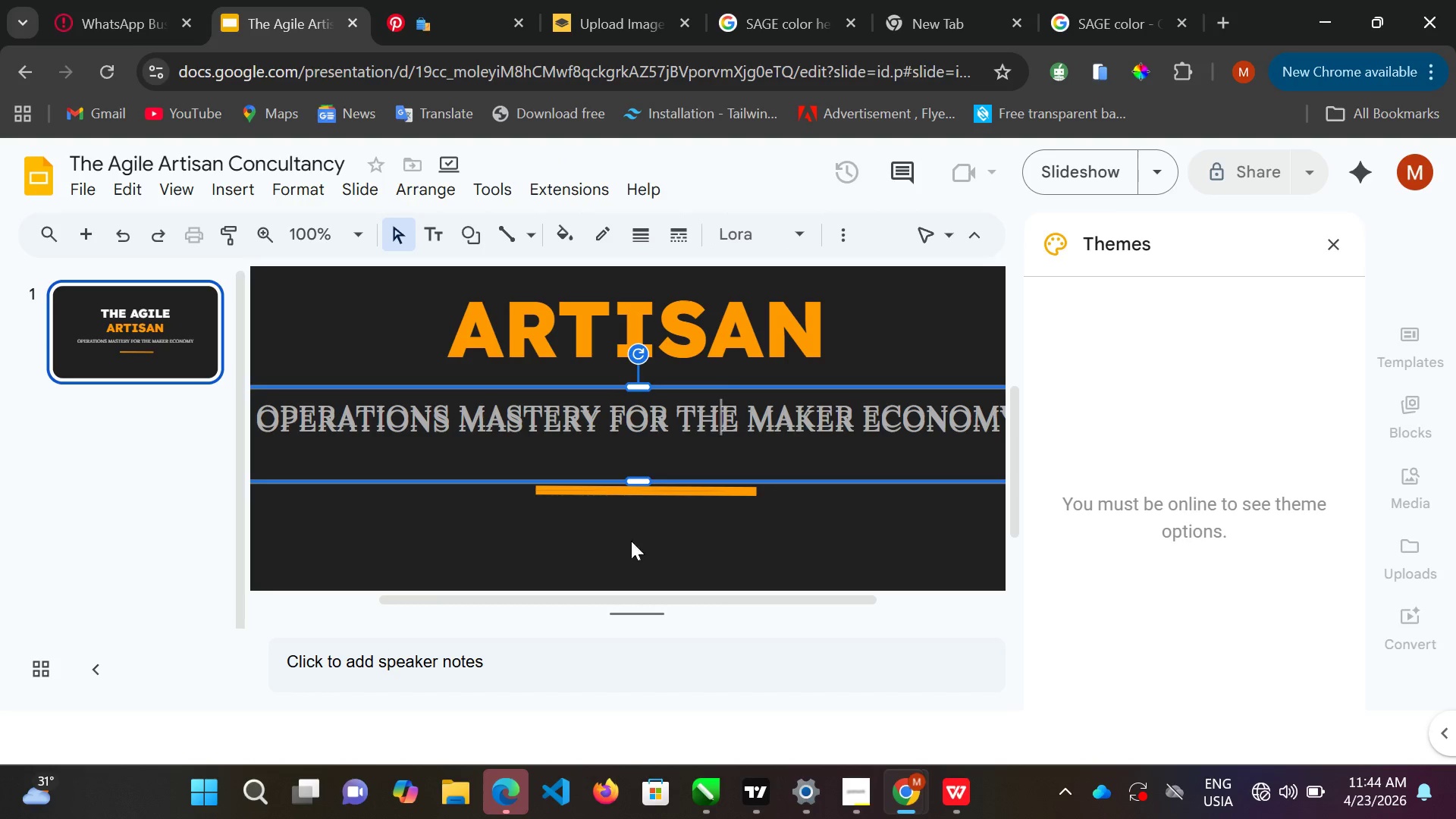 
double_click([603, 531])
 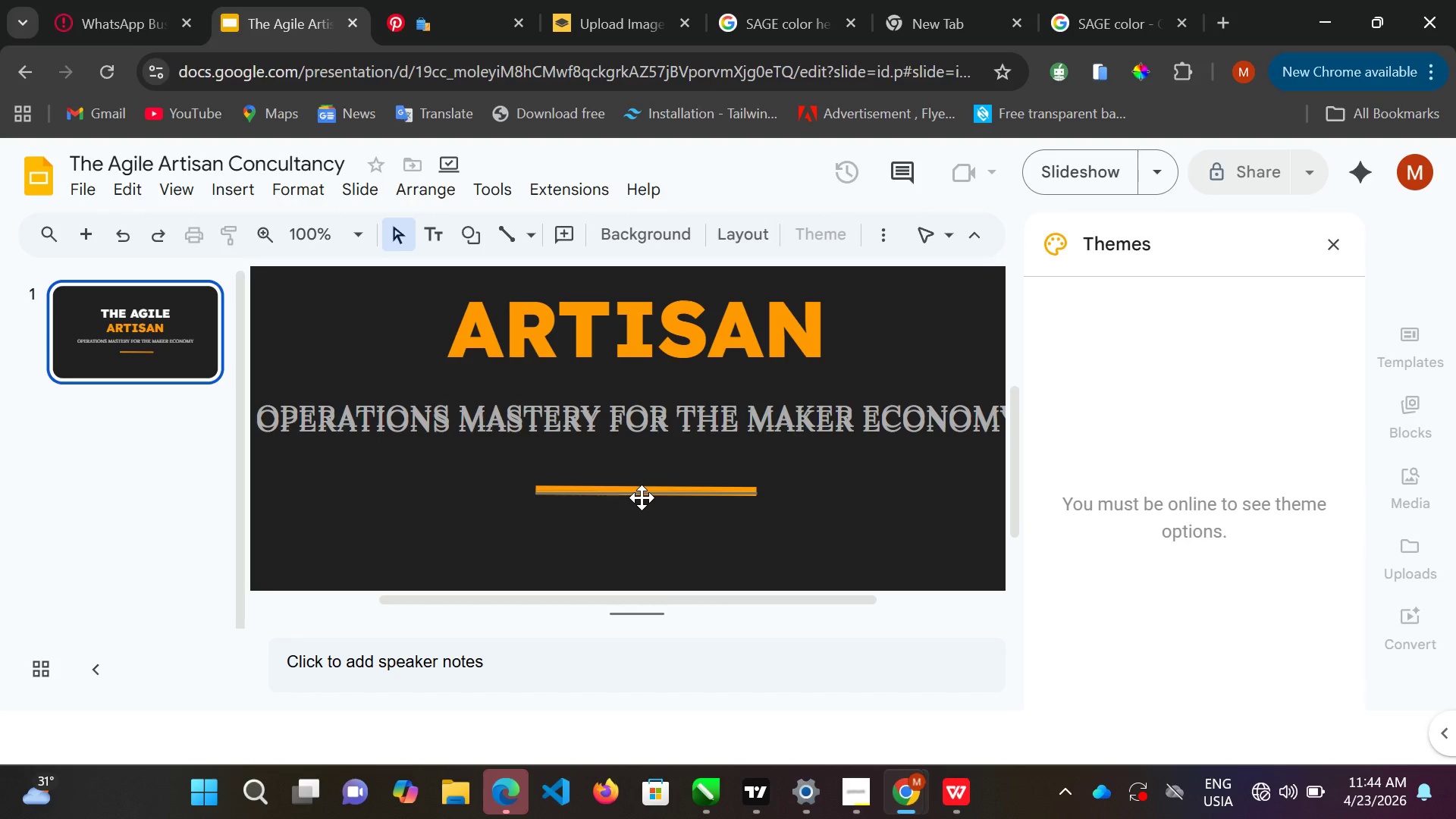 
left_click([644, 496])
 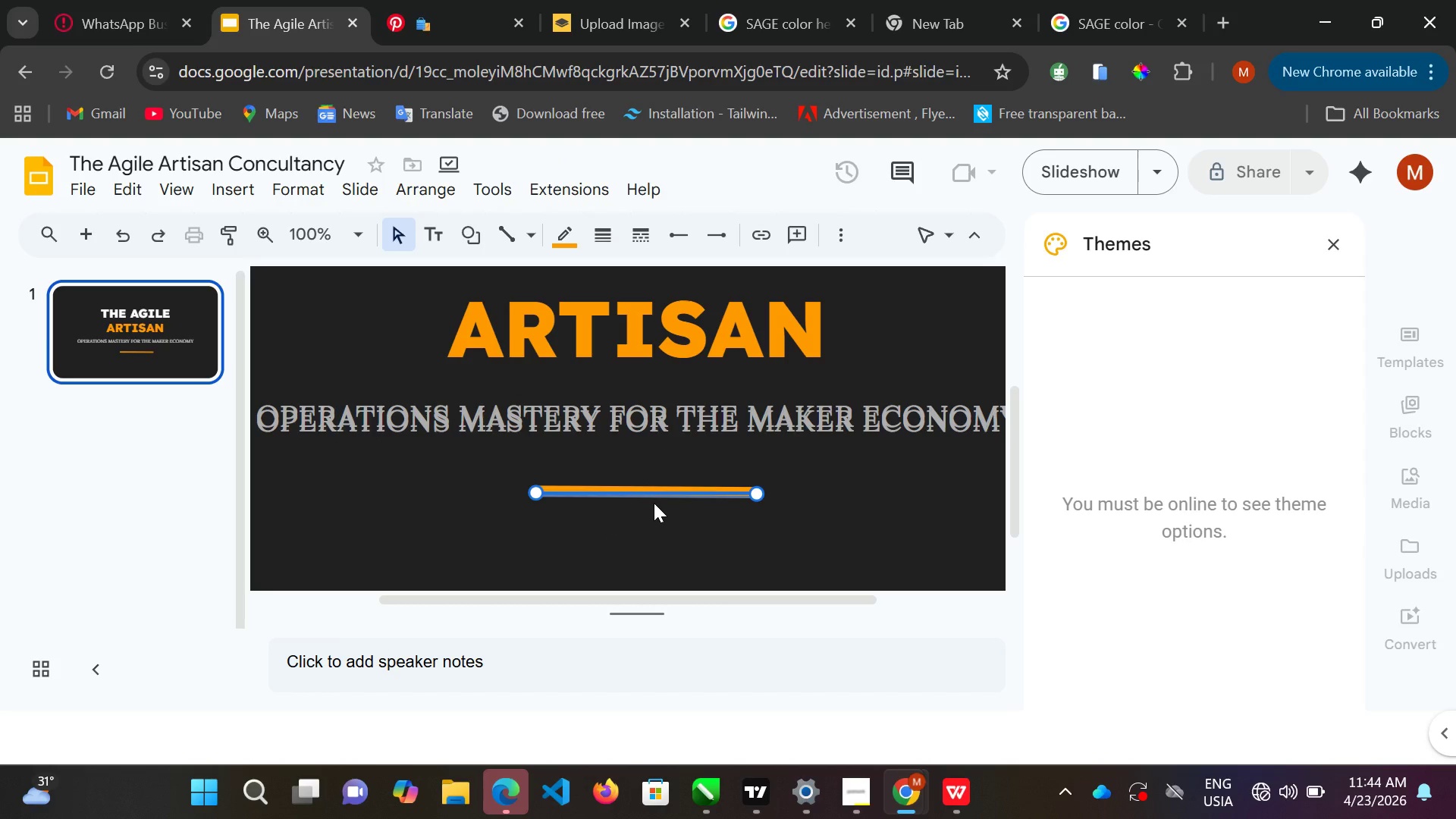 
left_click([654, 503])
 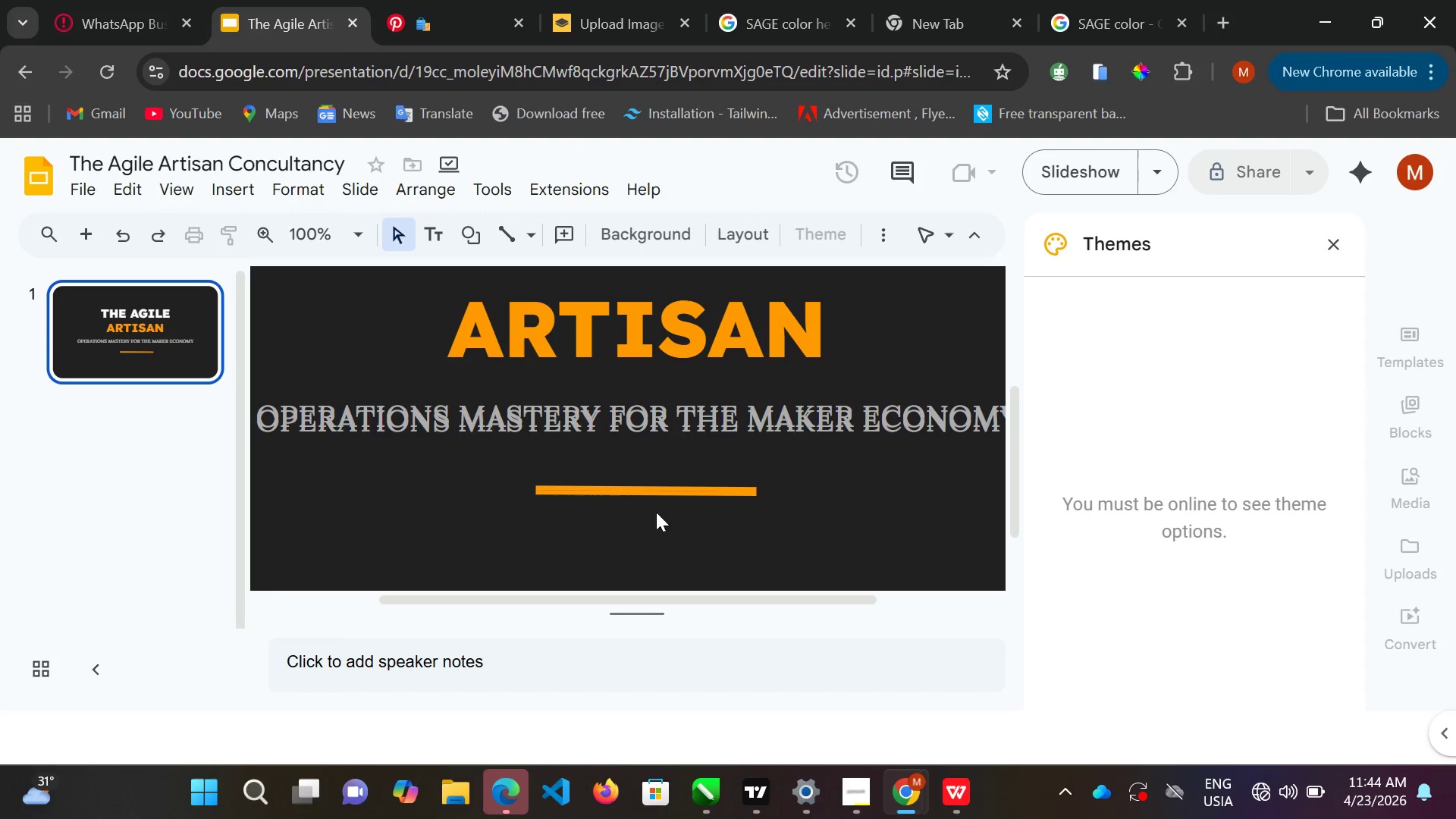 
left_click_drag(start_coordinate=[655, 503], to_coordinate=[656, 539])
 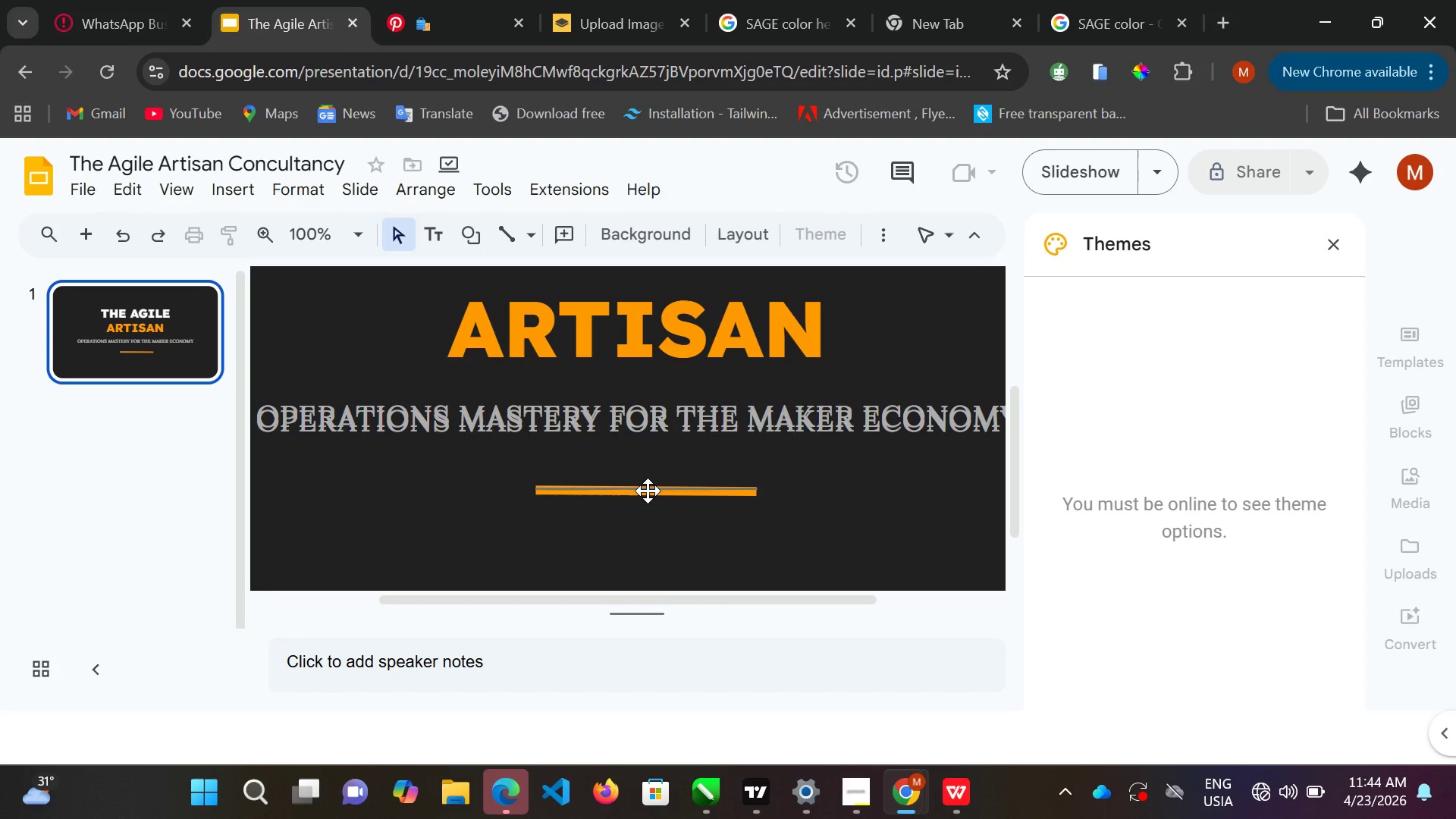 
double_click([648, 490])
 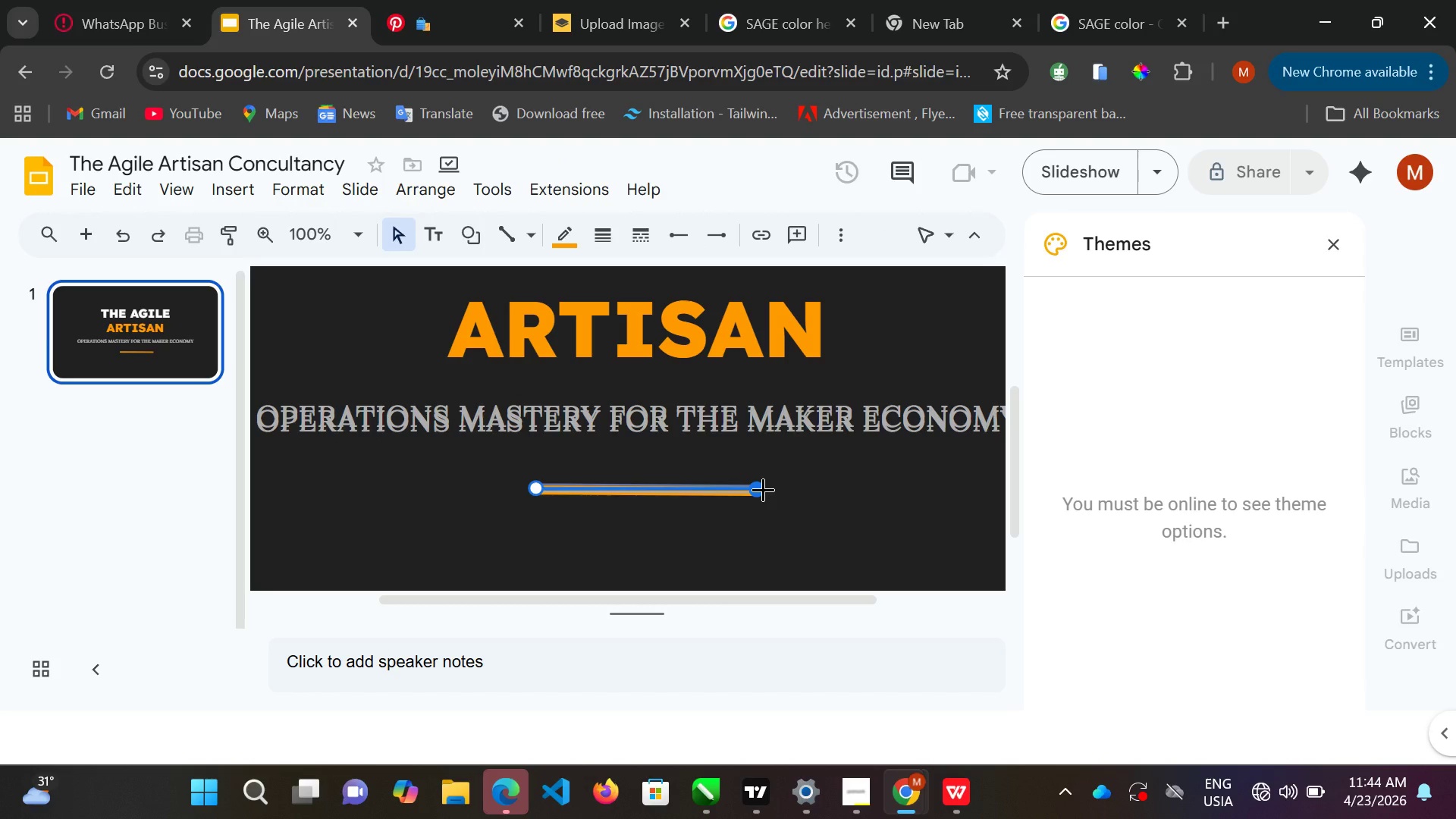 
left_click([763, 489])
 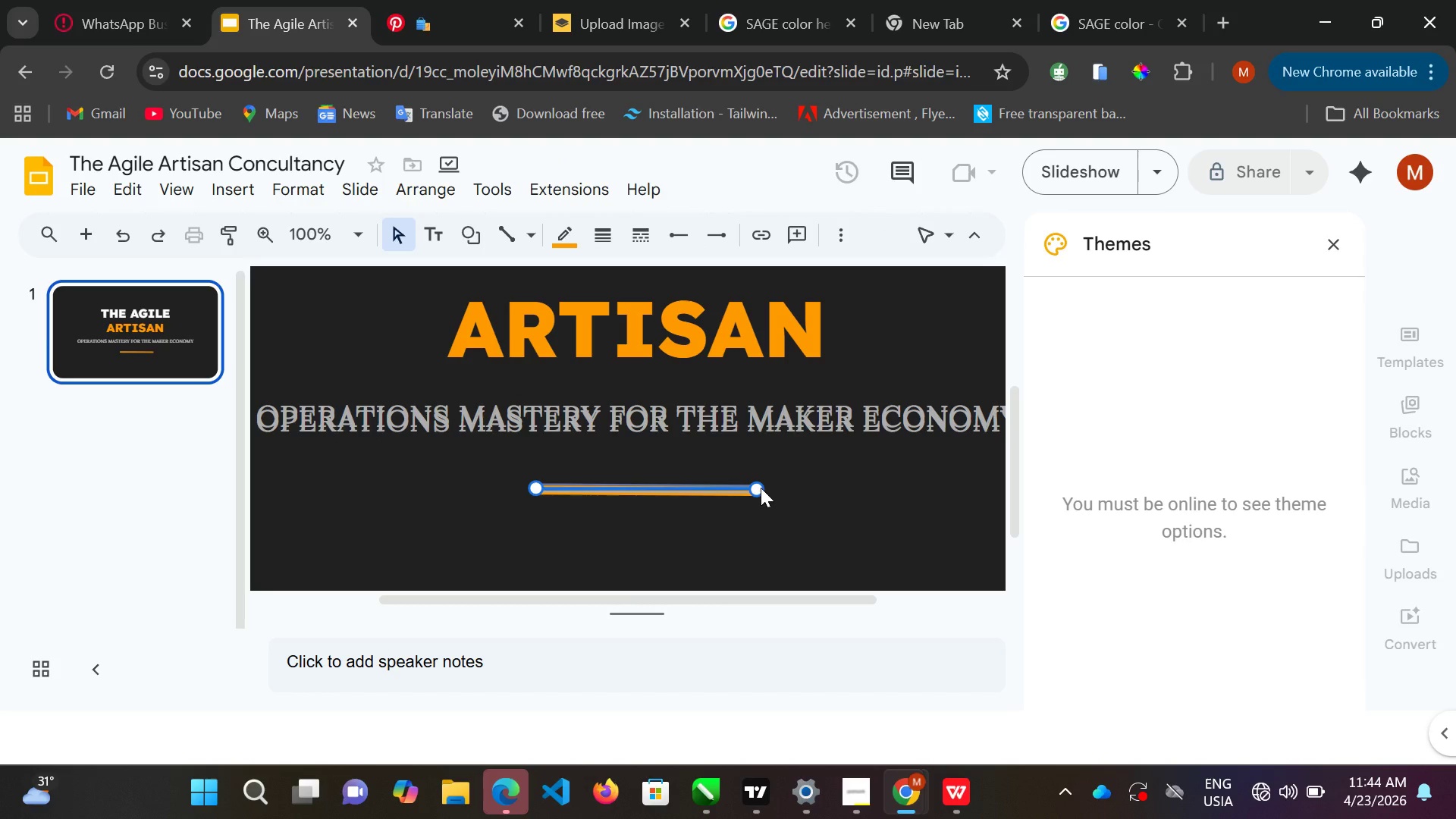 
hold_key(key=ControlLeft, duration=1.39)
double_click([763, 489])
 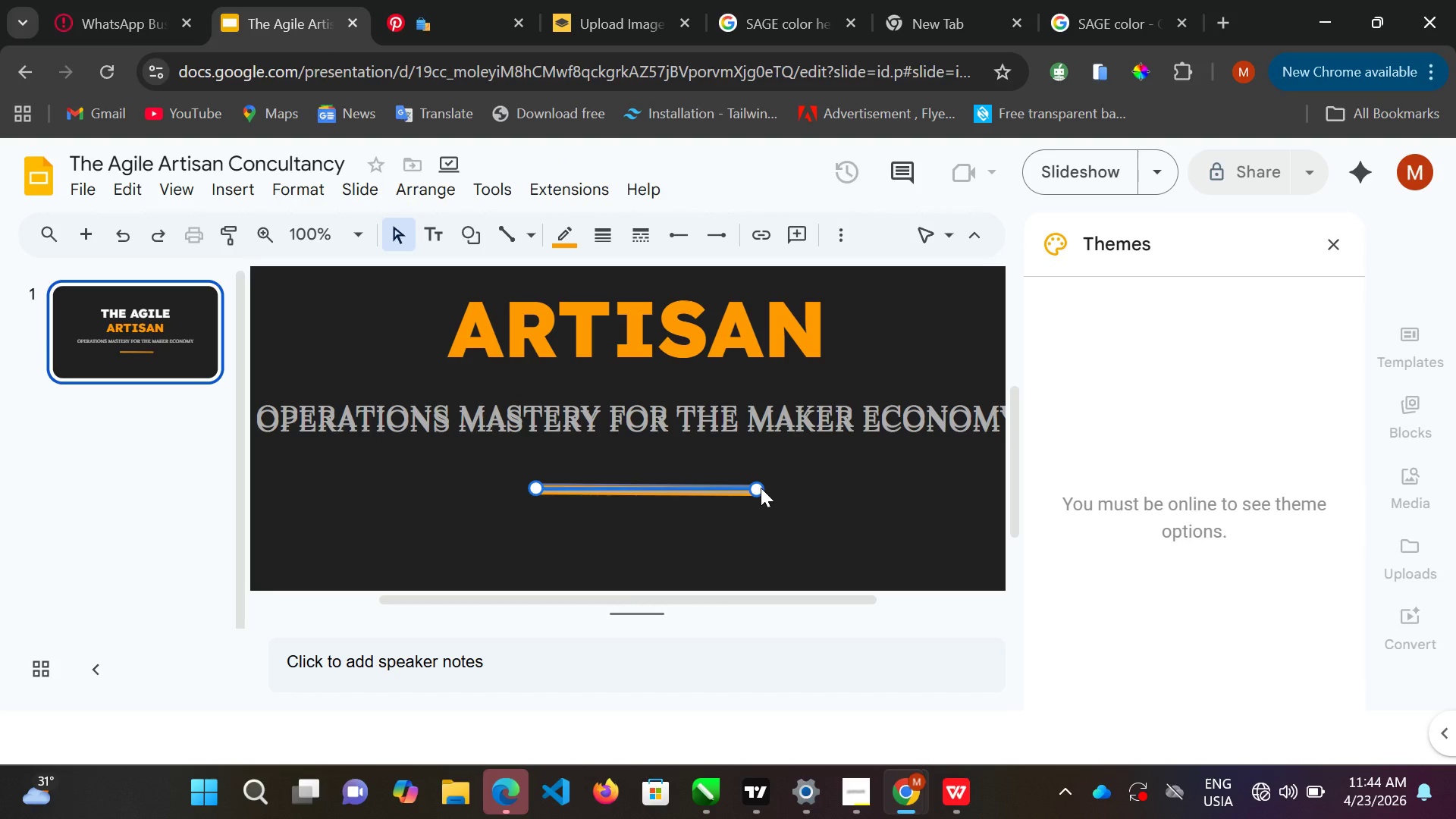 
left_click_drag(start_coordinate=[763, 489], to_coordinate=[760, 484])
 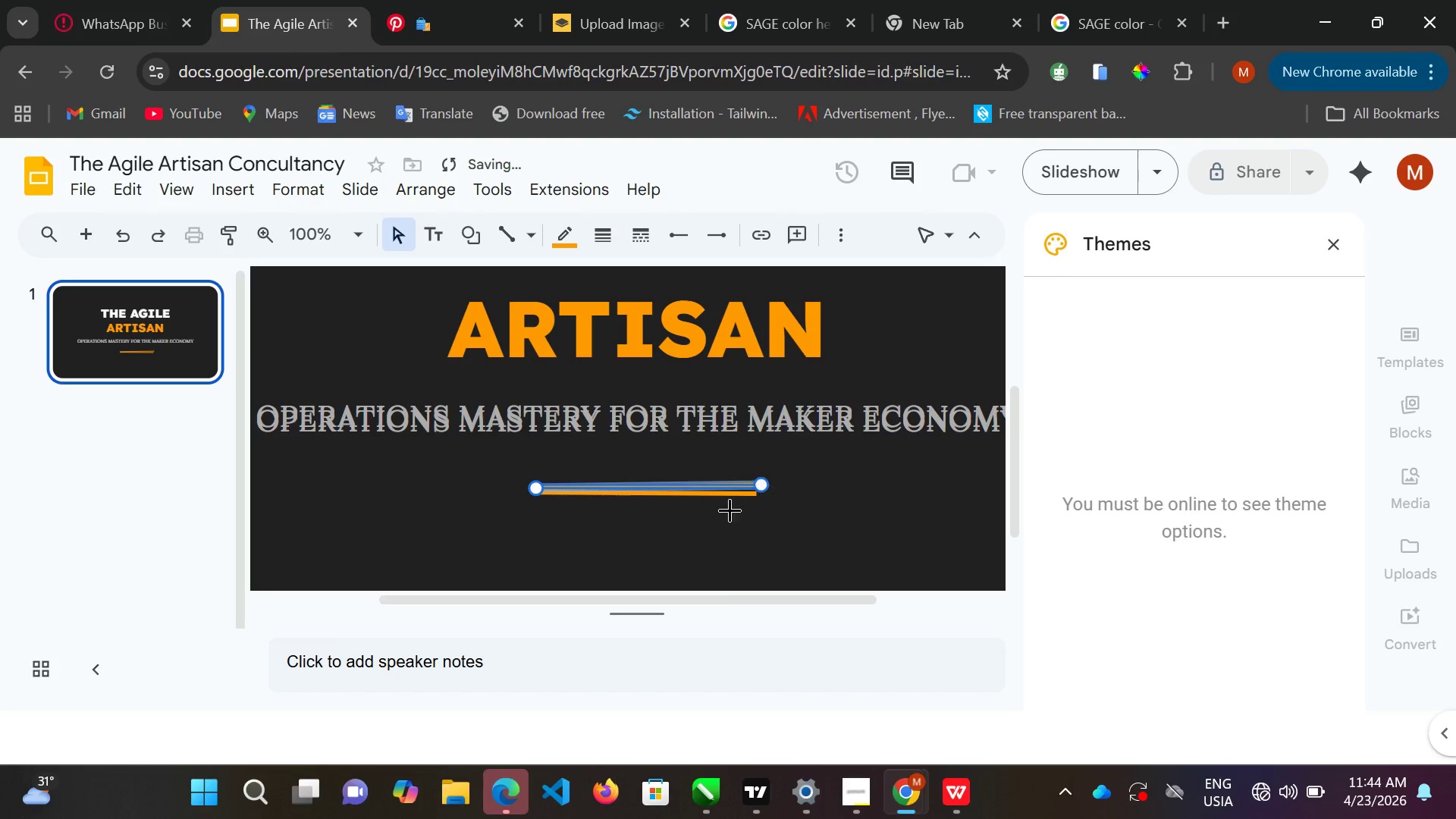 
left_click([760, 484])
 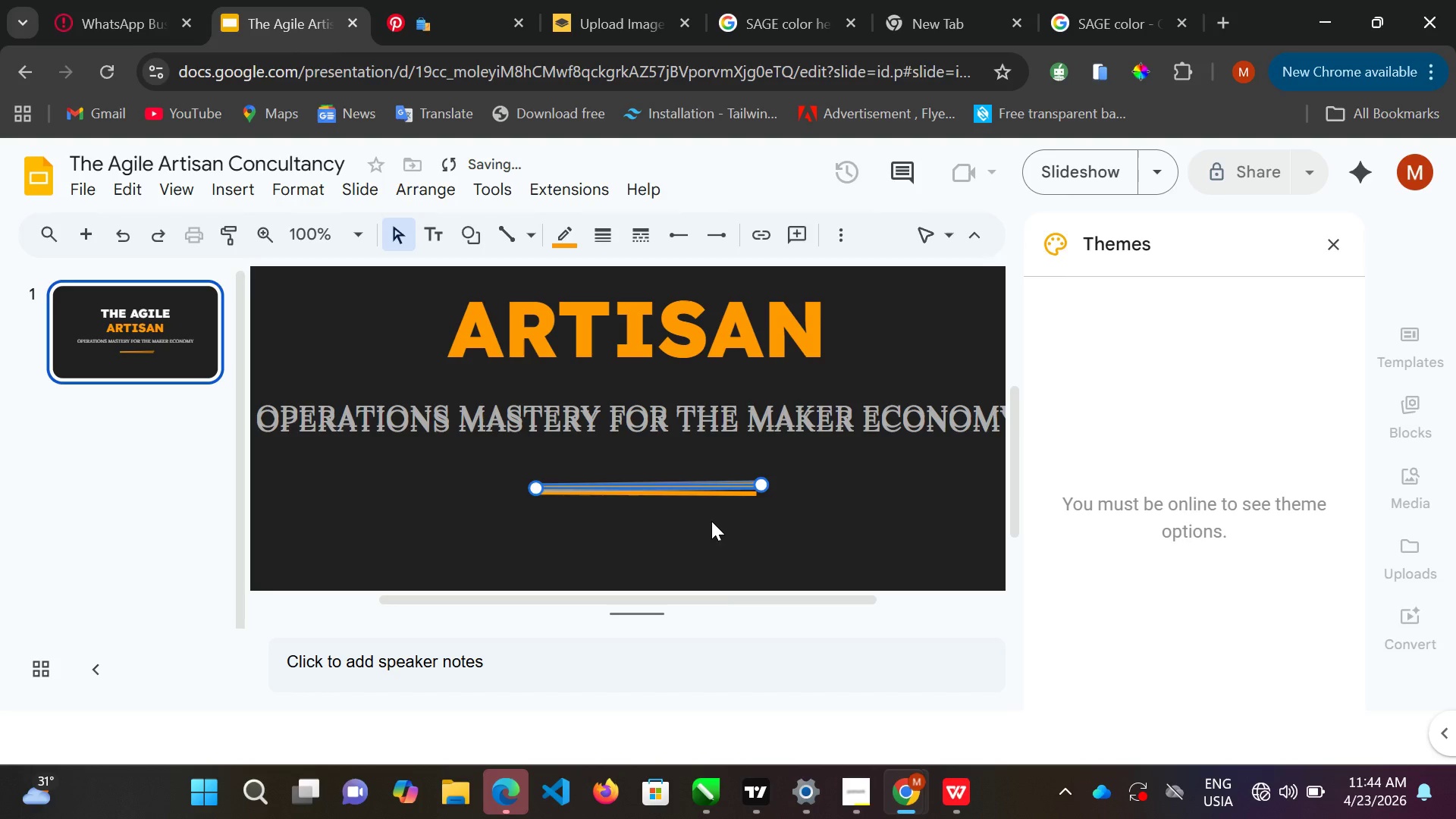 
left_click([711, 521])
 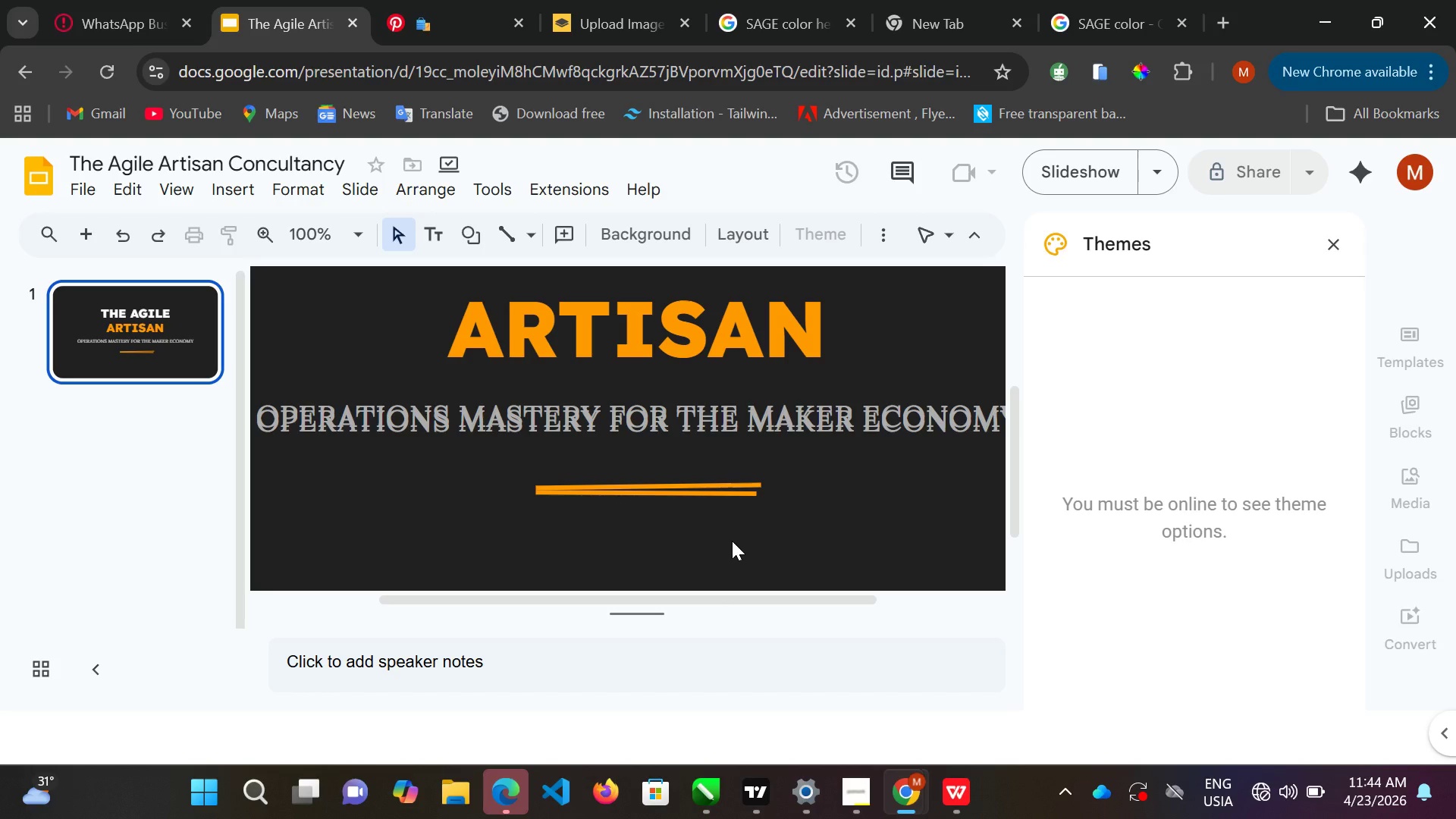 
wait(5.67)
 